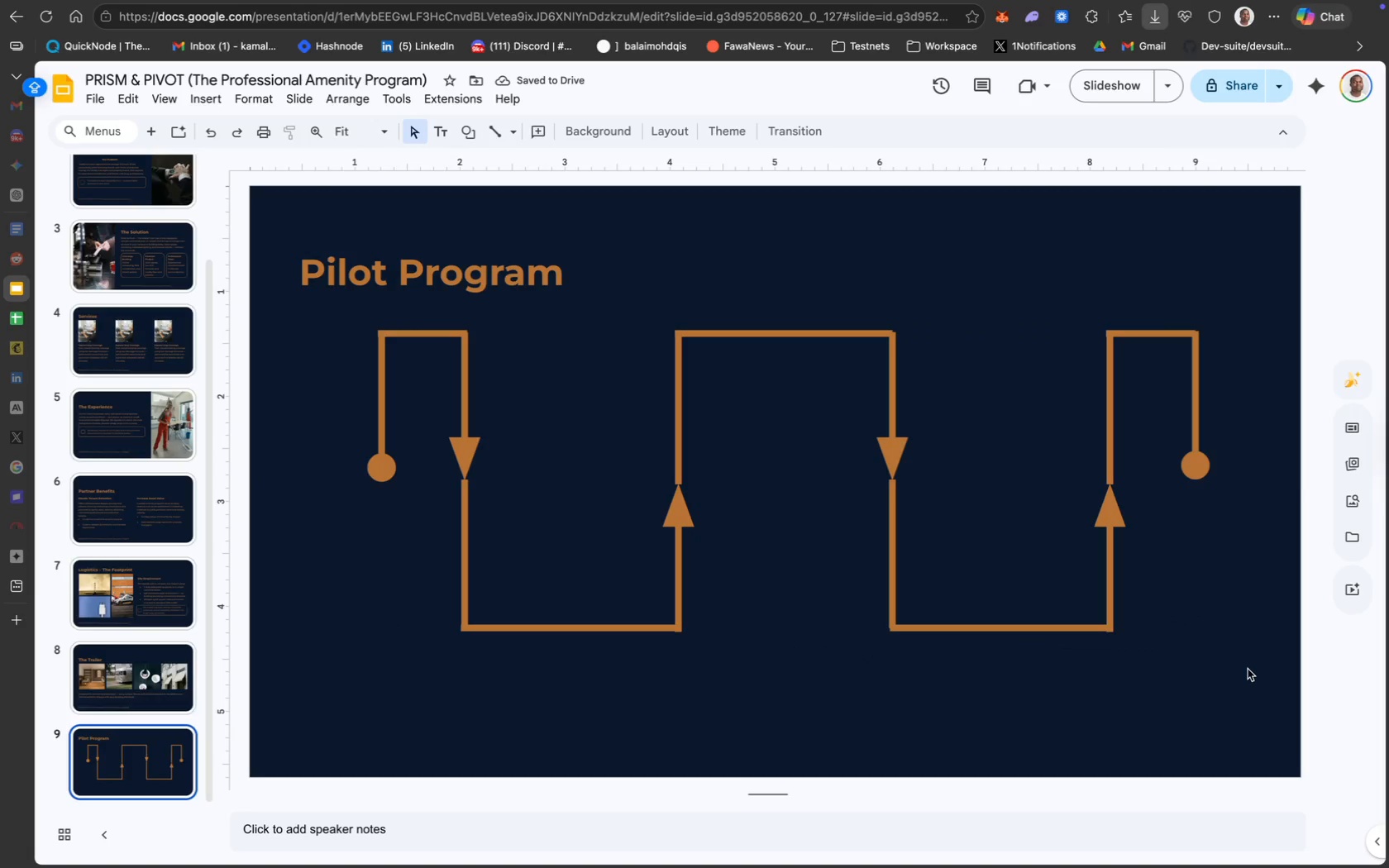 
left_click_drag(start_coordinate=[1272, 613], to_coordinate=[321, 360])
 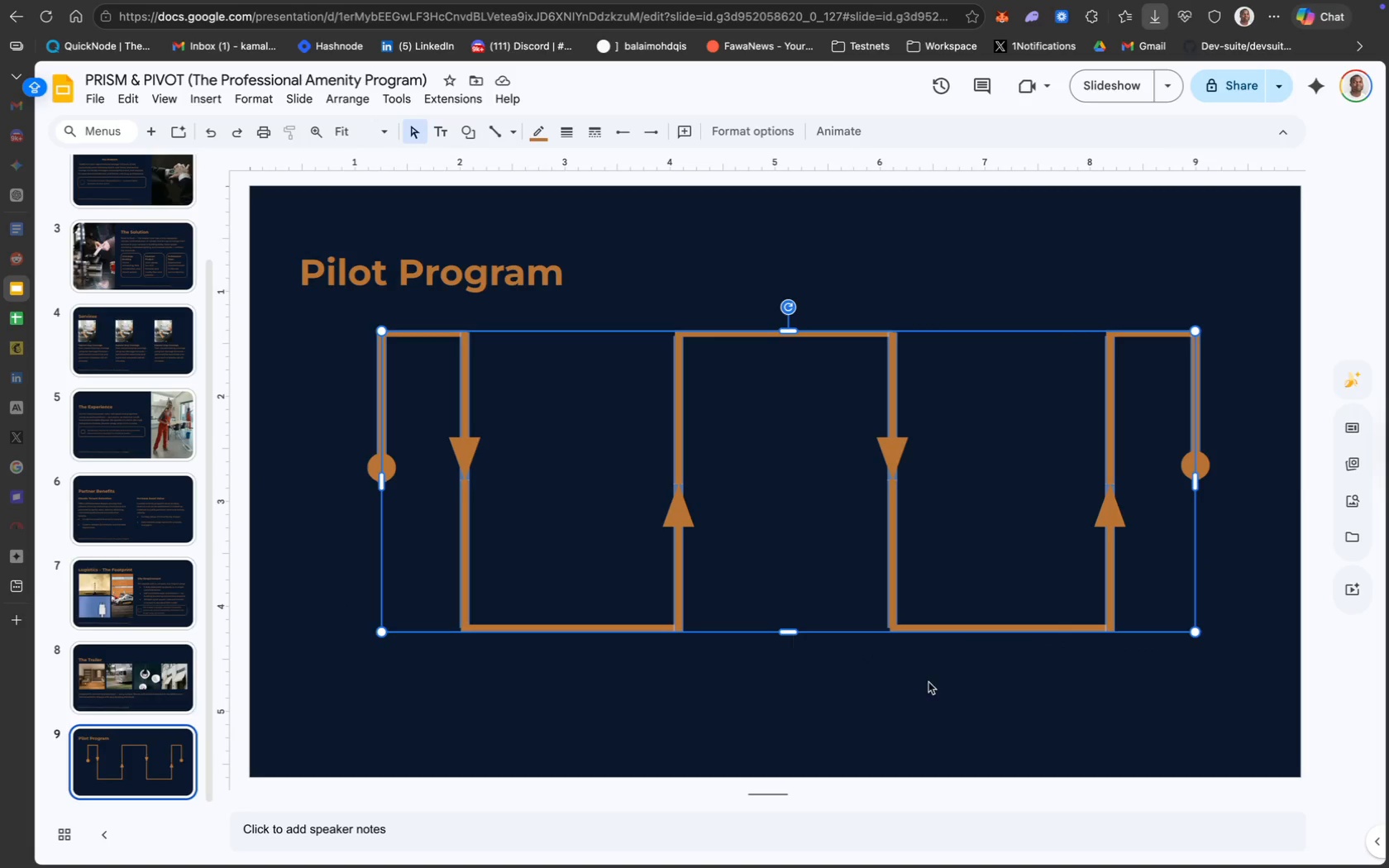 
left_click([986, 698])
 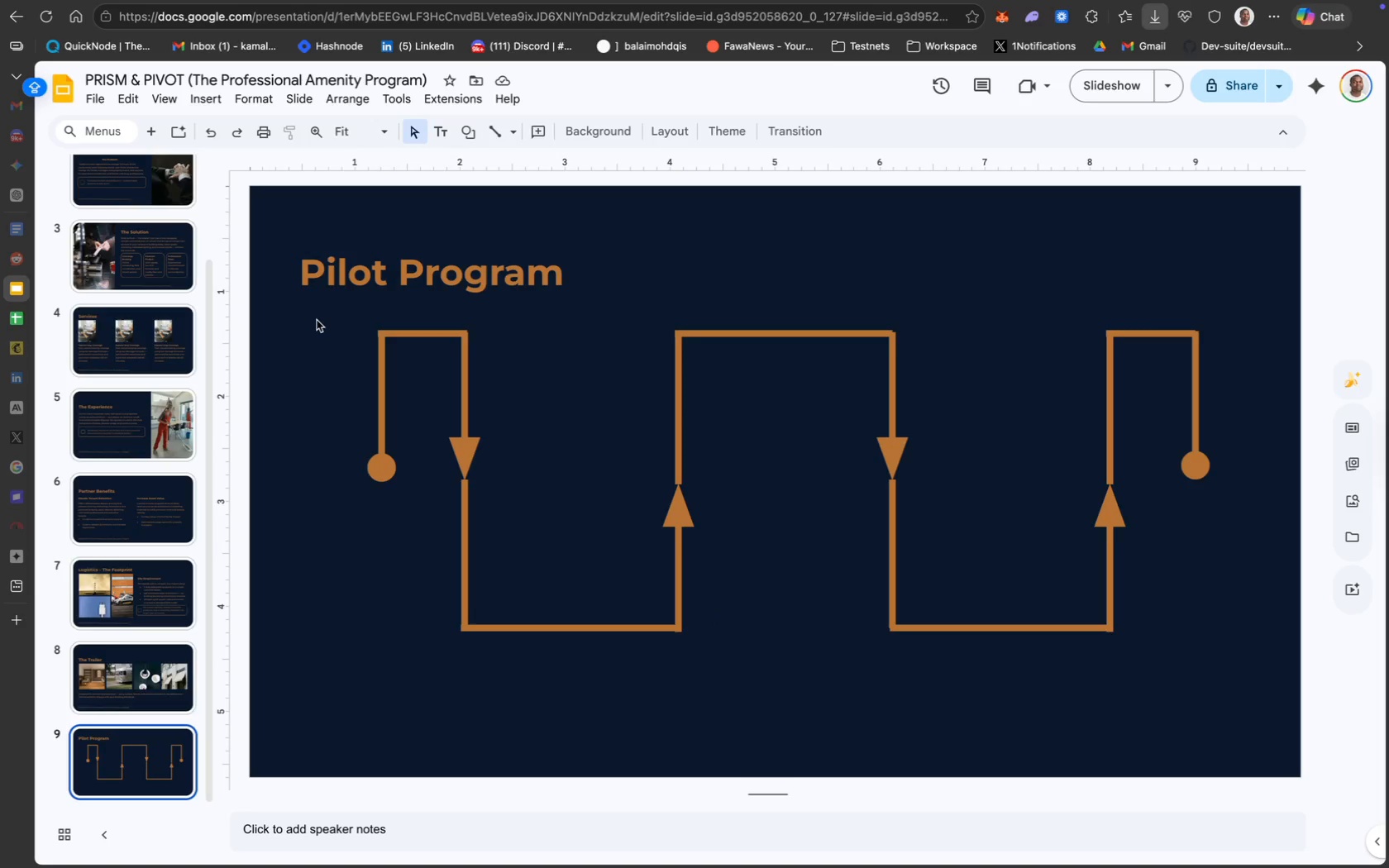 
left_click_drag(start_coordinate=[321, 320], to_coordinate=[1261, 682])
 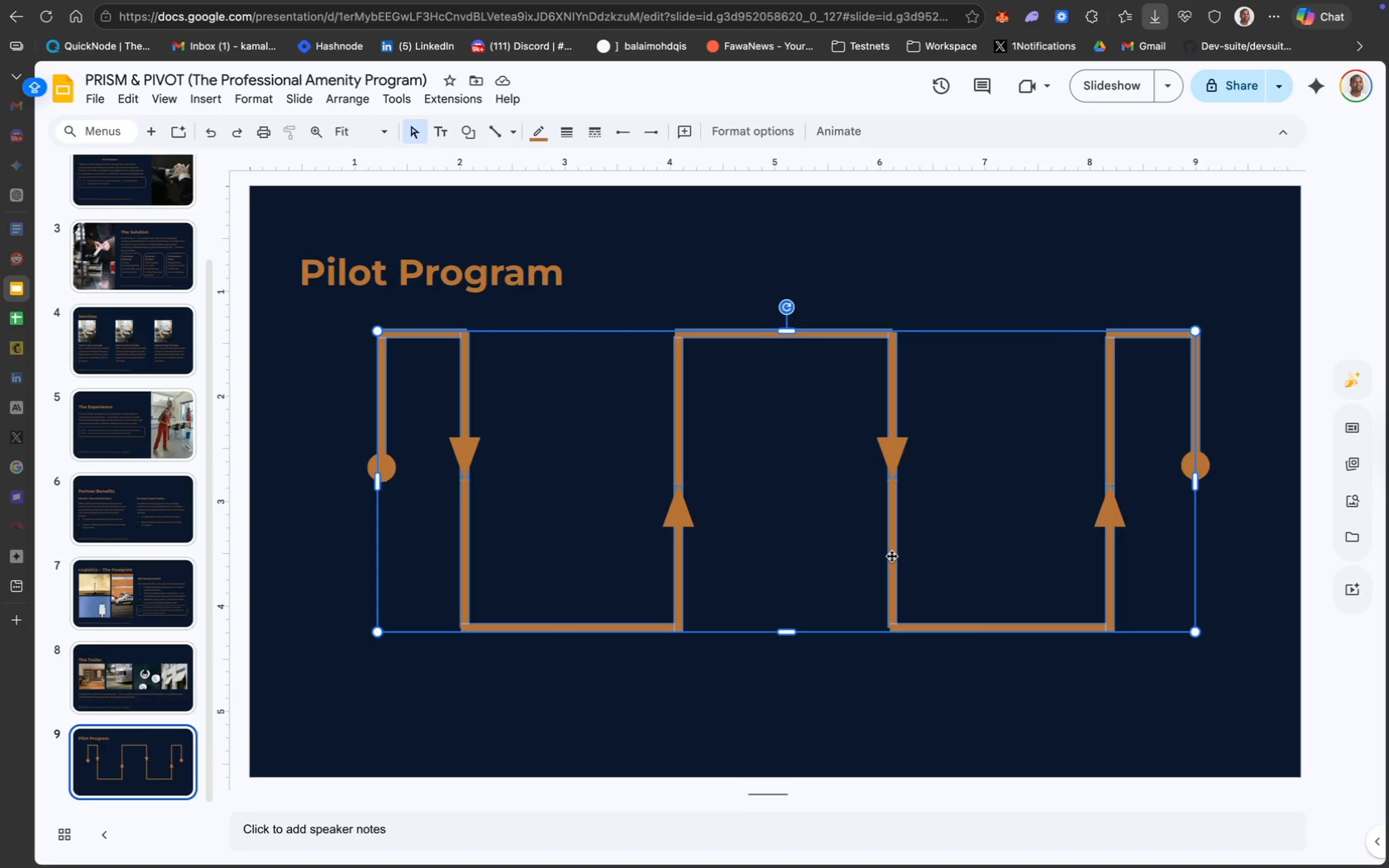 
left_click_drag(start_coordinate=[893, 555], to_coordinate=[892, 551])
 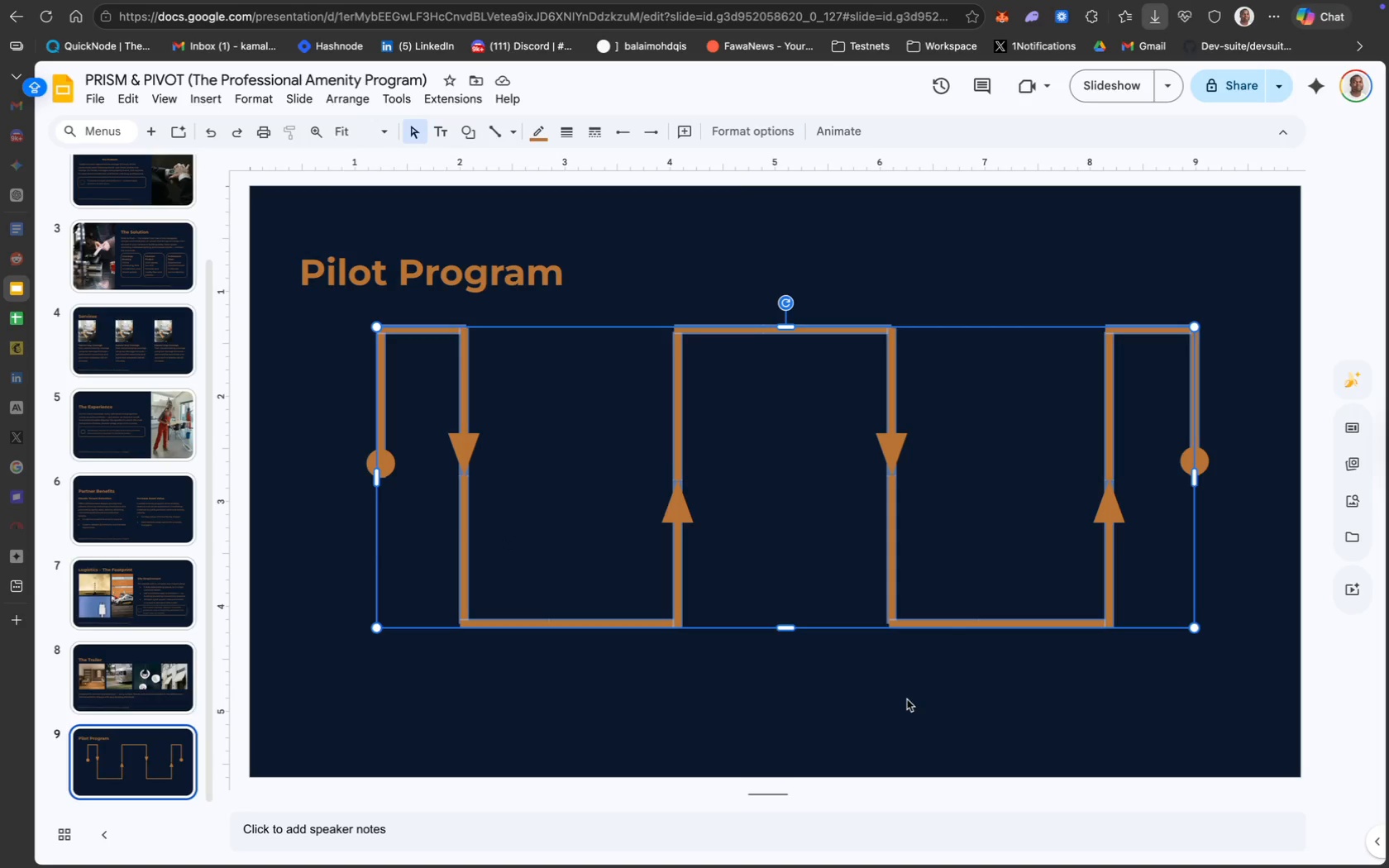 
wait(93.69)
 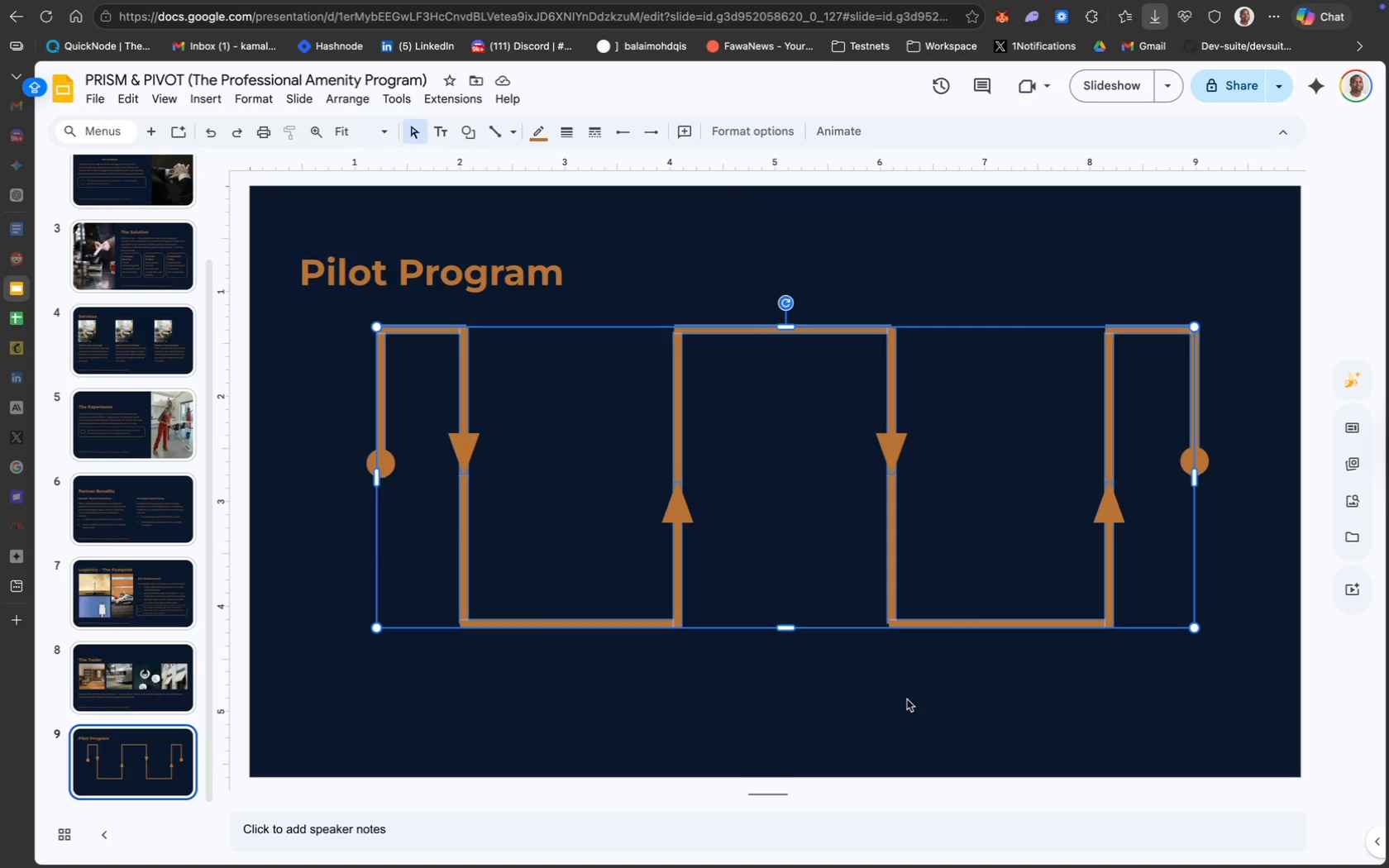 
left_click([439, 133])
 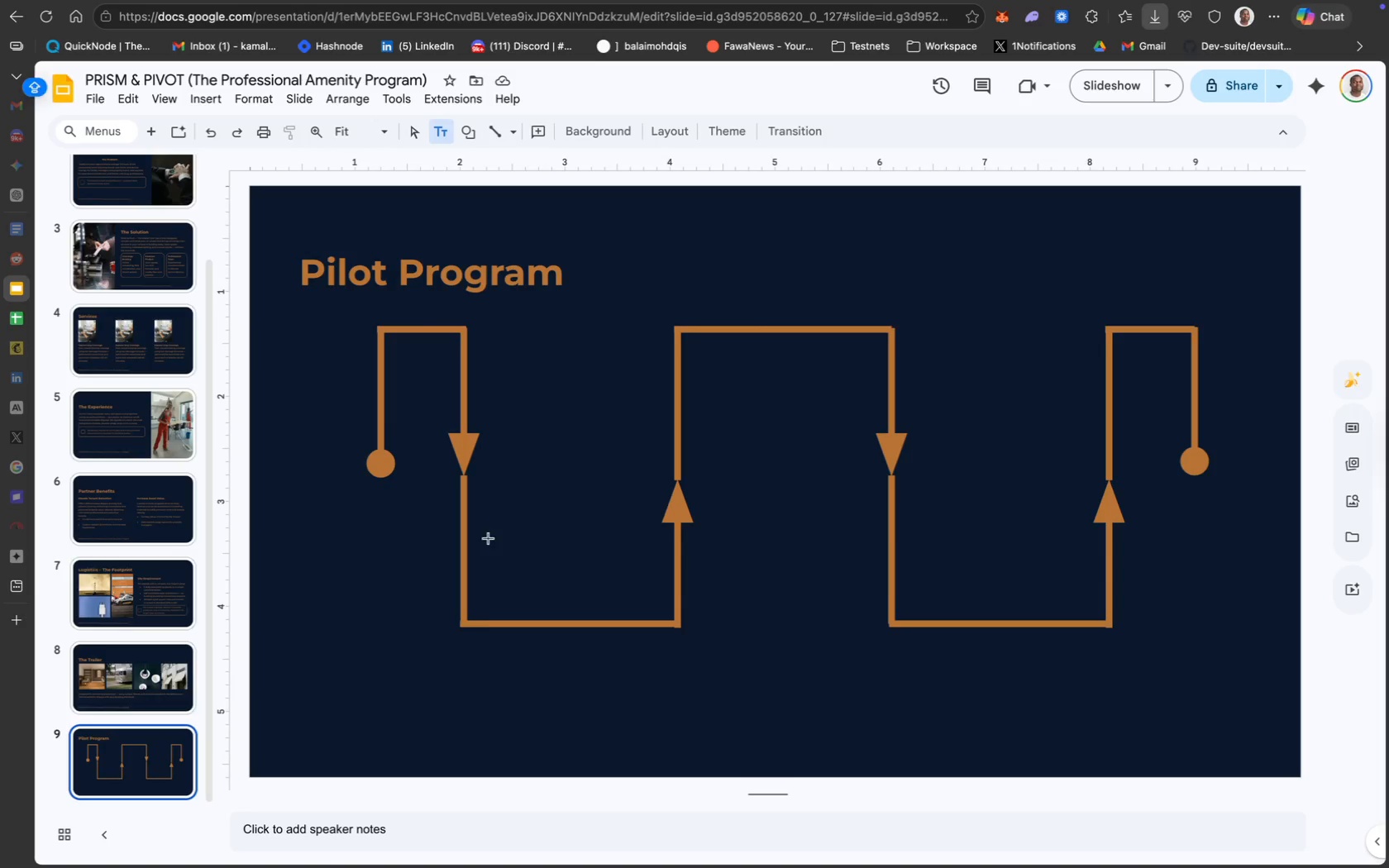 
left_click_drag(start_coordinate=[532, 537], to_coordinate=[513, 532])
 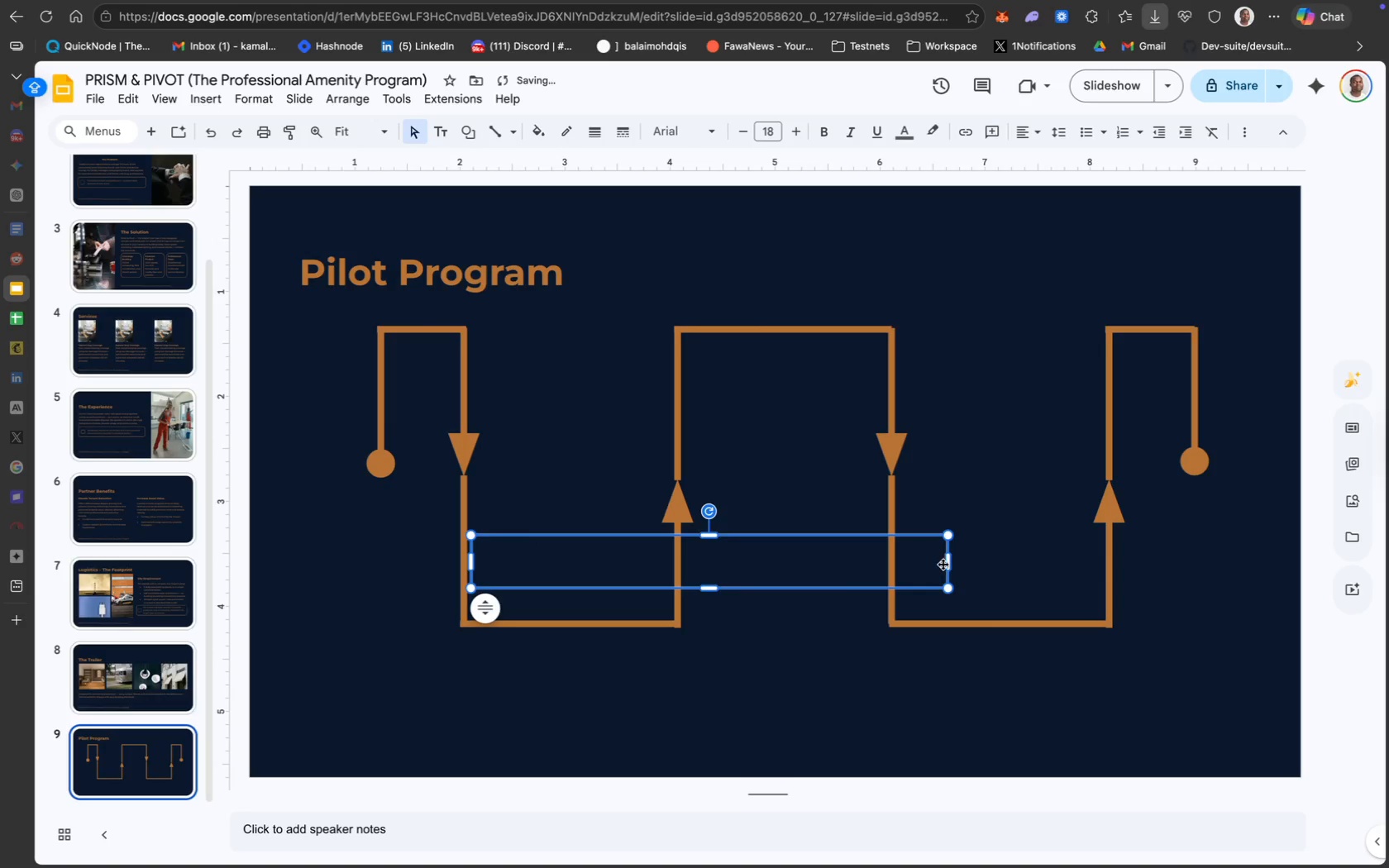 
left_click_drag(start_coordinate=[946, 564], to_coordinate=[664, 560])
 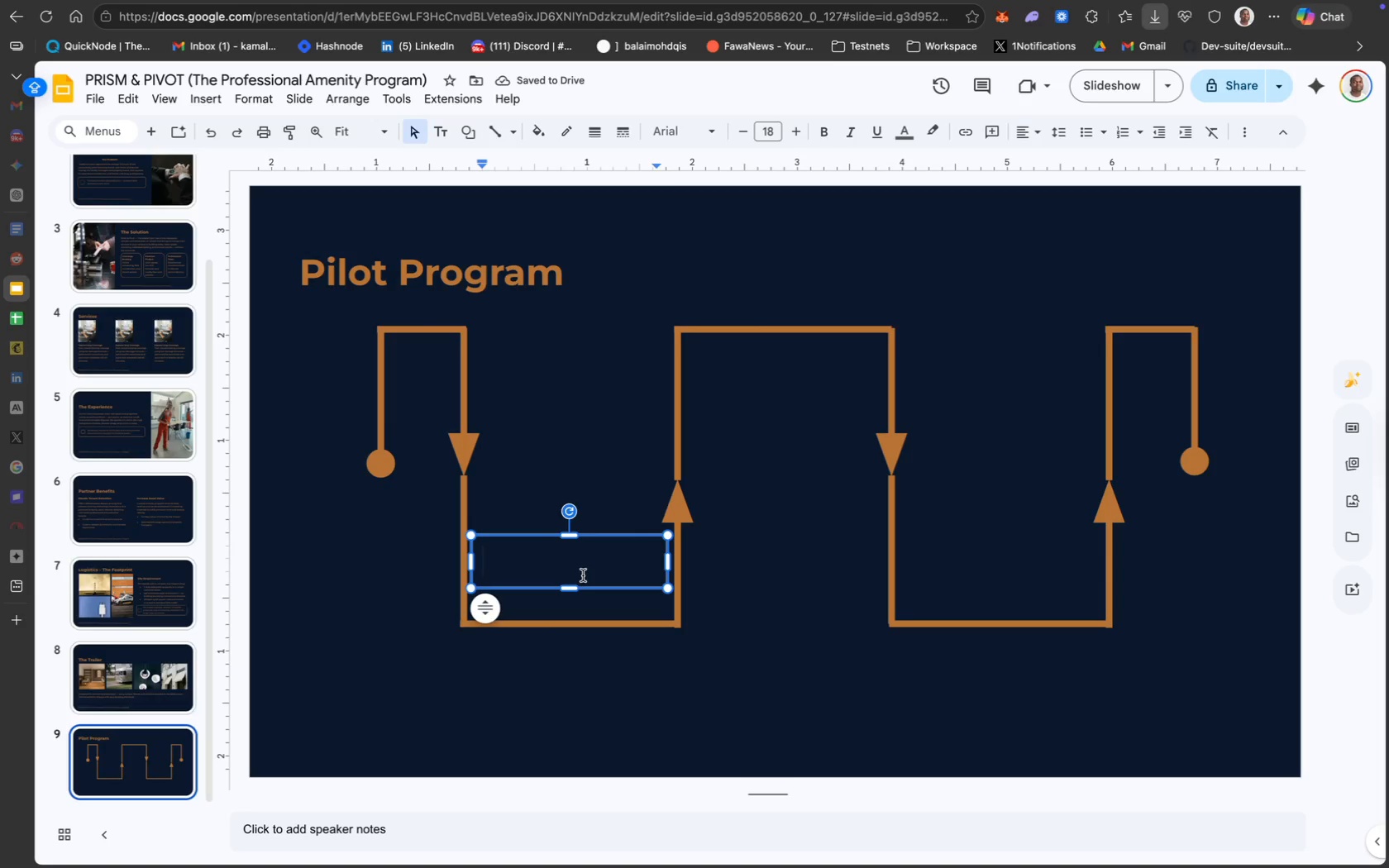 
type(Plan)
 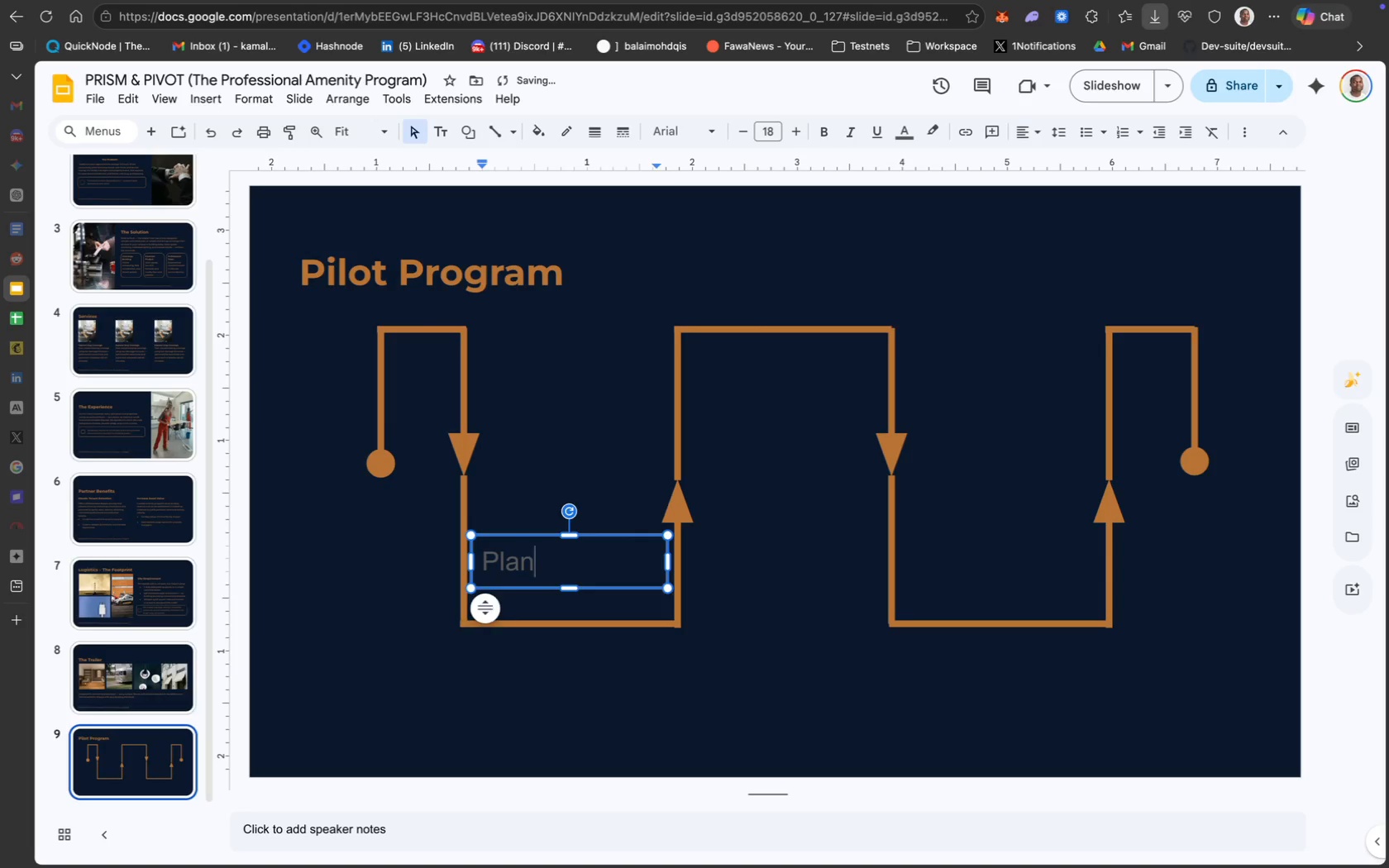 
key(Enter)
 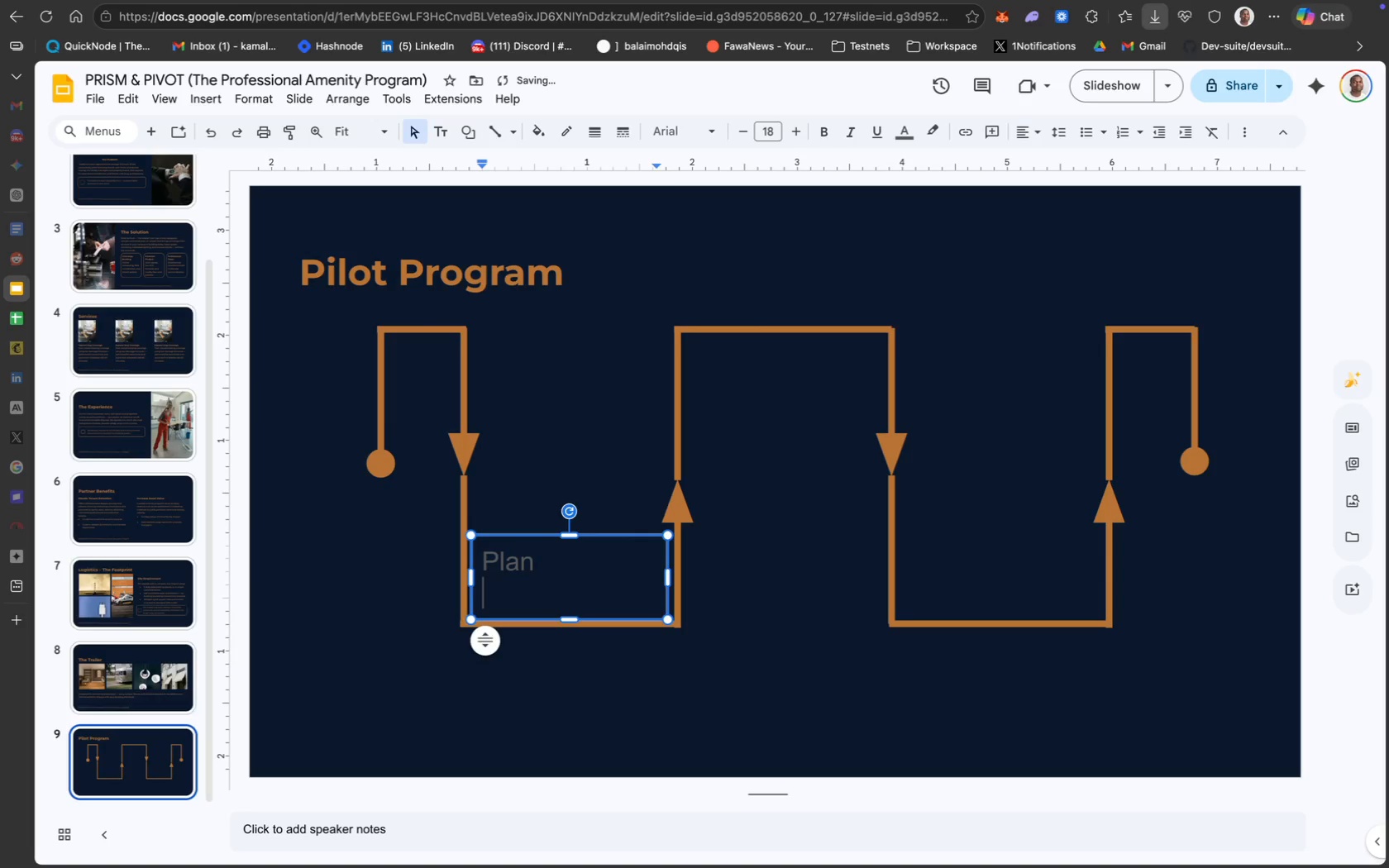 
type(Set date )
 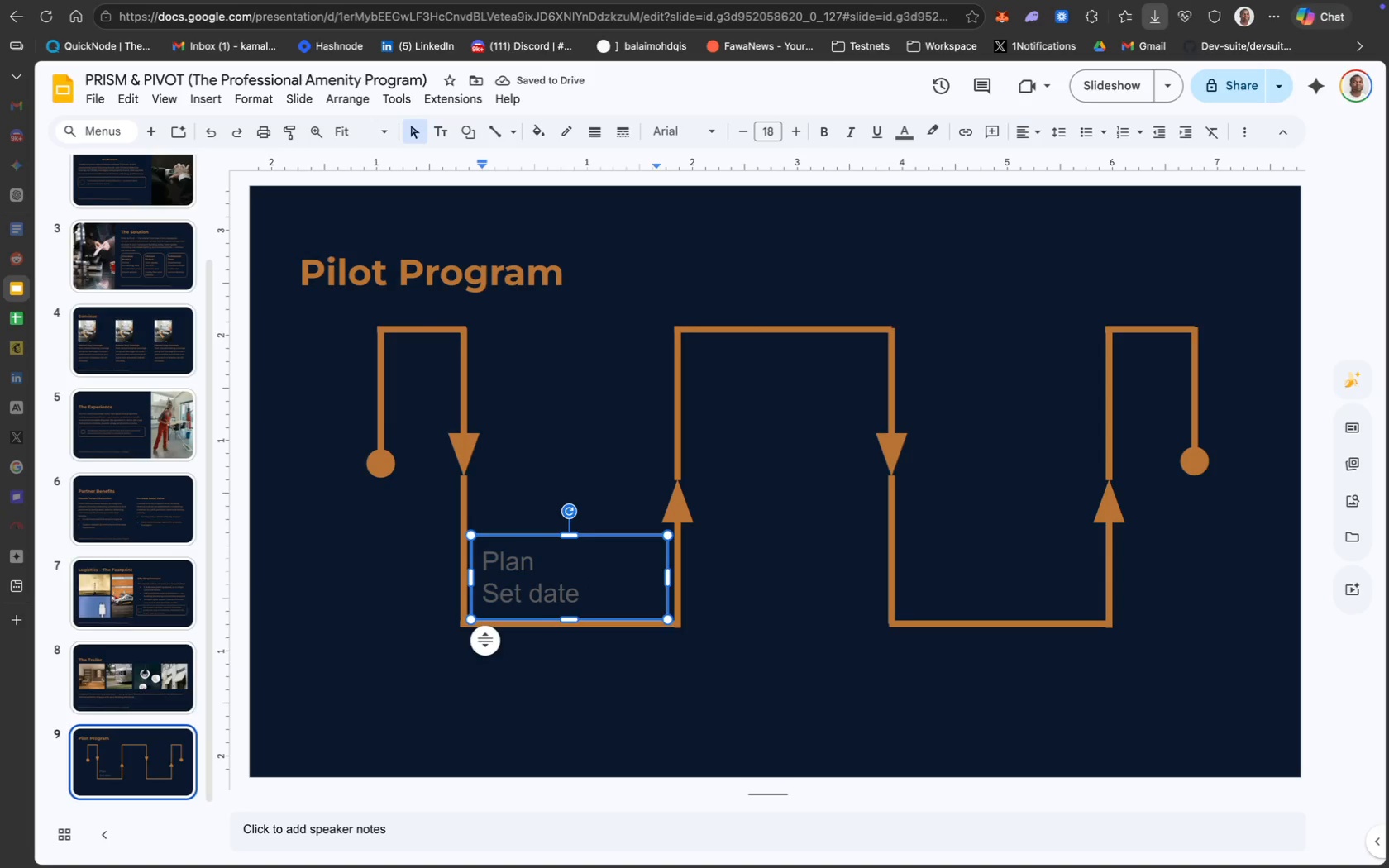 
wait(6.13)
 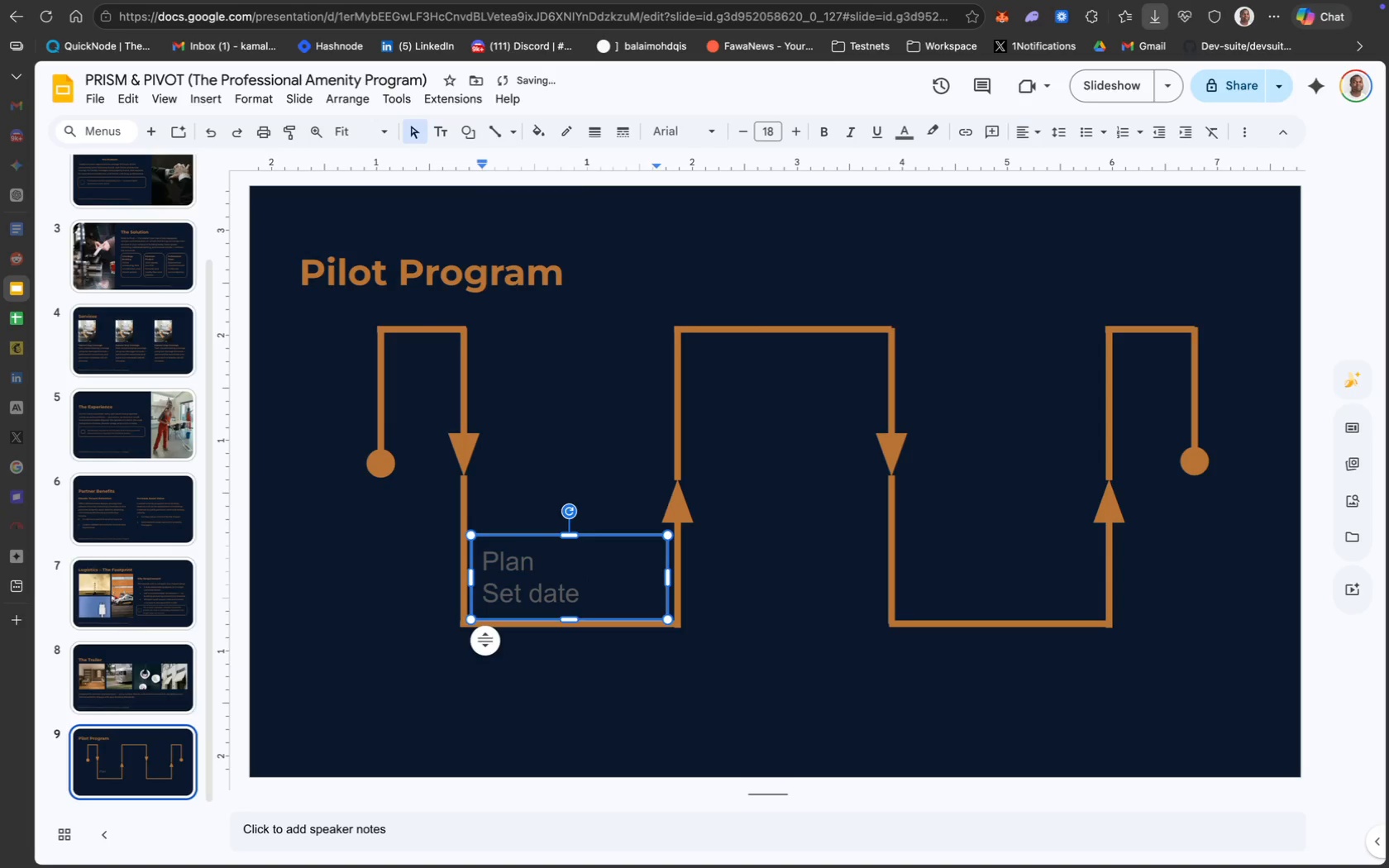 
key(Backspace)
type(, venue, and )
 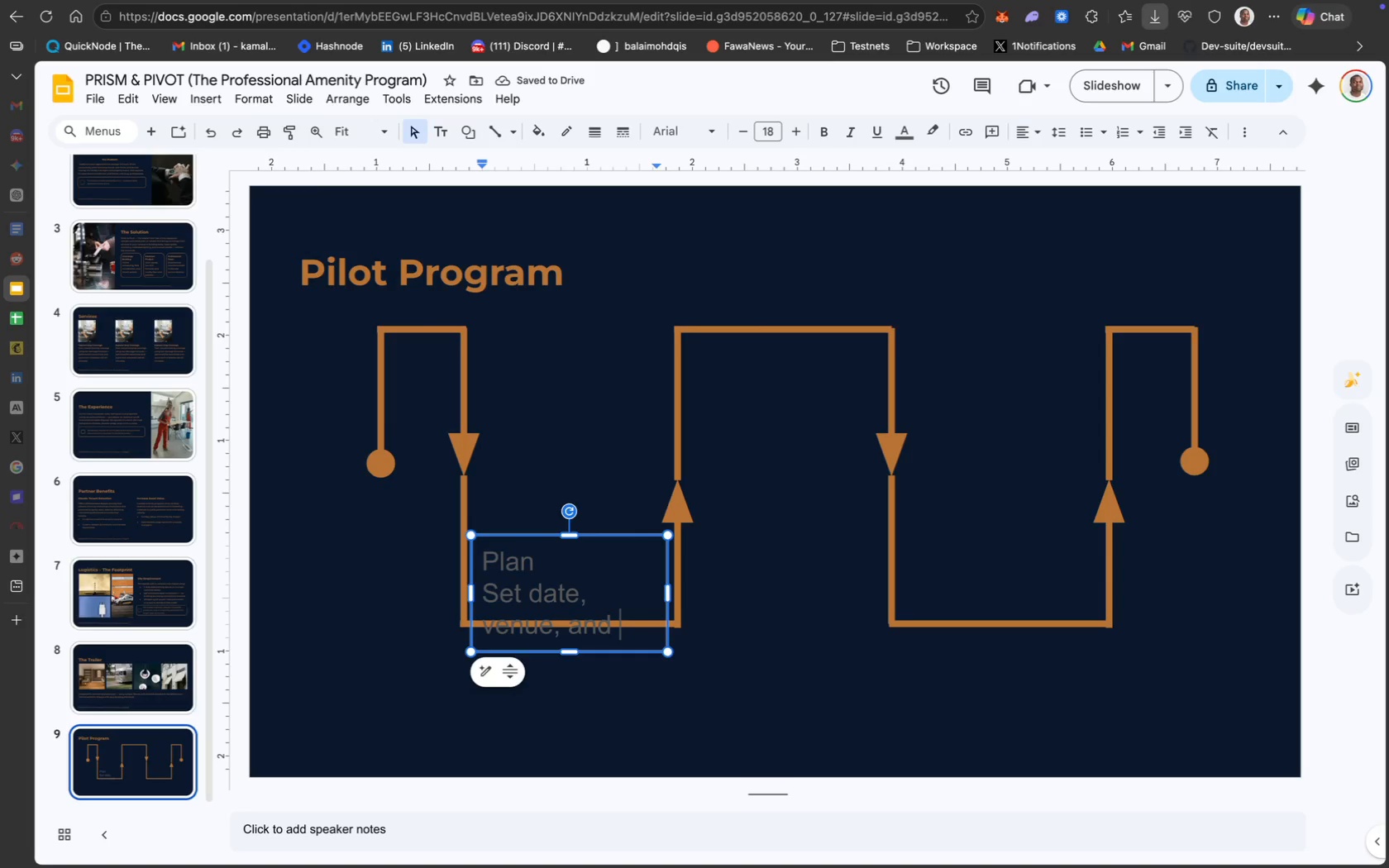 
wait(8.82)
 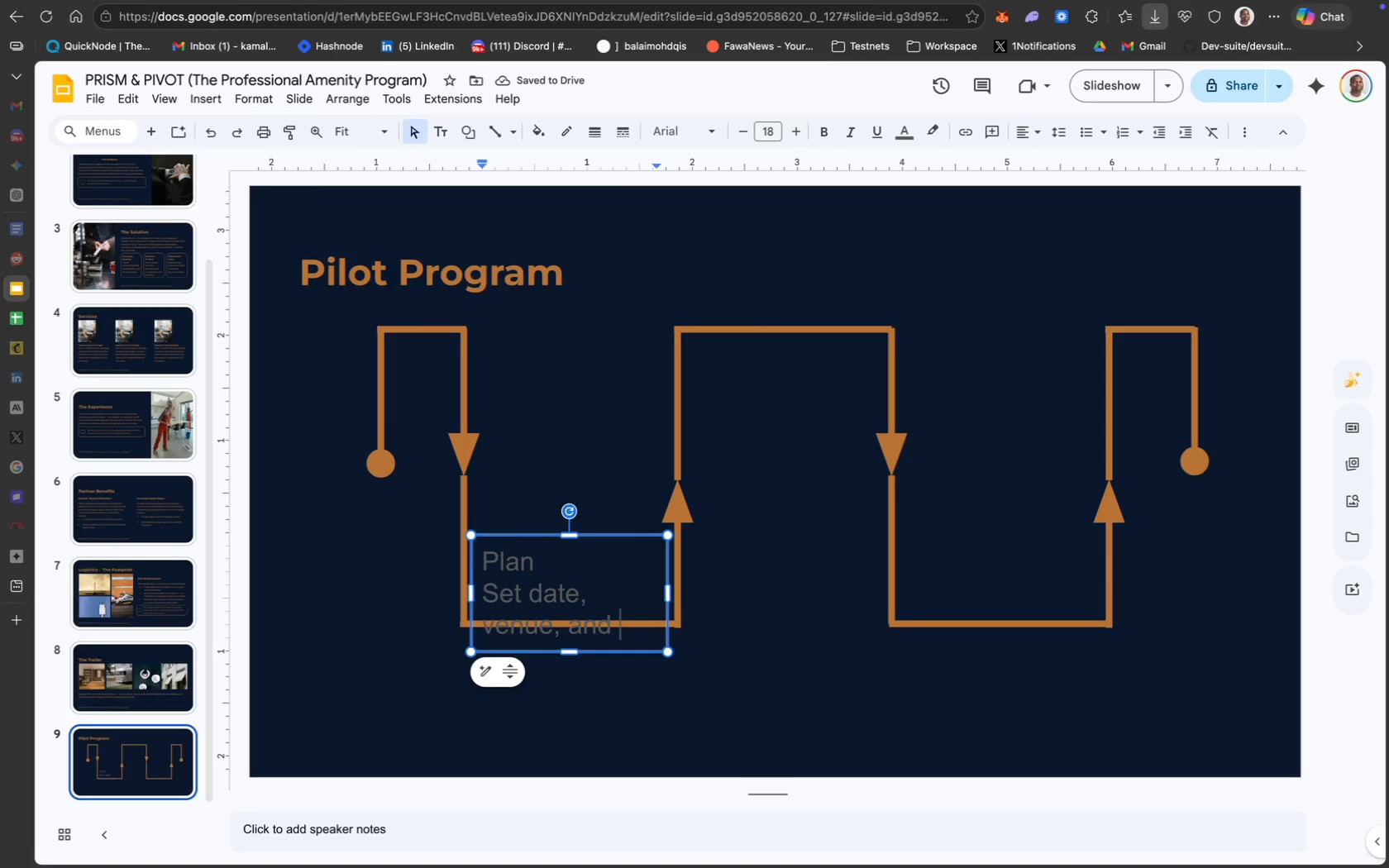 
type(logistics)
 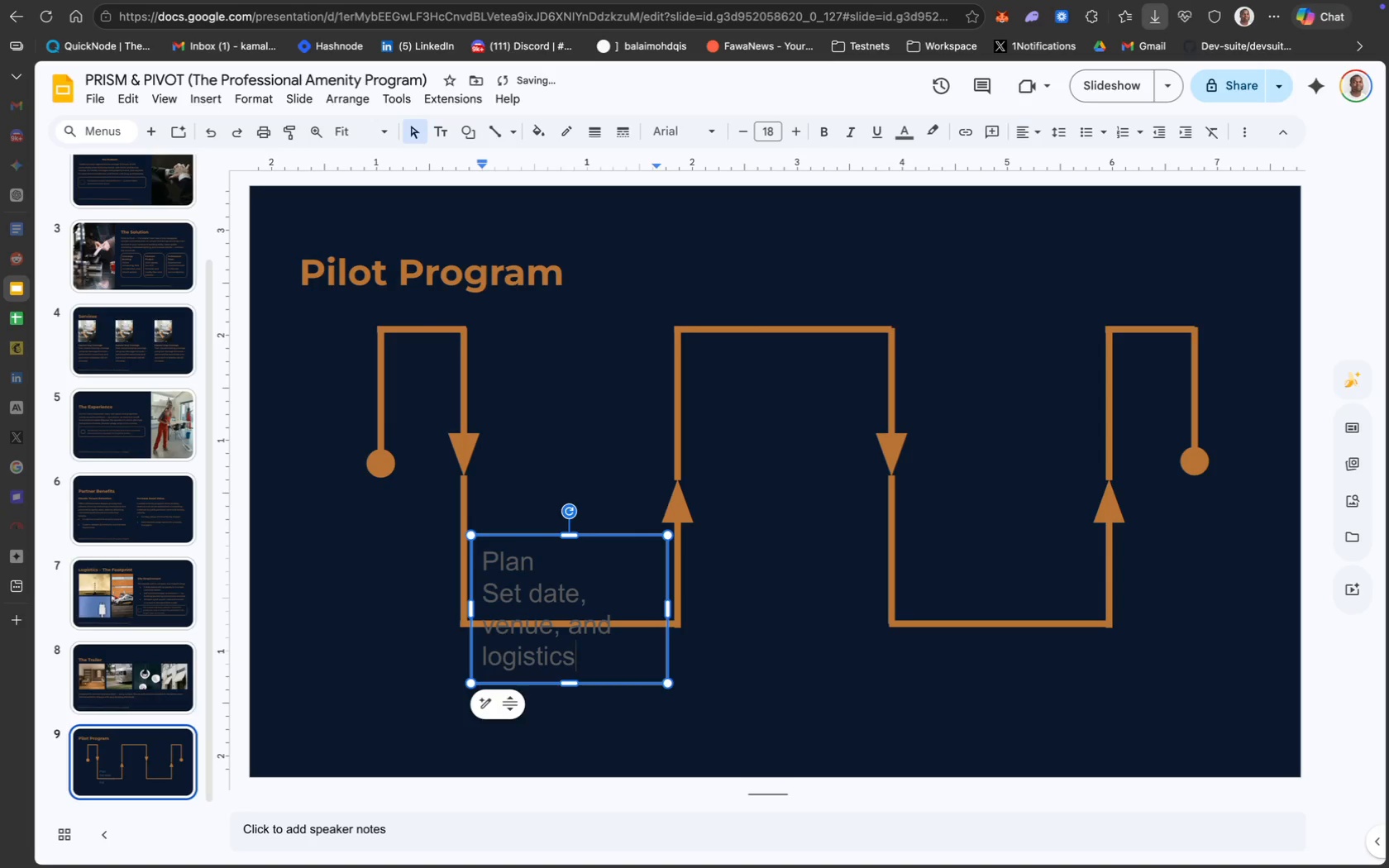 
key(Meta+A)
 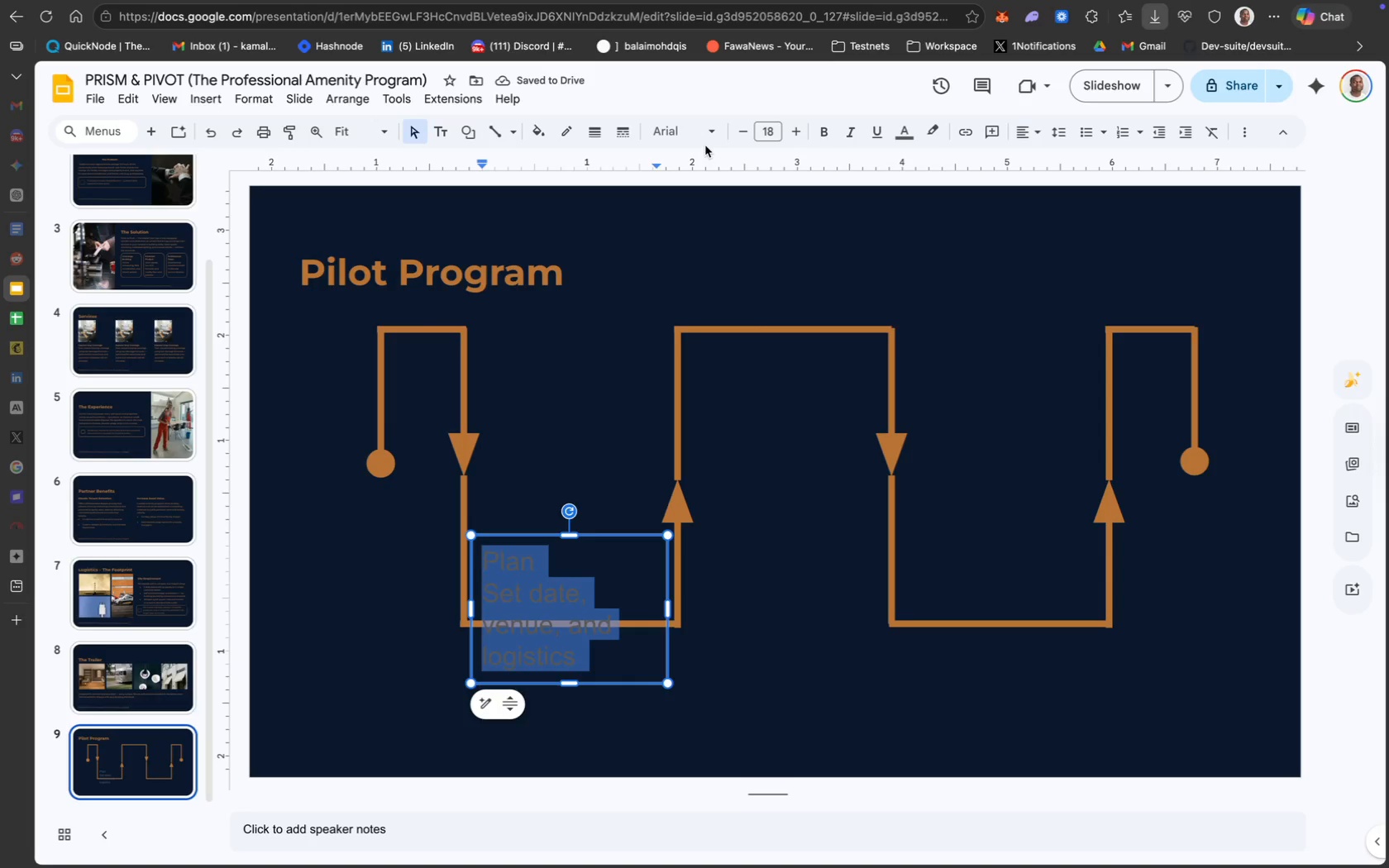 
left_click([707, 135])
 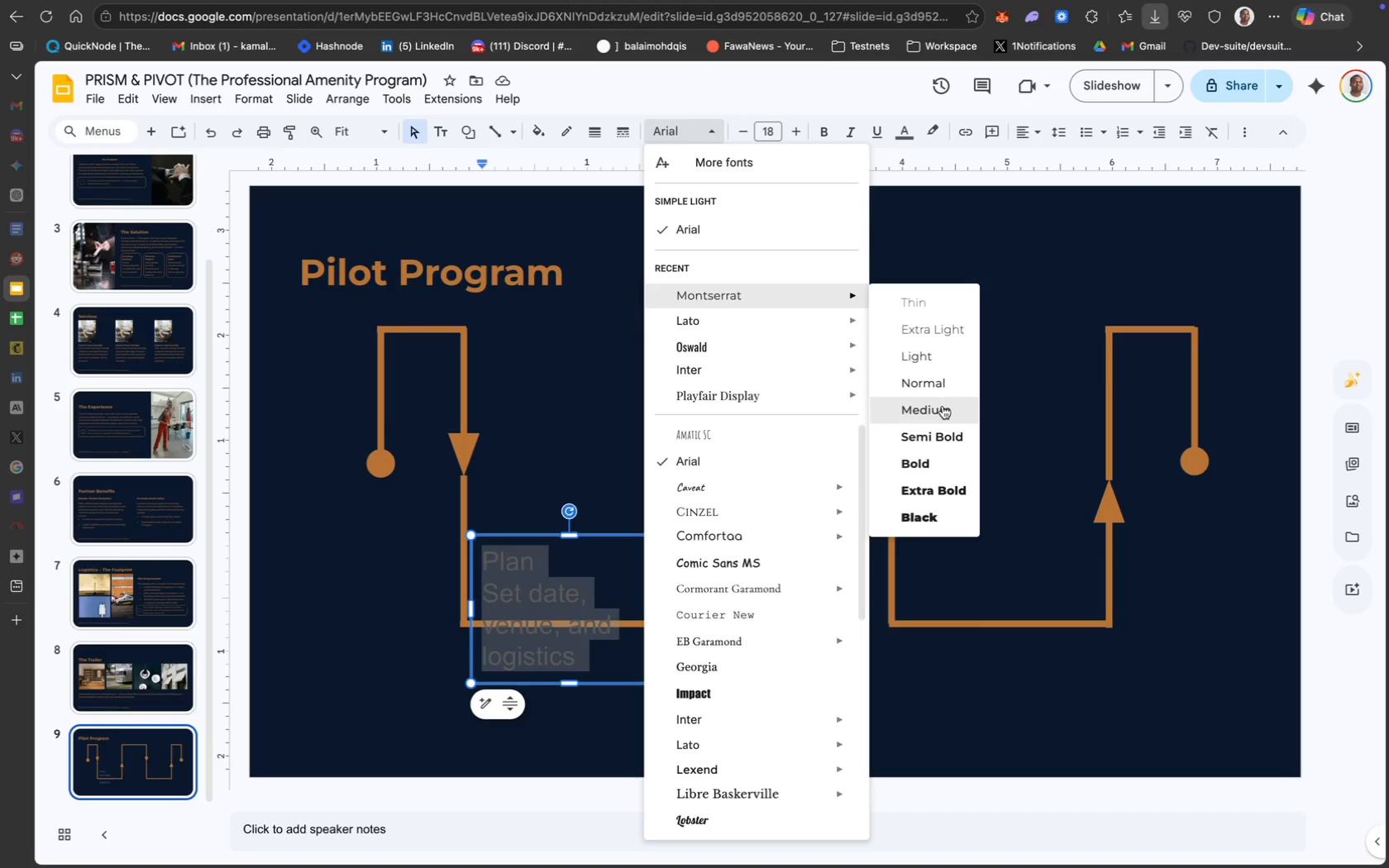 
key(CapsLock)
 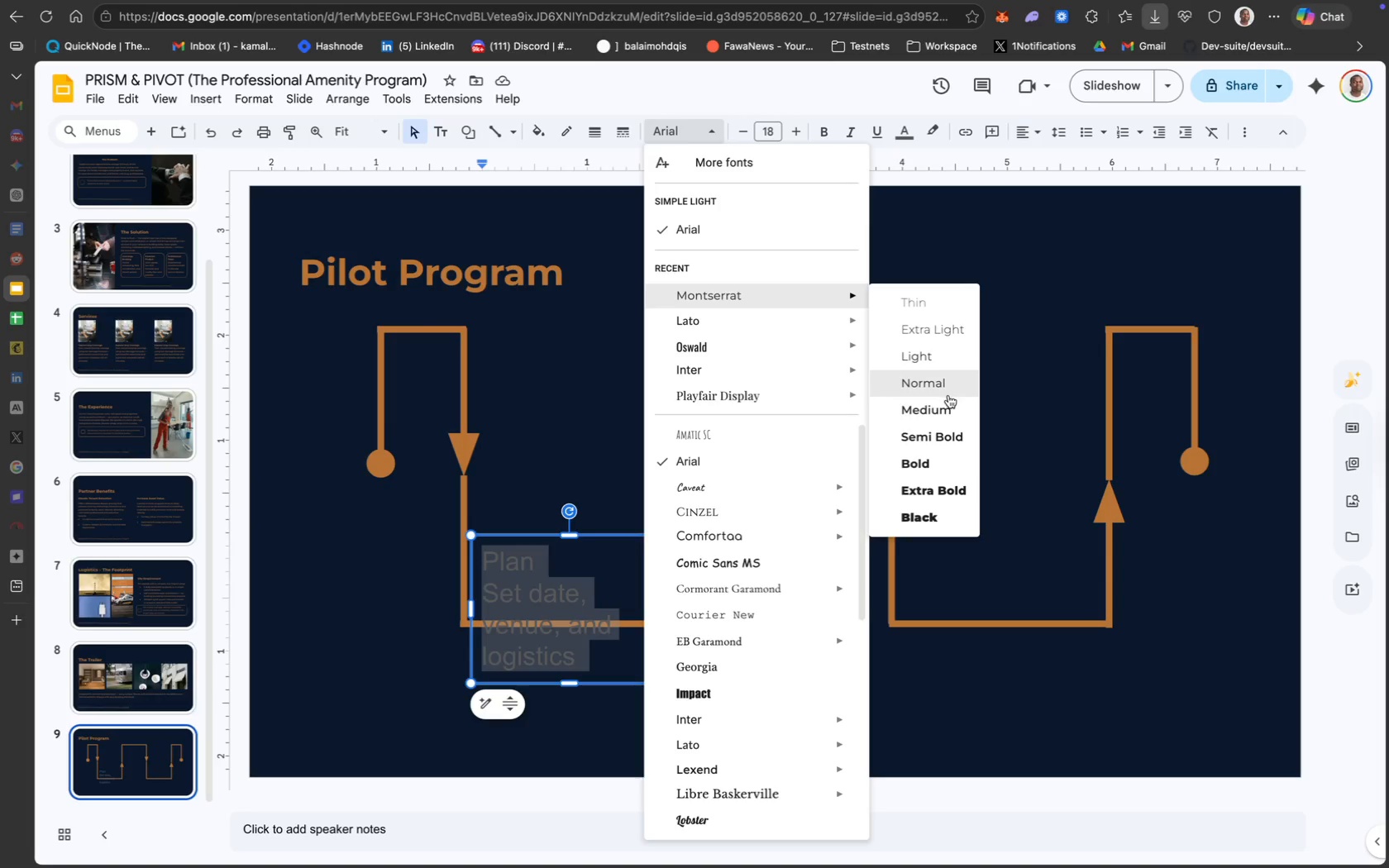 
wait(6.74)
 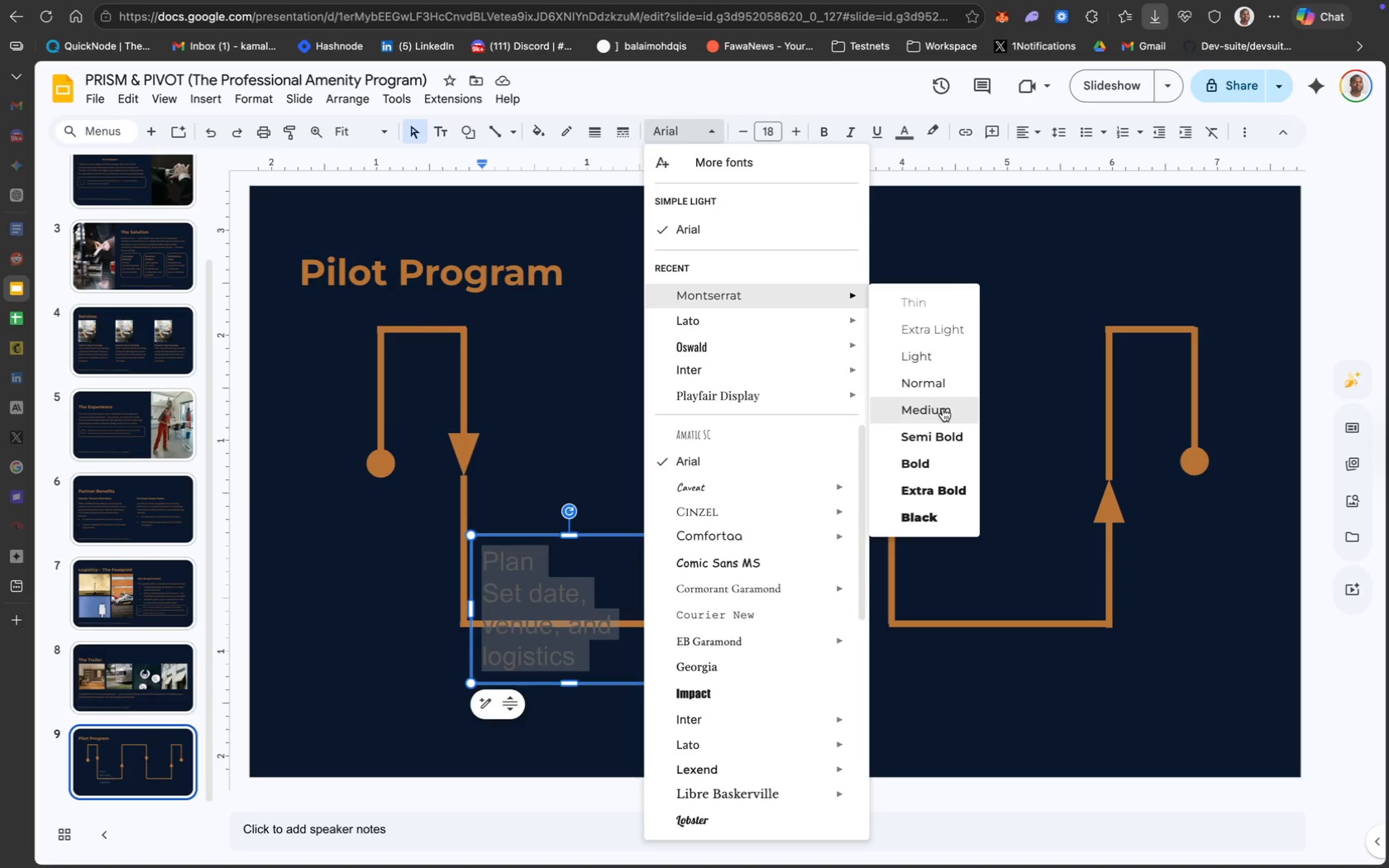 
left_click([779, 140])
 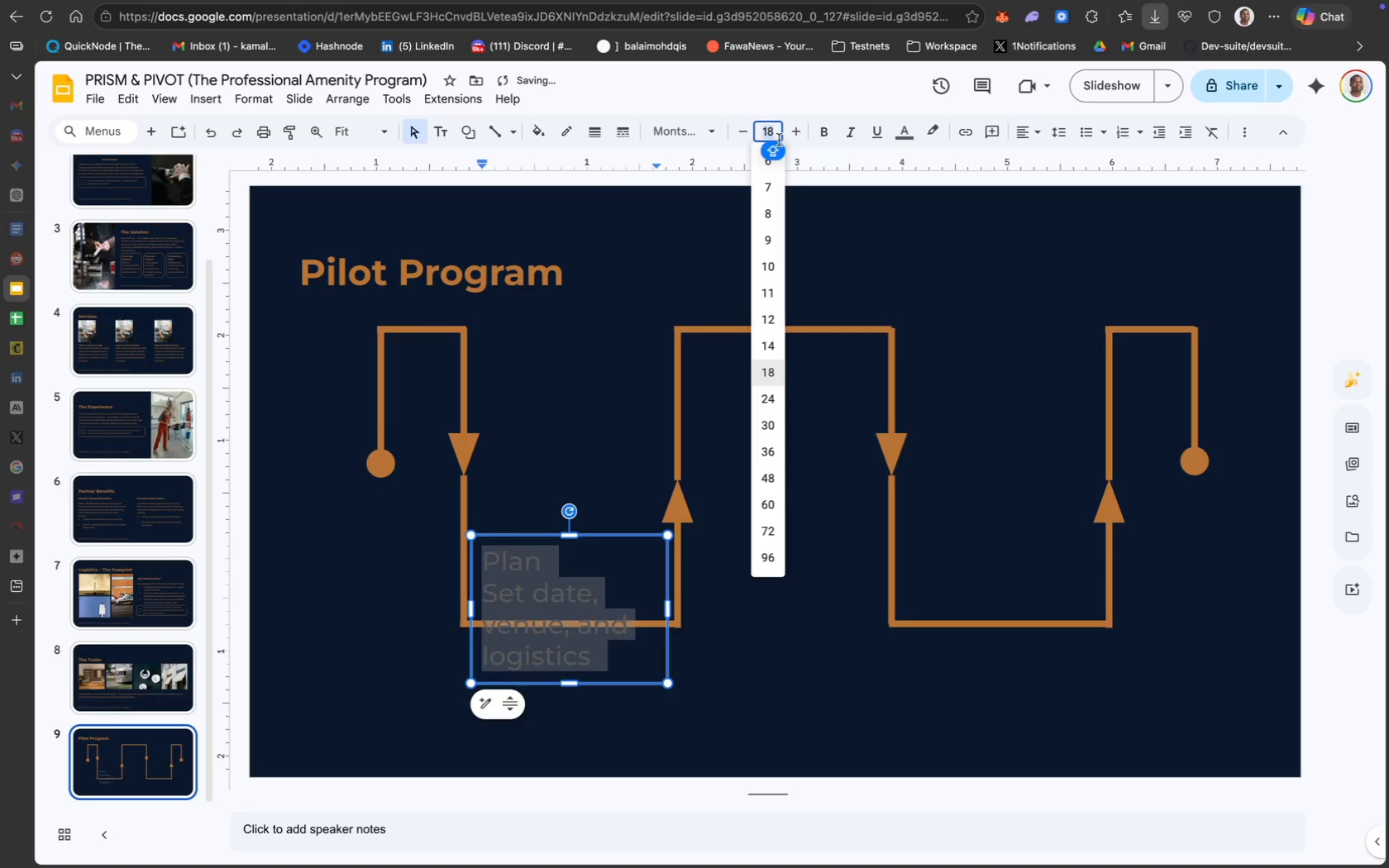 
type(12)
 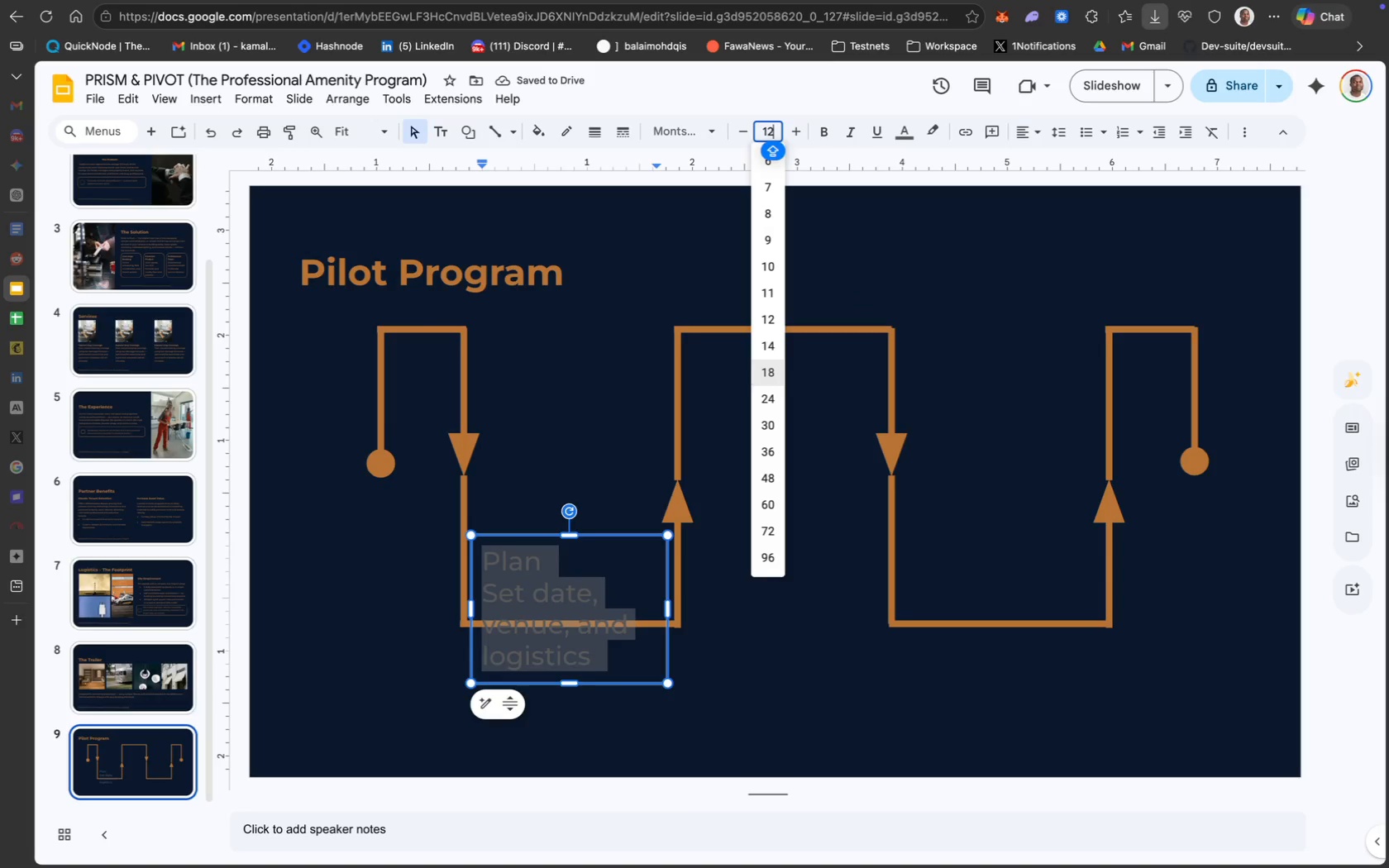 
key(Enter)
 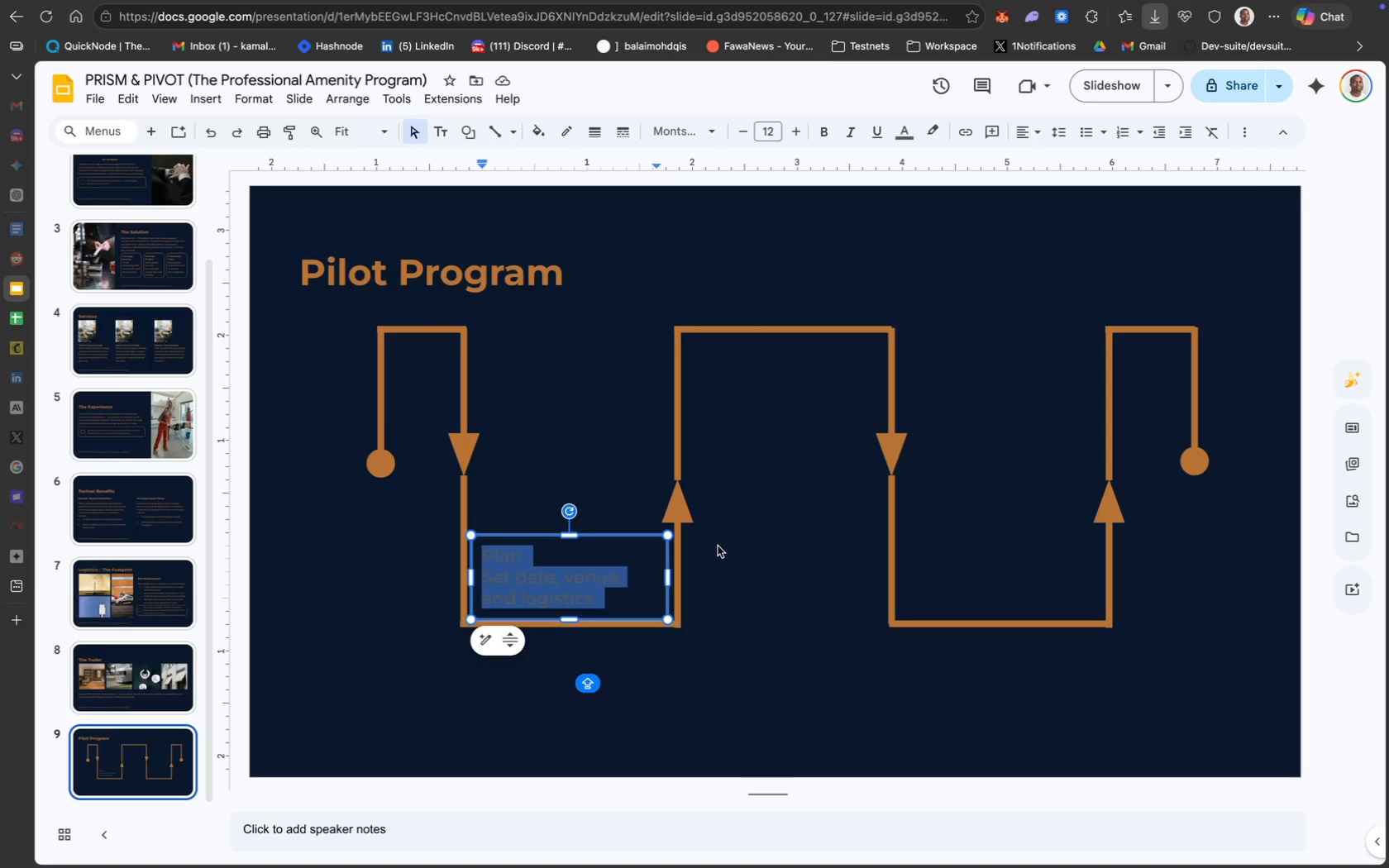 
wait(39.34)
 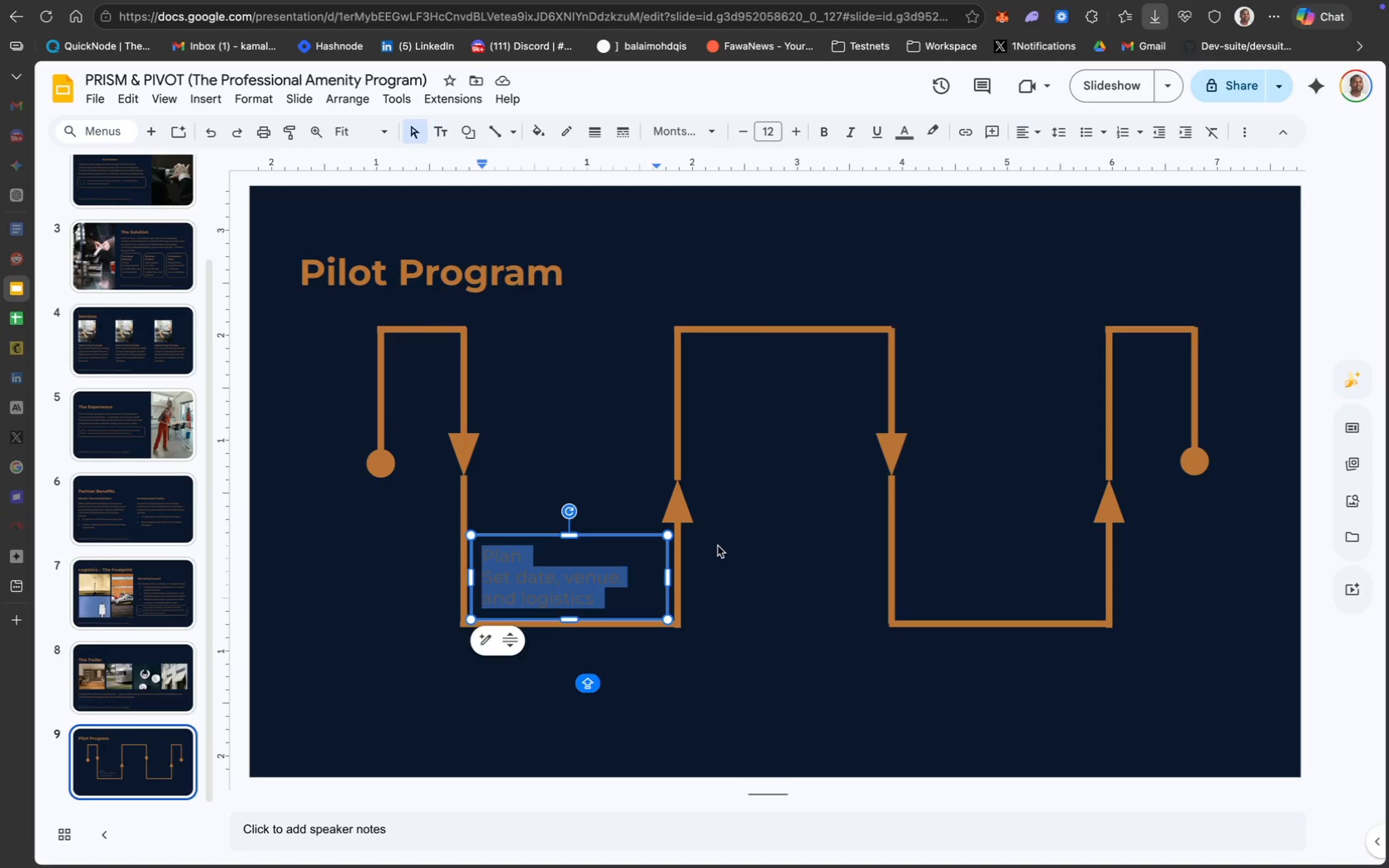 
left_click([897, 137])
 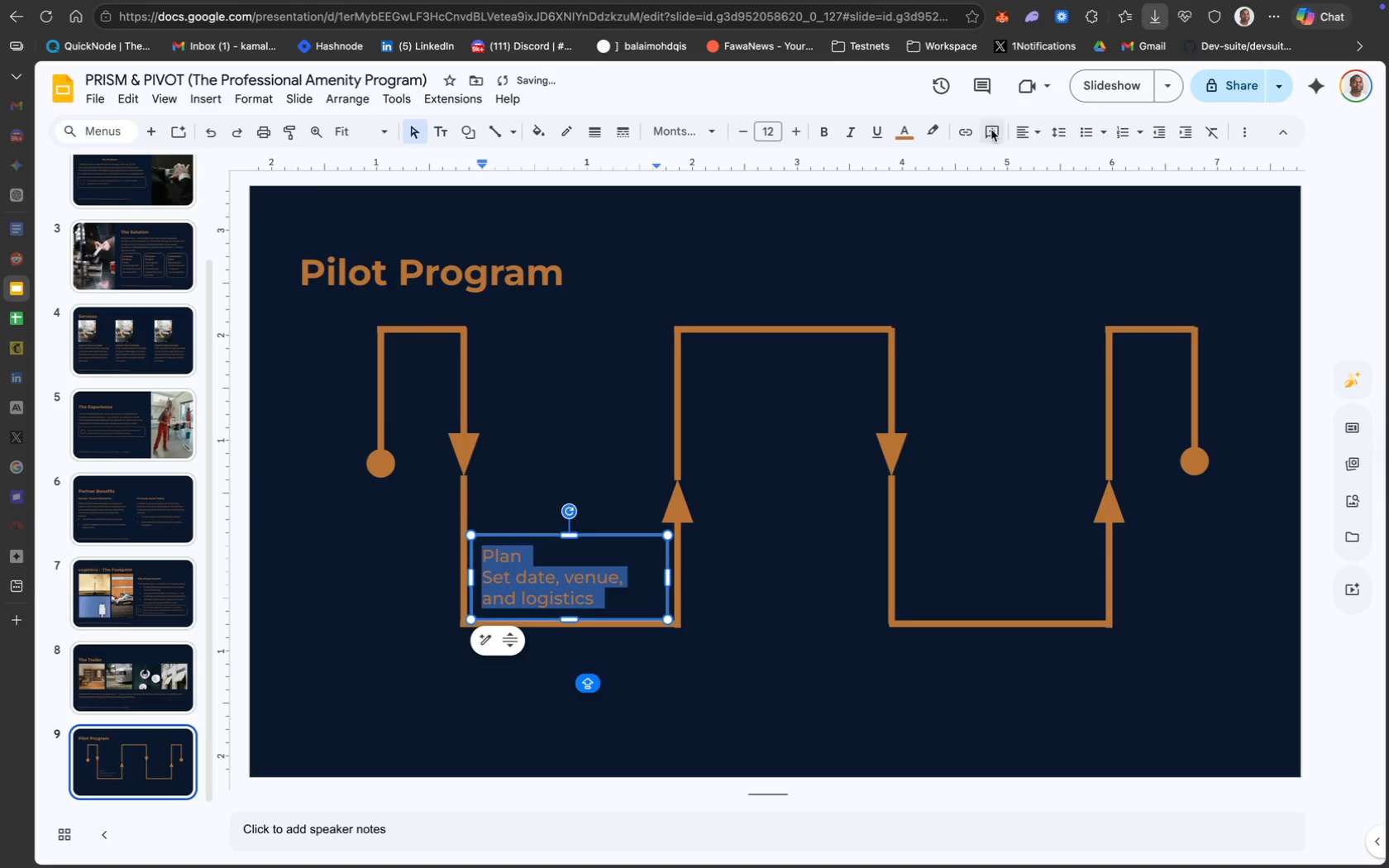 
left_click([1052, 166])
 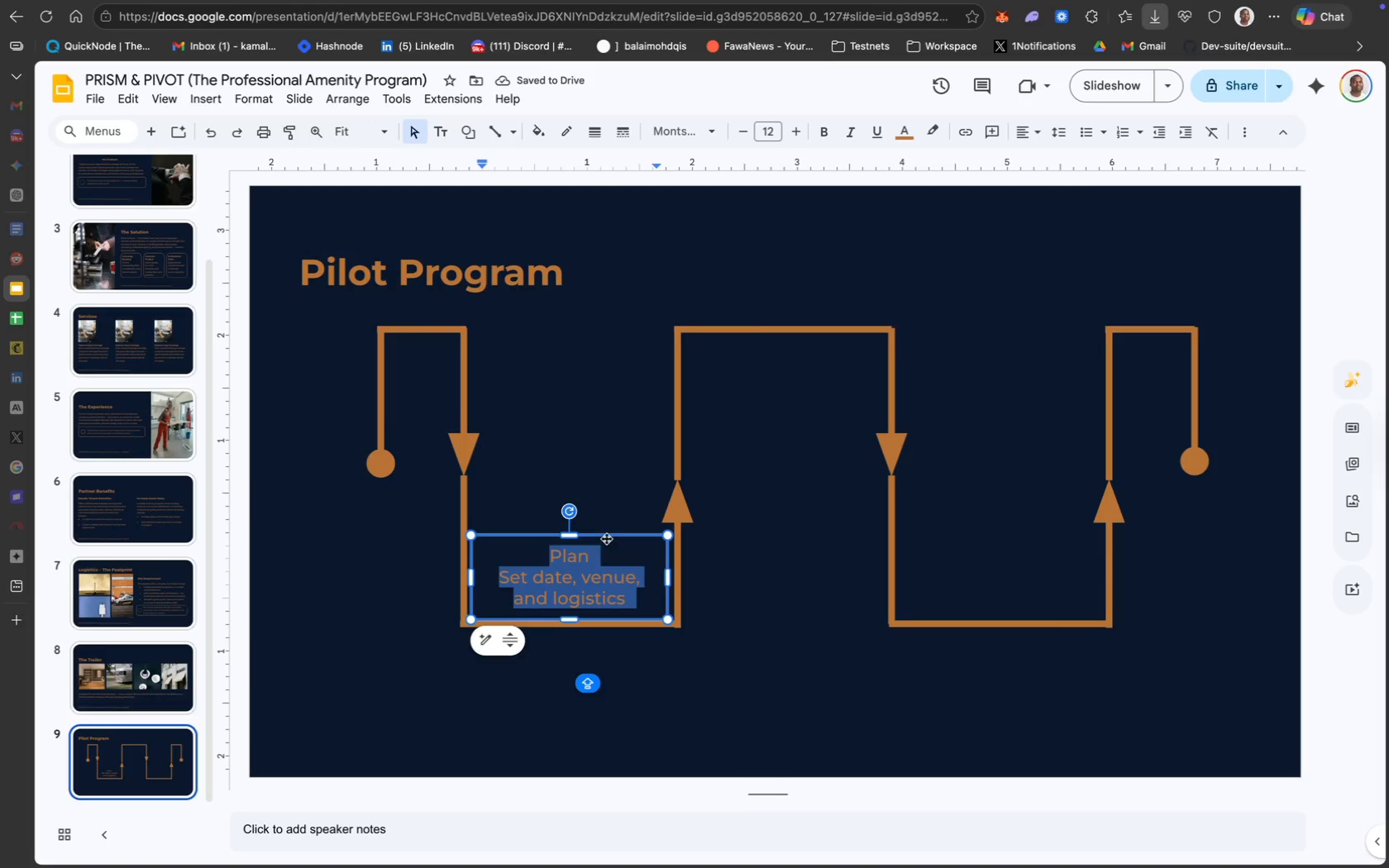 
left_click_drag(start_coordinate=[604, 538], to_coordinate=[607, 527])
 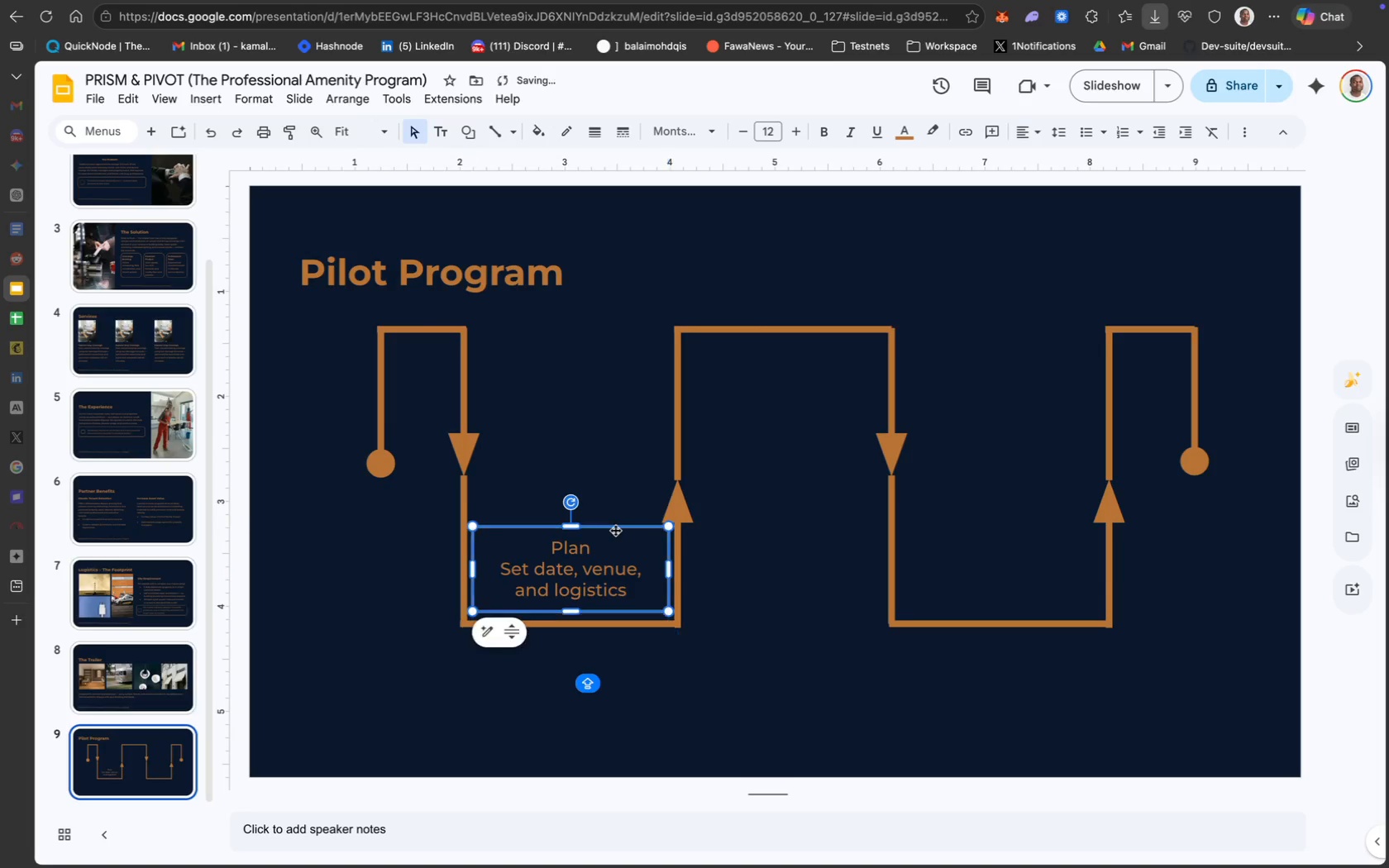 
left_click([602, 575])
 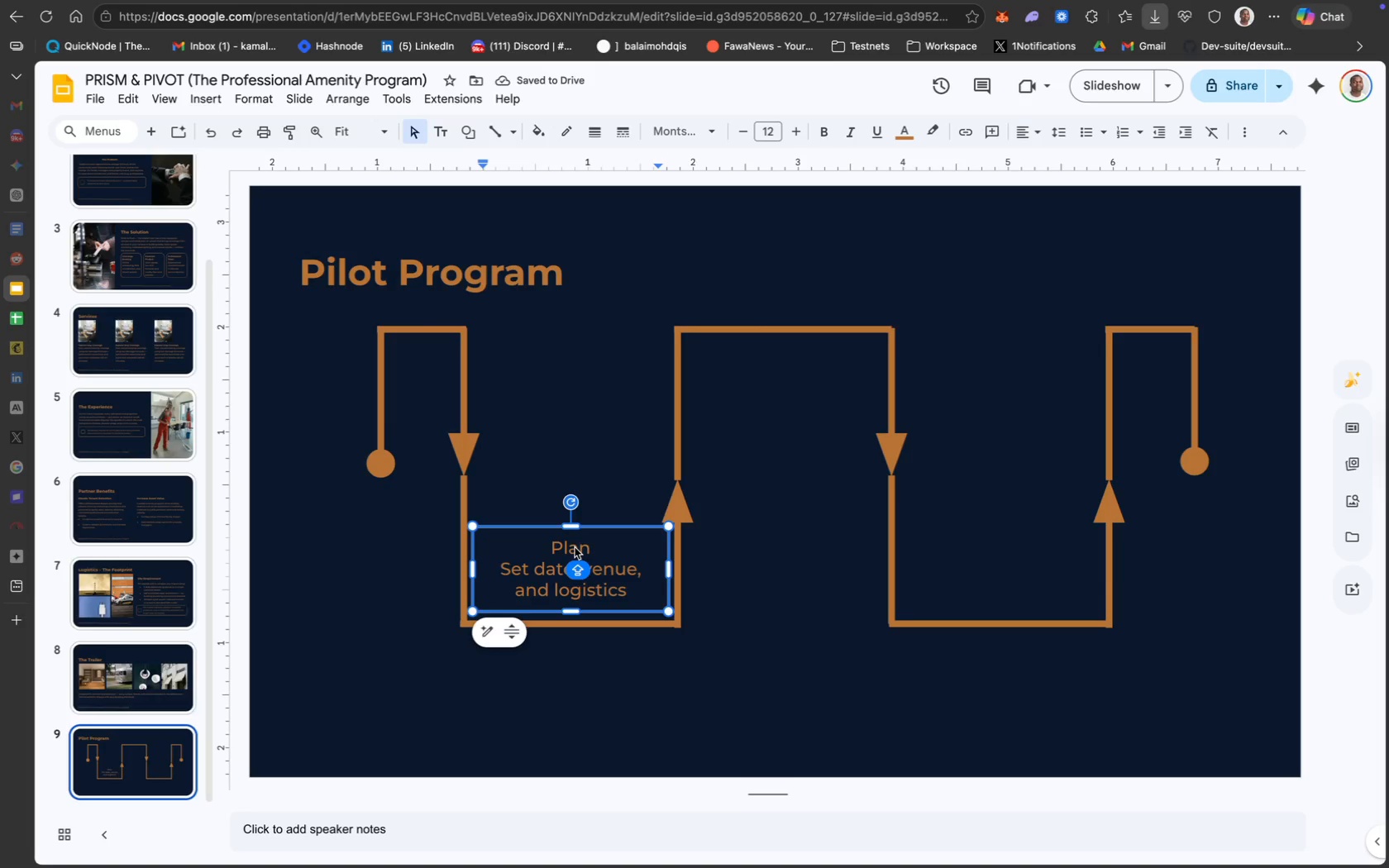 
left_click_drag(start_coordinate=[588, 542], to_coordinate=[551, 542])
 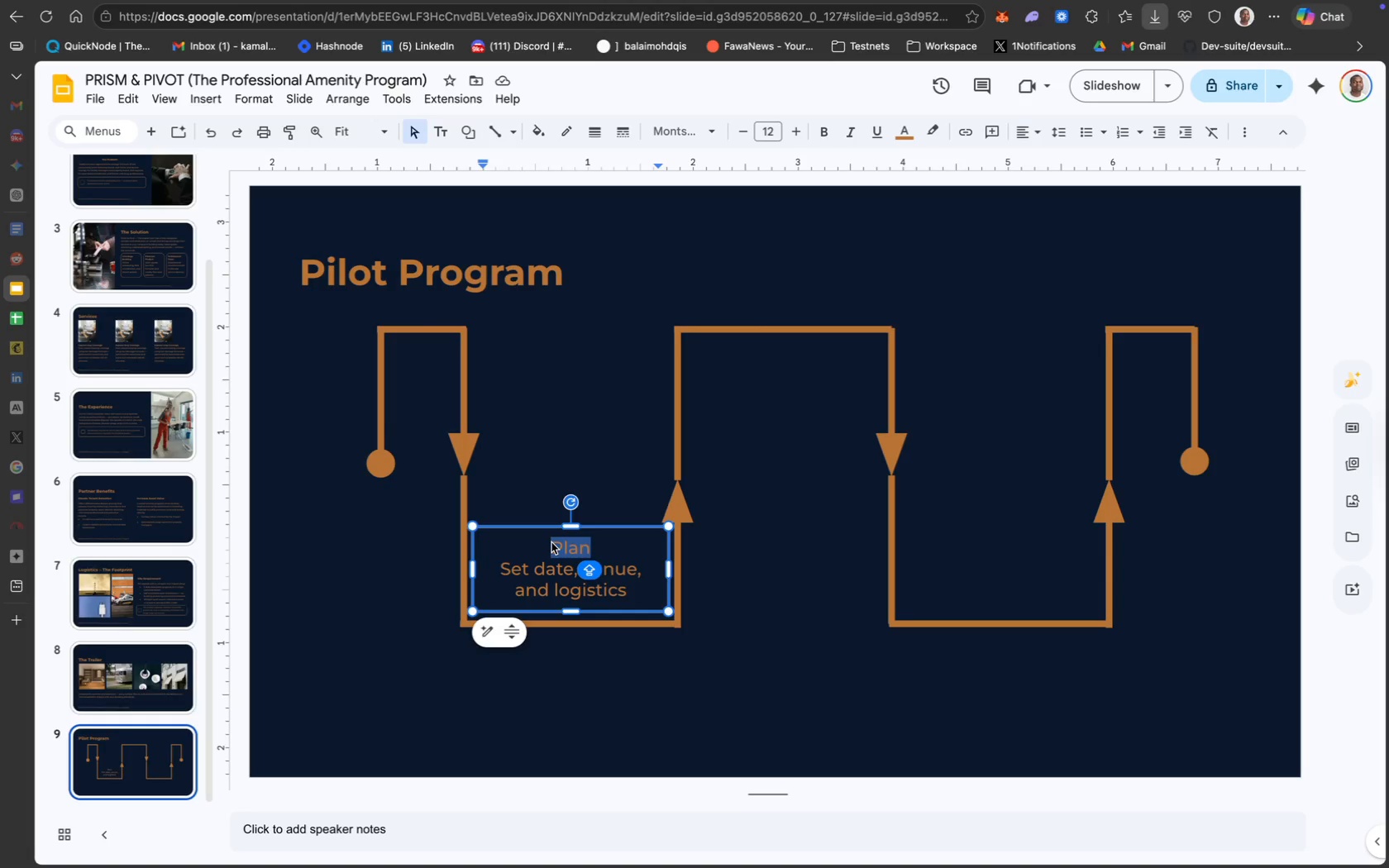 
hold_key(key=CommandLeft, duration=0.34)
 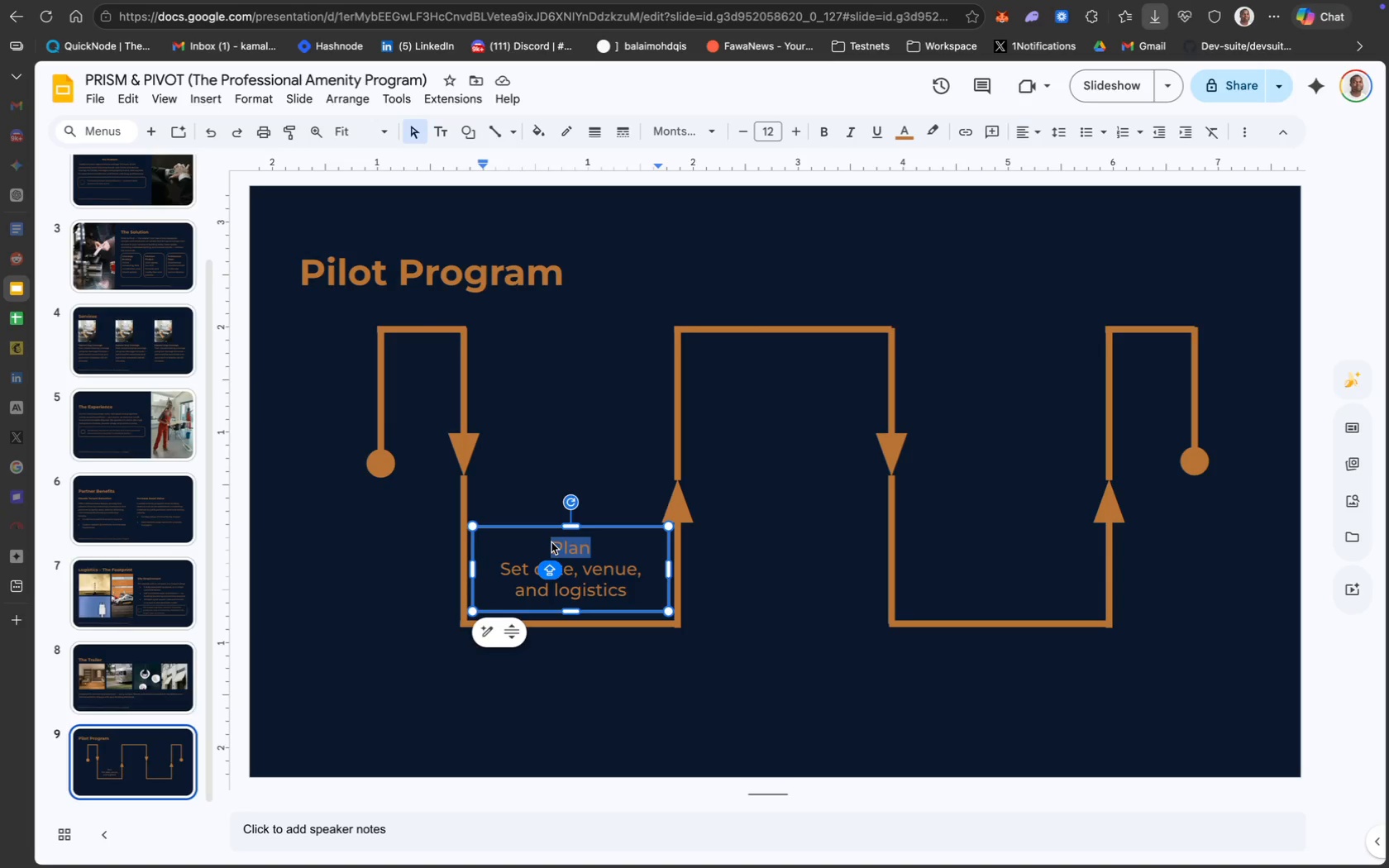 
wait(5.18)
 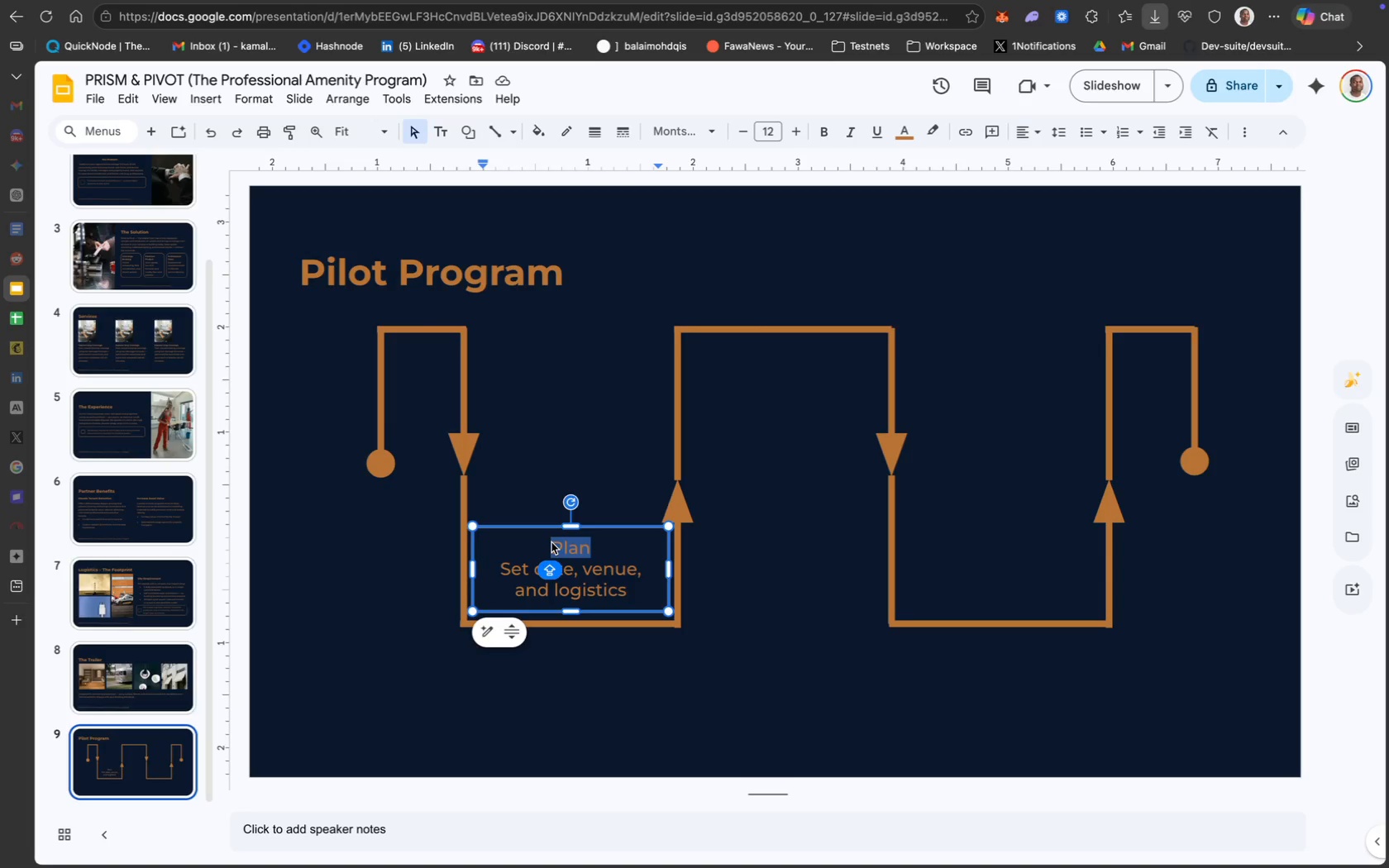 
key(Meta+B)
 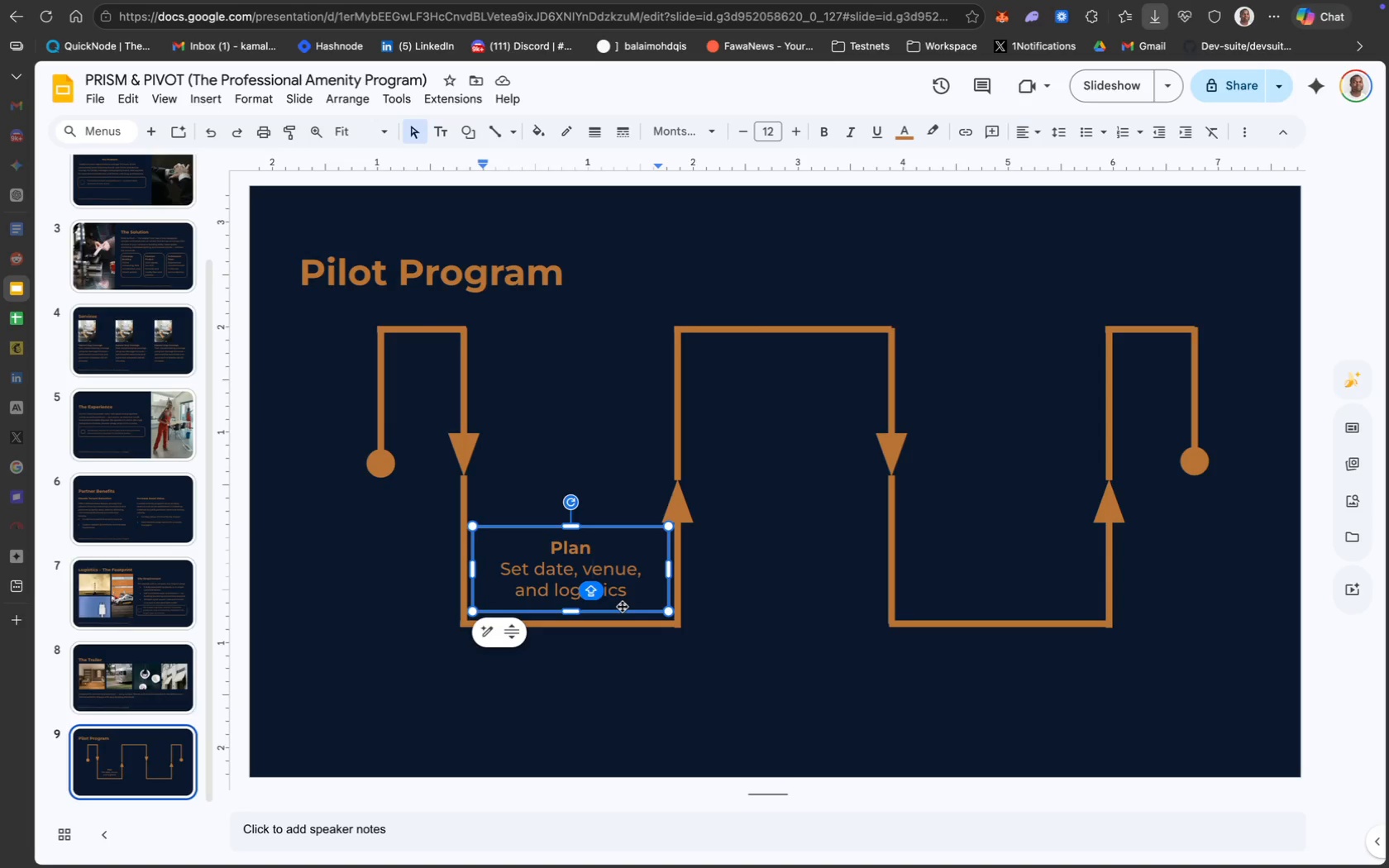 
wait(17.81)
 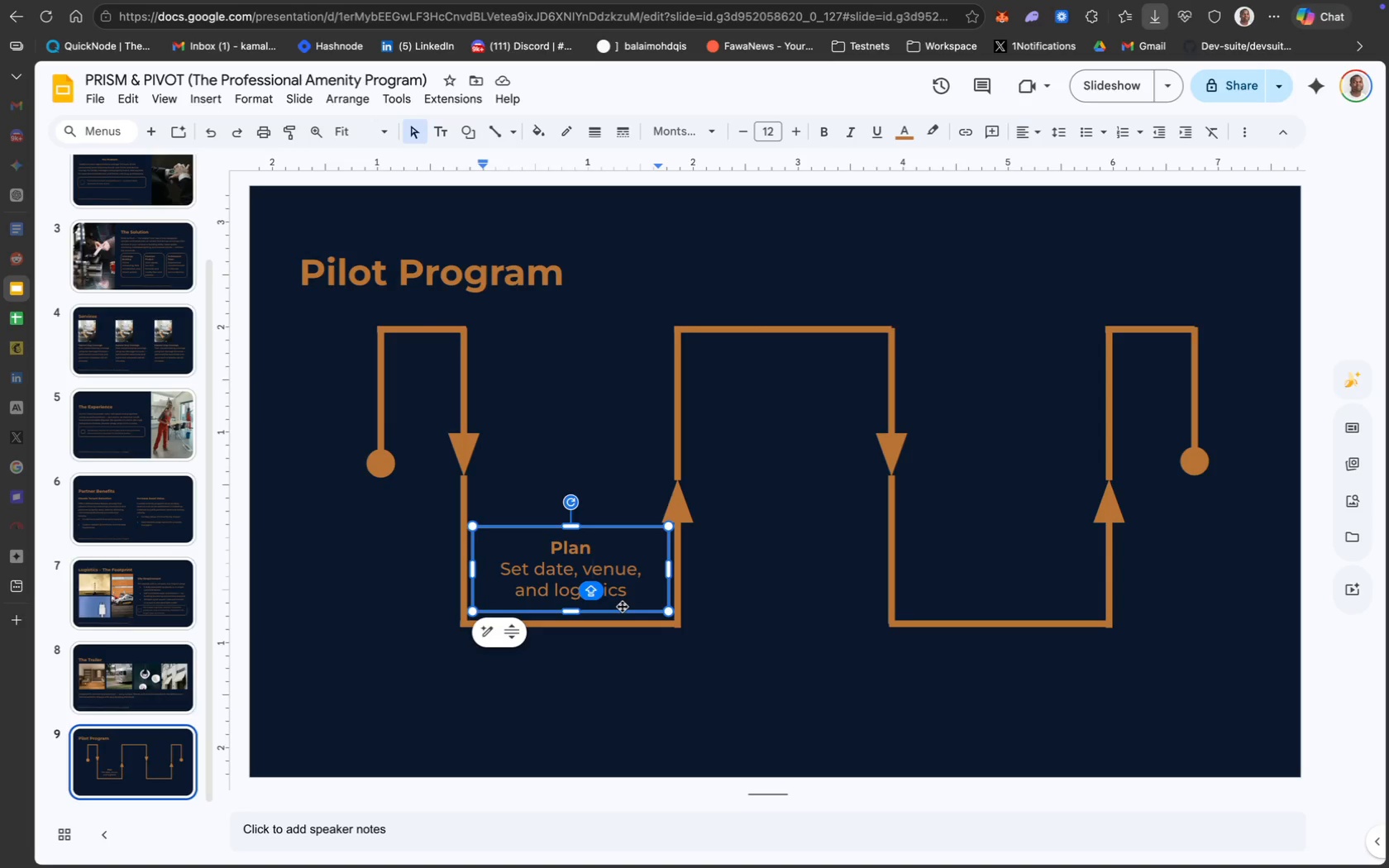 
left_click([634, 532])
 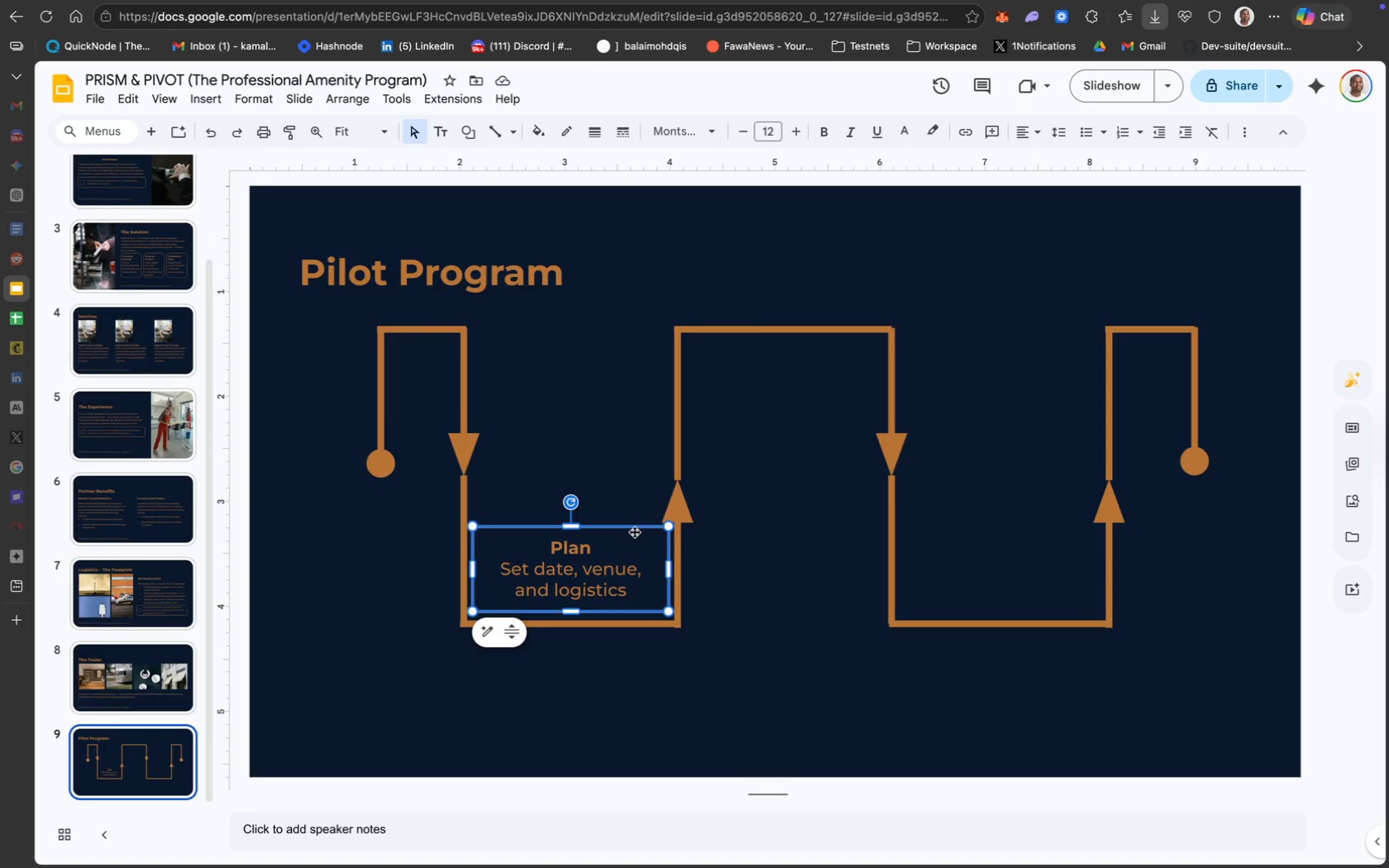 
key(Meta+D)
 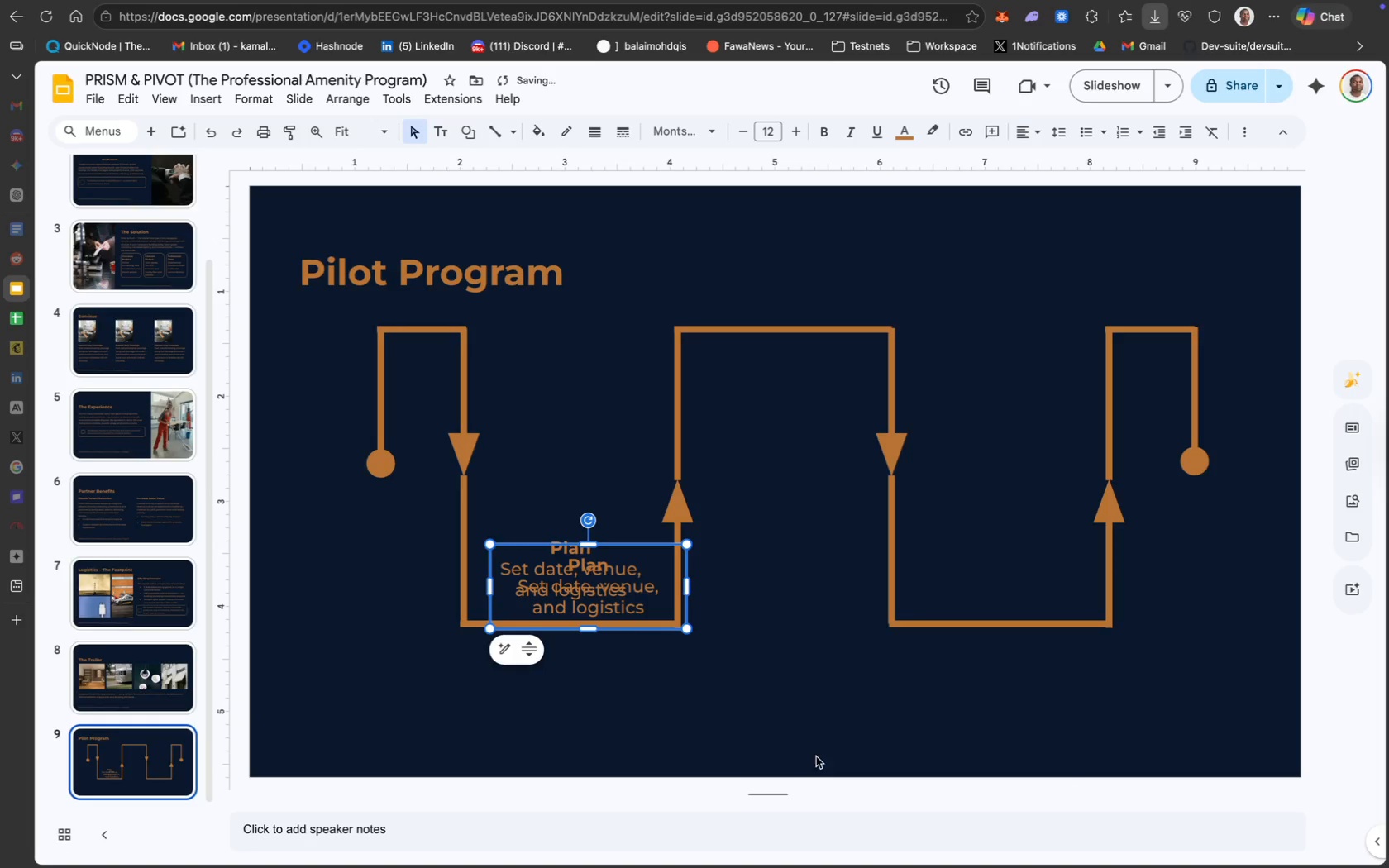 
key(Meta+Z)
 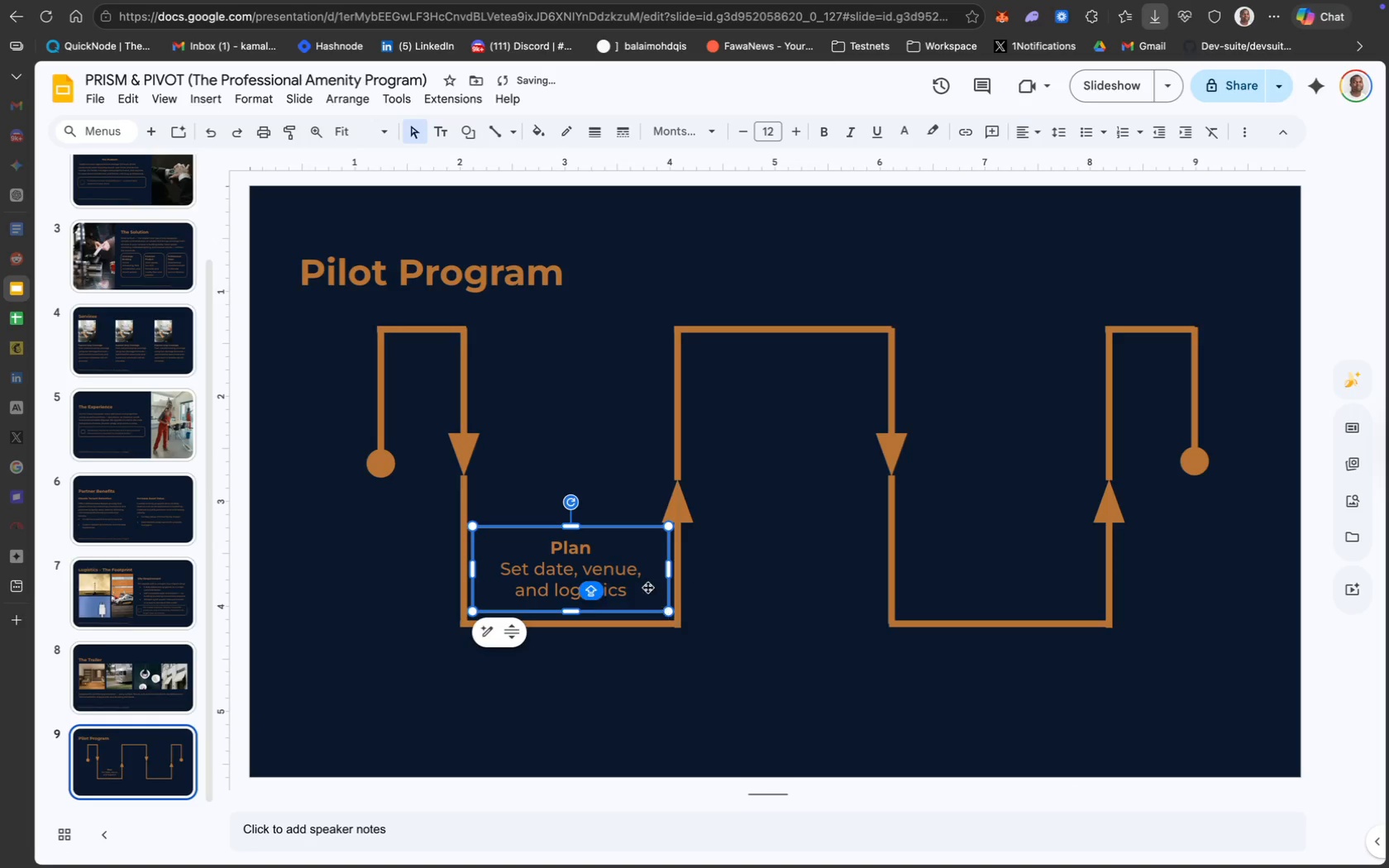 
key(Meta+D)
 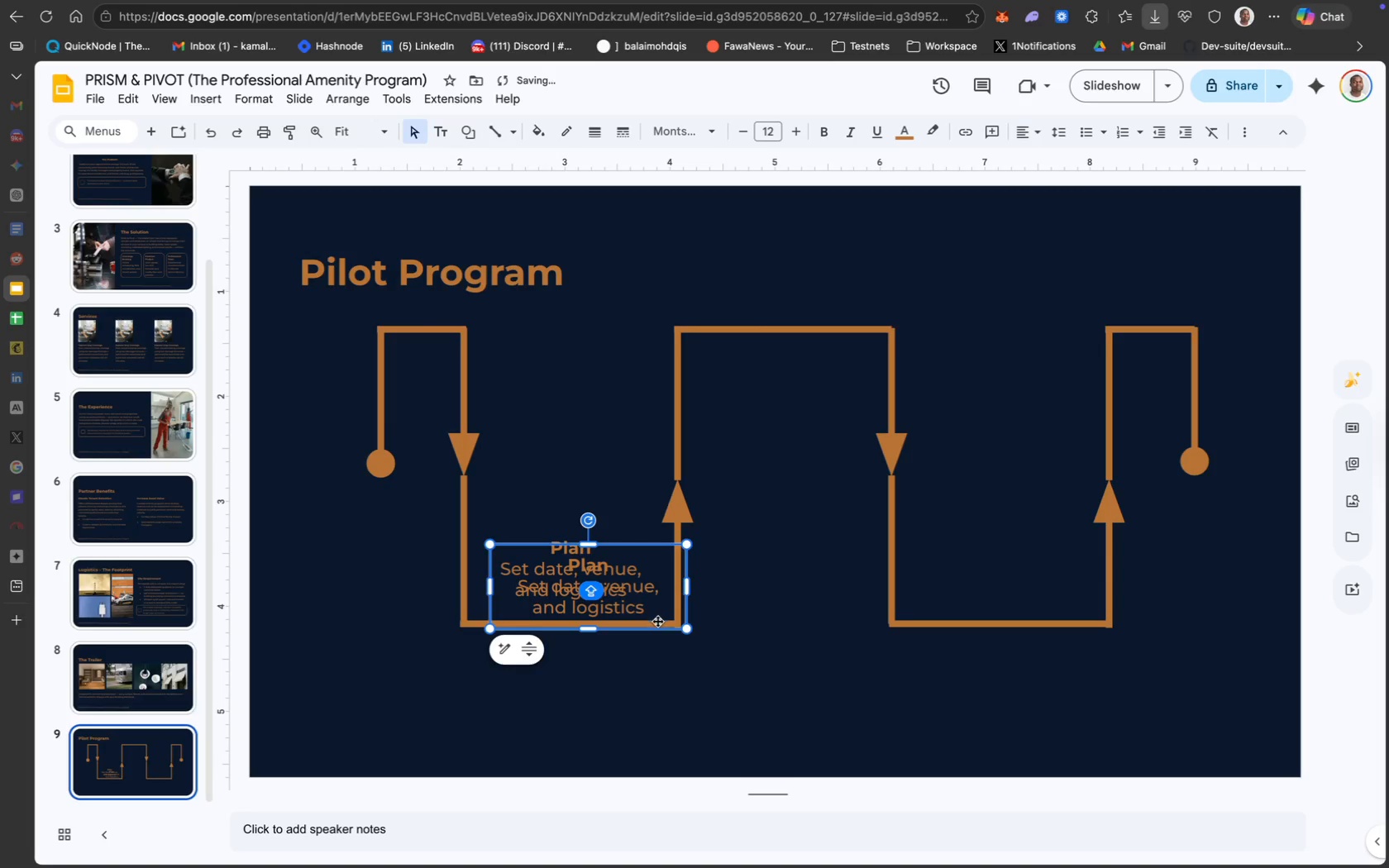 
left_click_drag(start_coordinate=[661, 627], to_coordinate=[858, 423])
 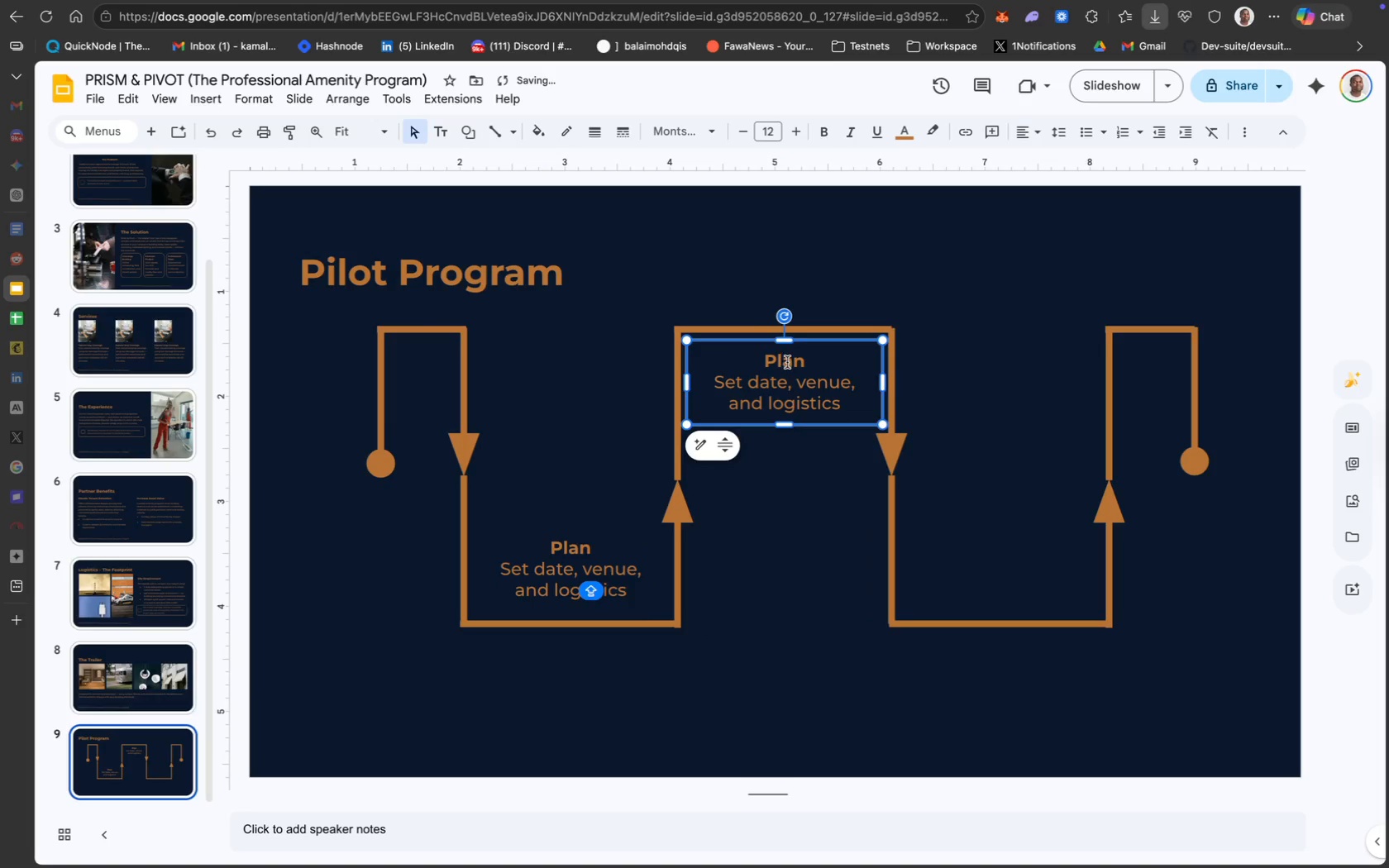 
double_click([787, 361])
 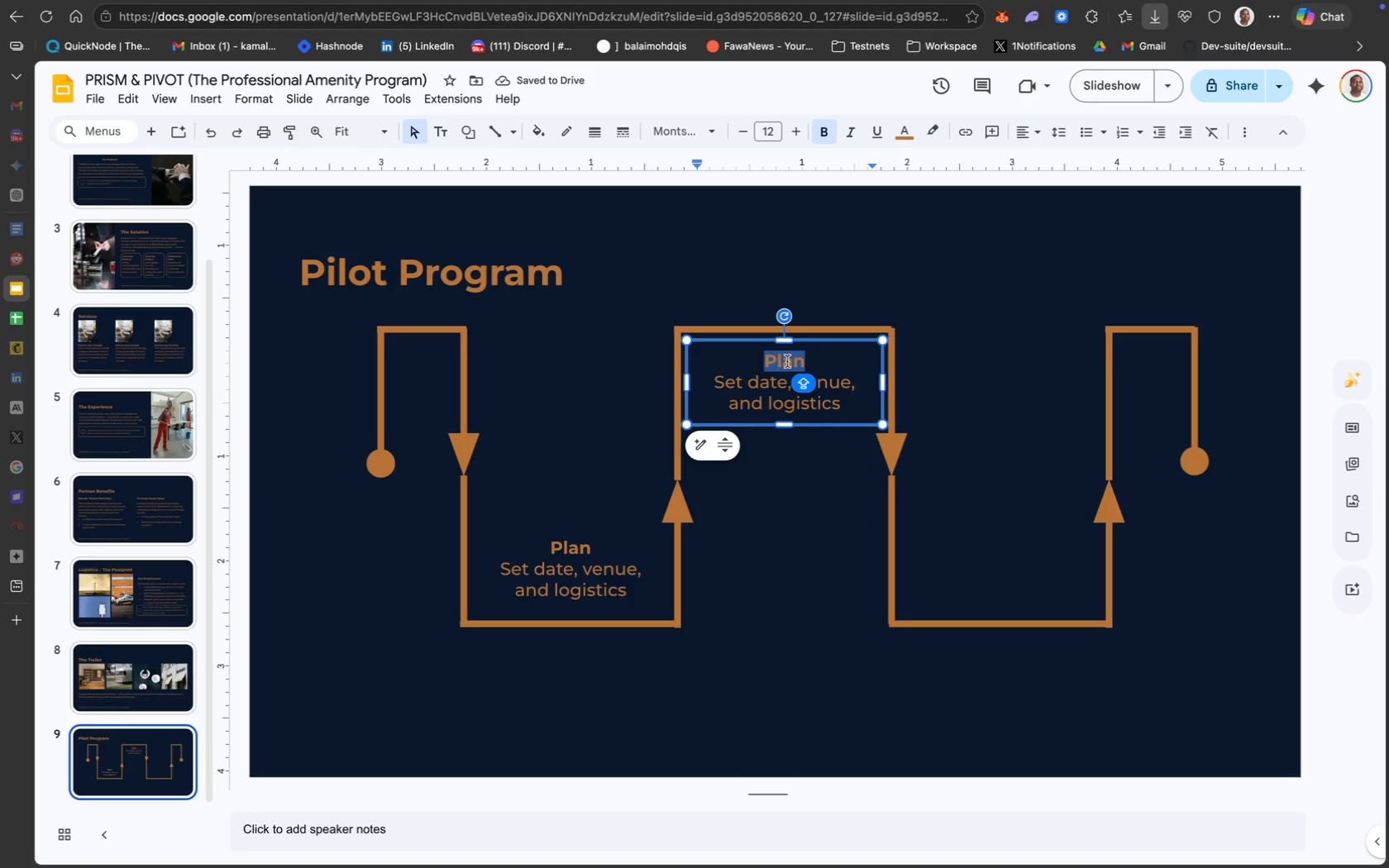 
type(Host )
key(Backspace)
 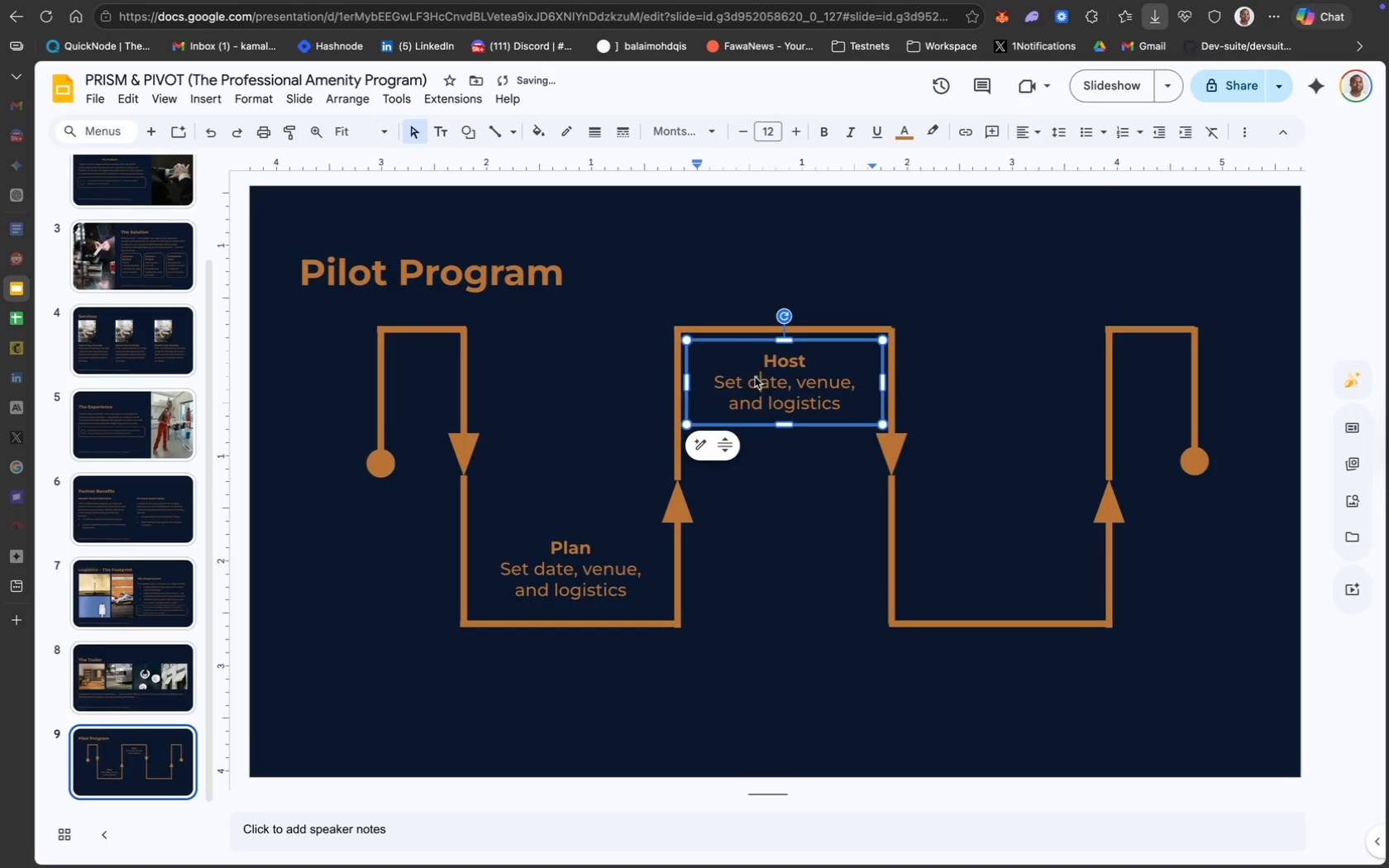 
left_click_drag(start_coordinate=[716, 383], to_coordinate=[838, 413])
 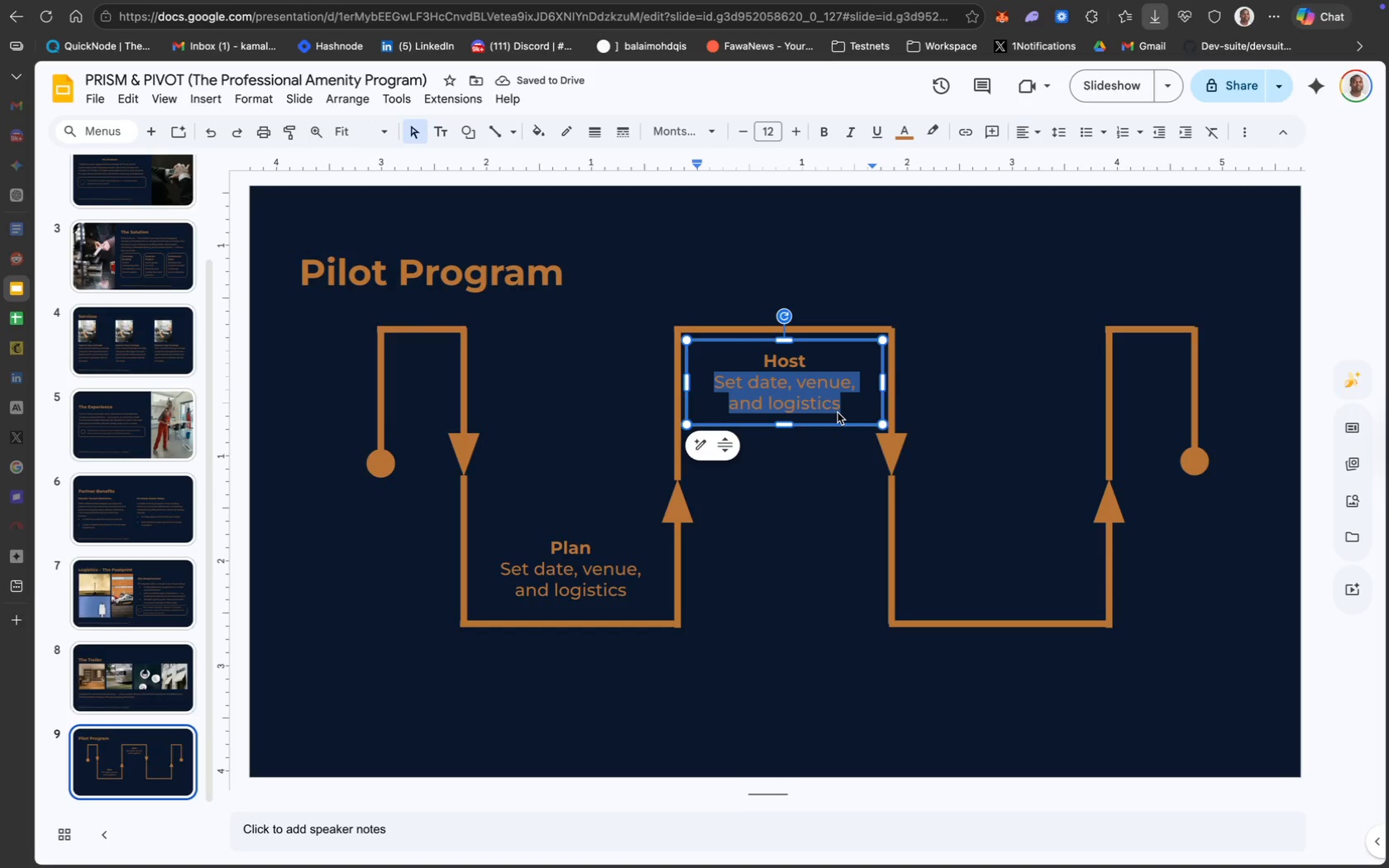 
type(Curated resident day with stylists)
 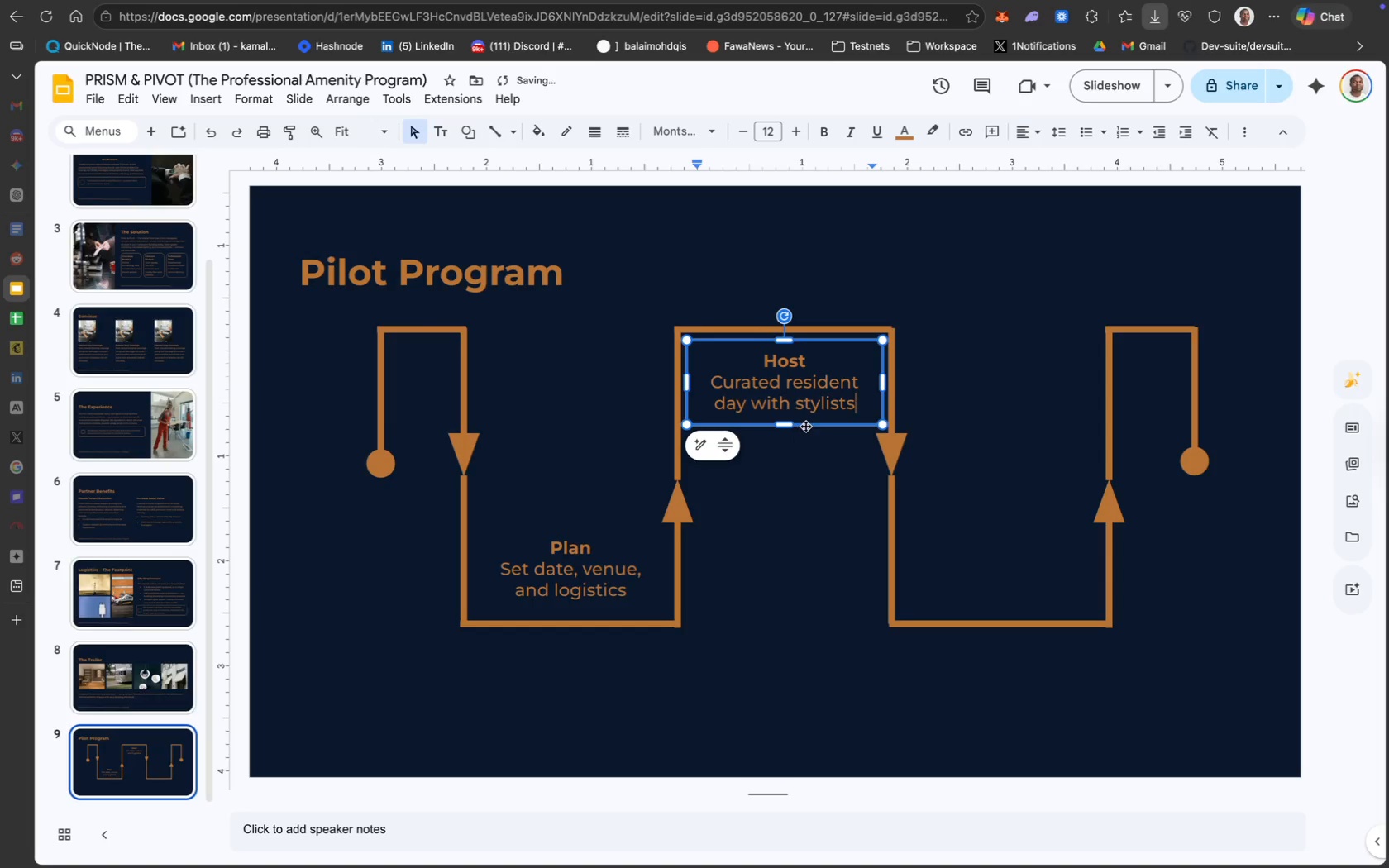 
left_click([815, 423])
 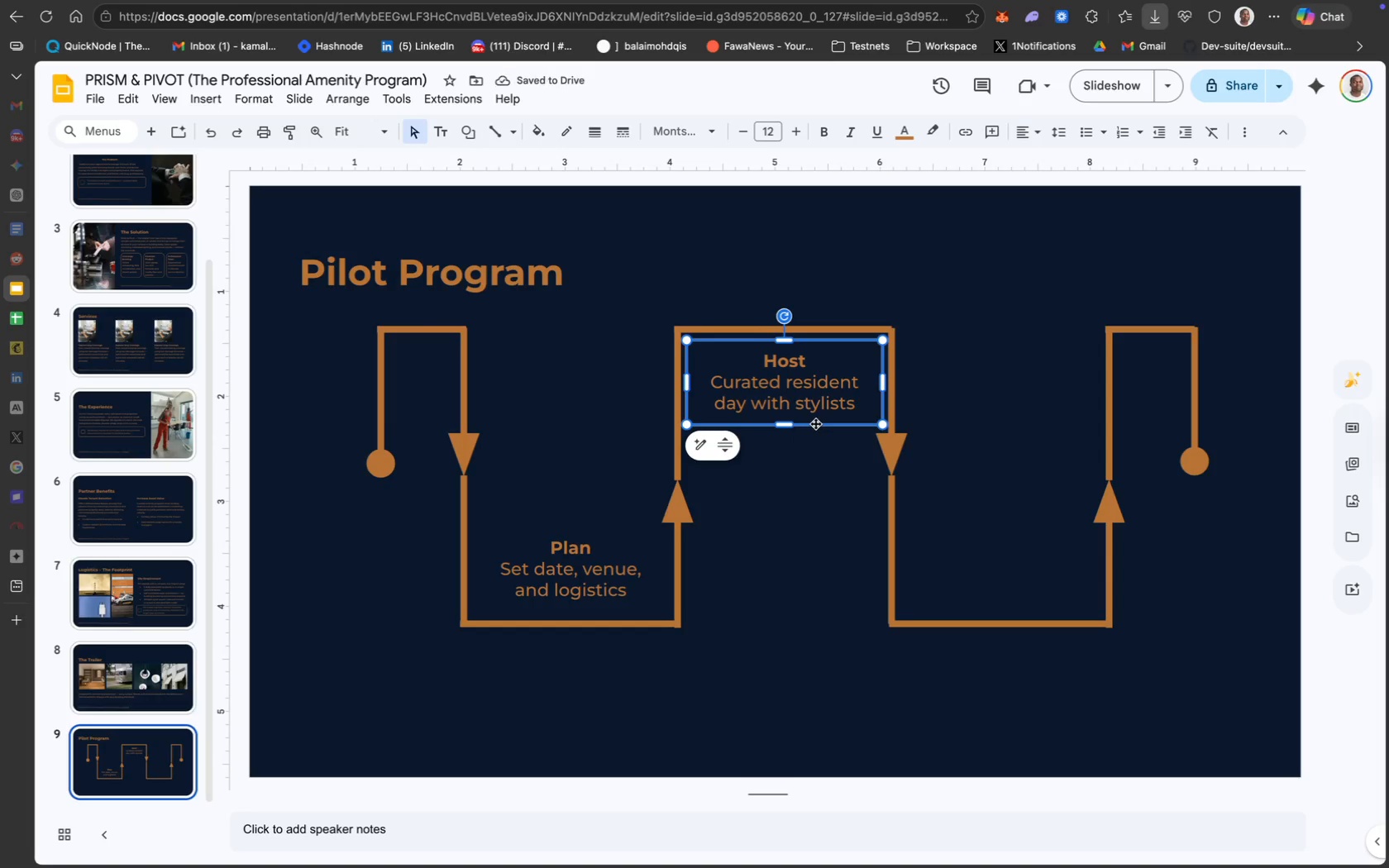 
key(Meta+D)
 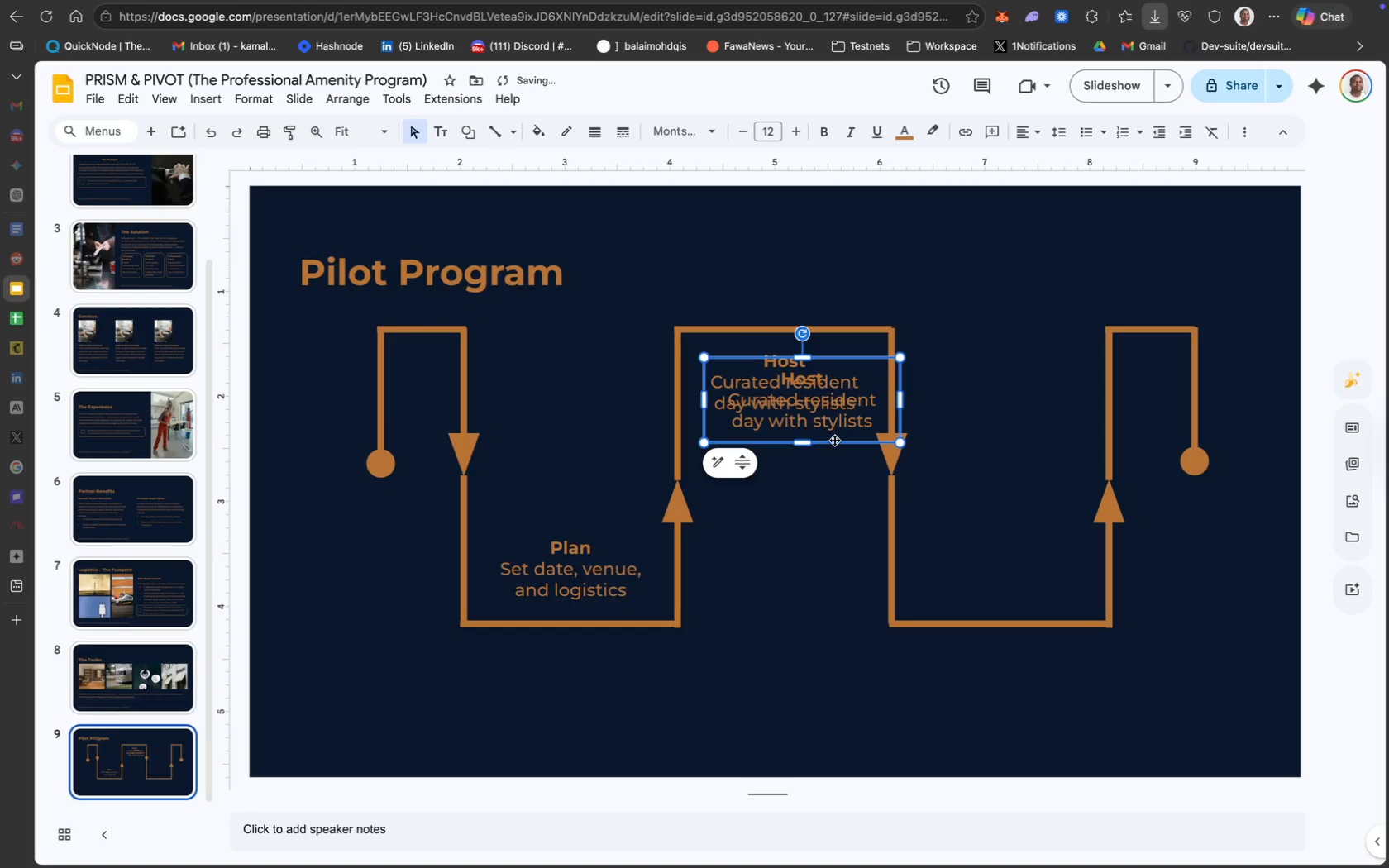 
left_click_drag(start_coordinate=[835, 440], to_coordinate=[1033, 607])
 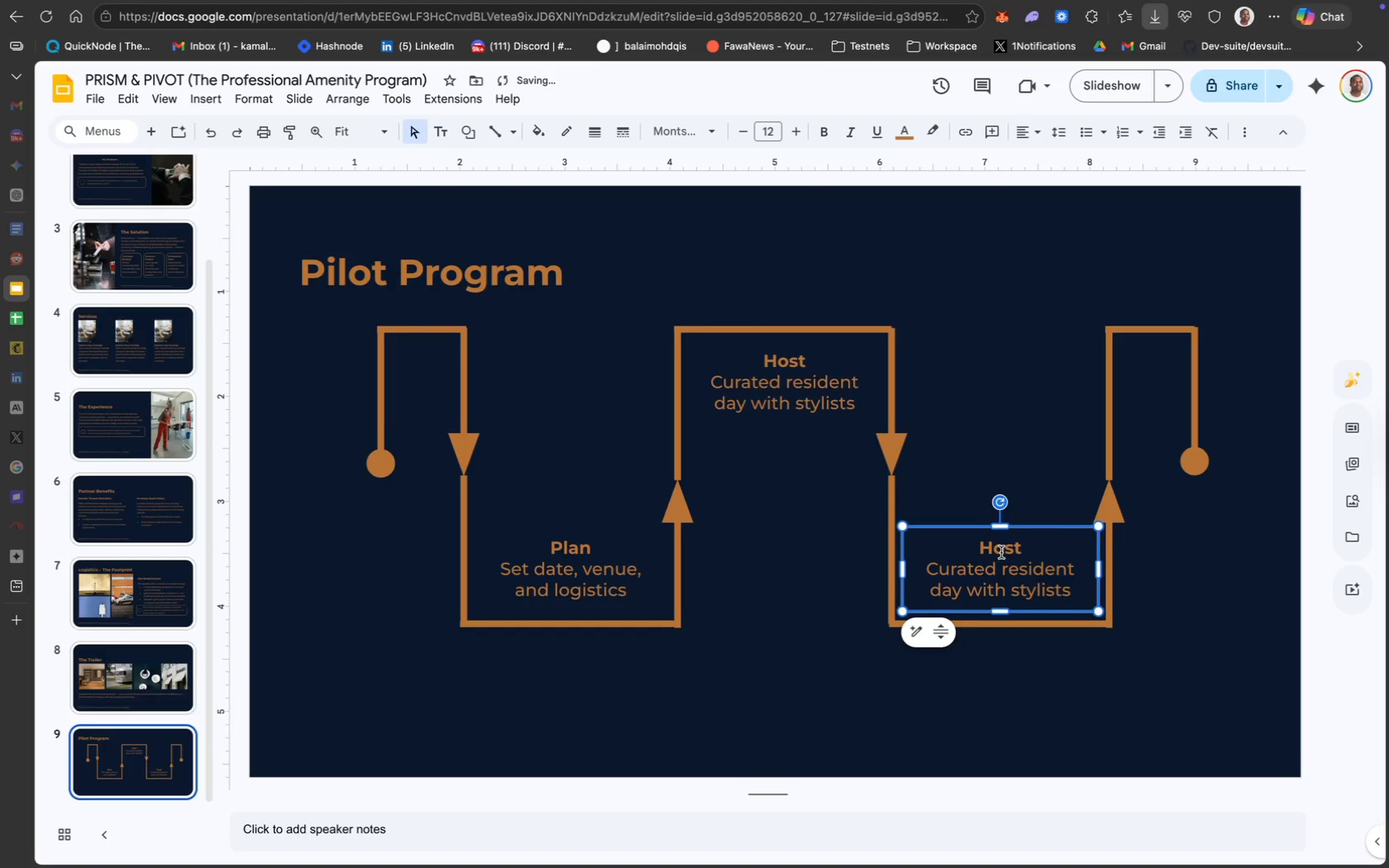 
double_click([1000, 552])
 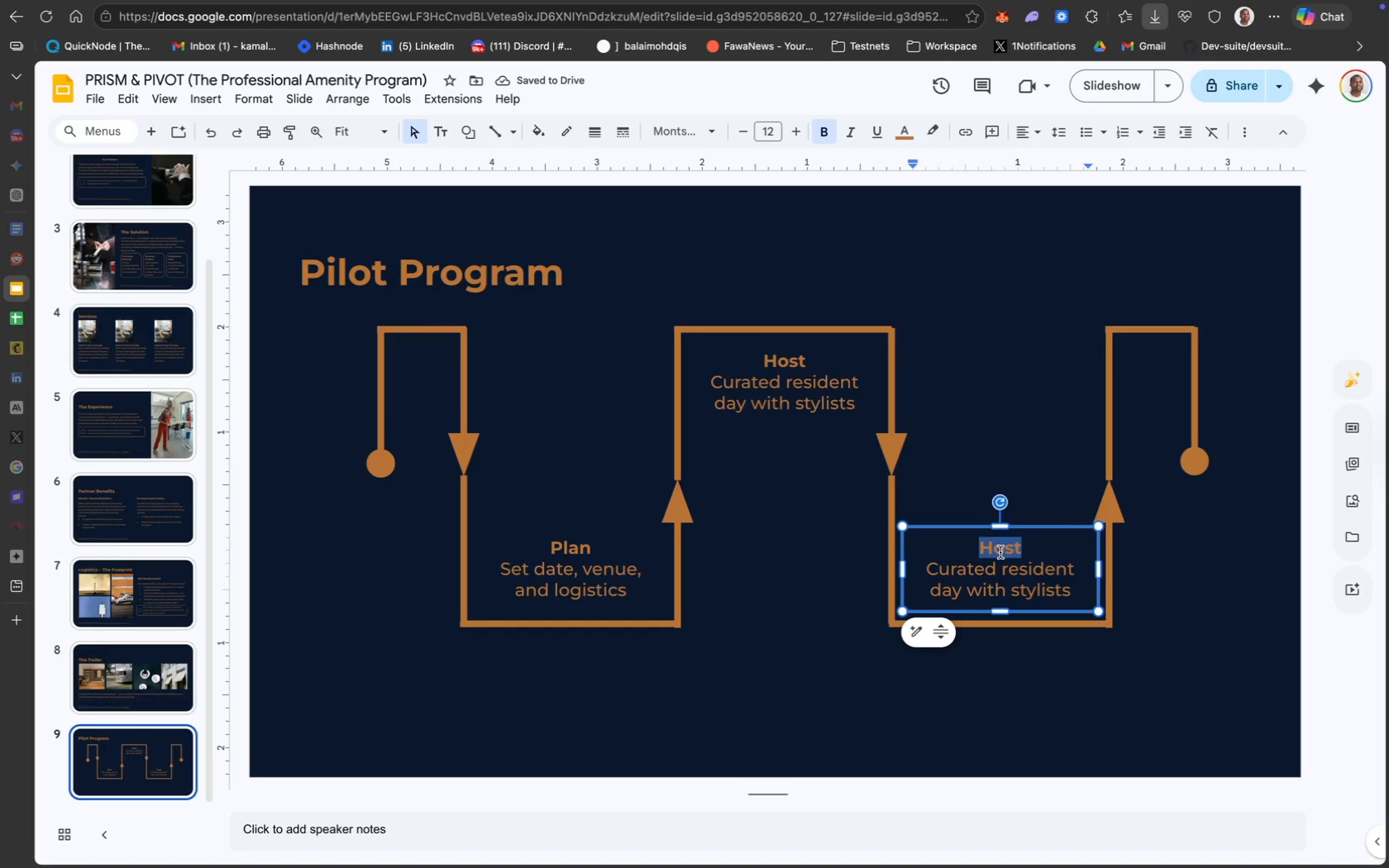 
type(Report)
 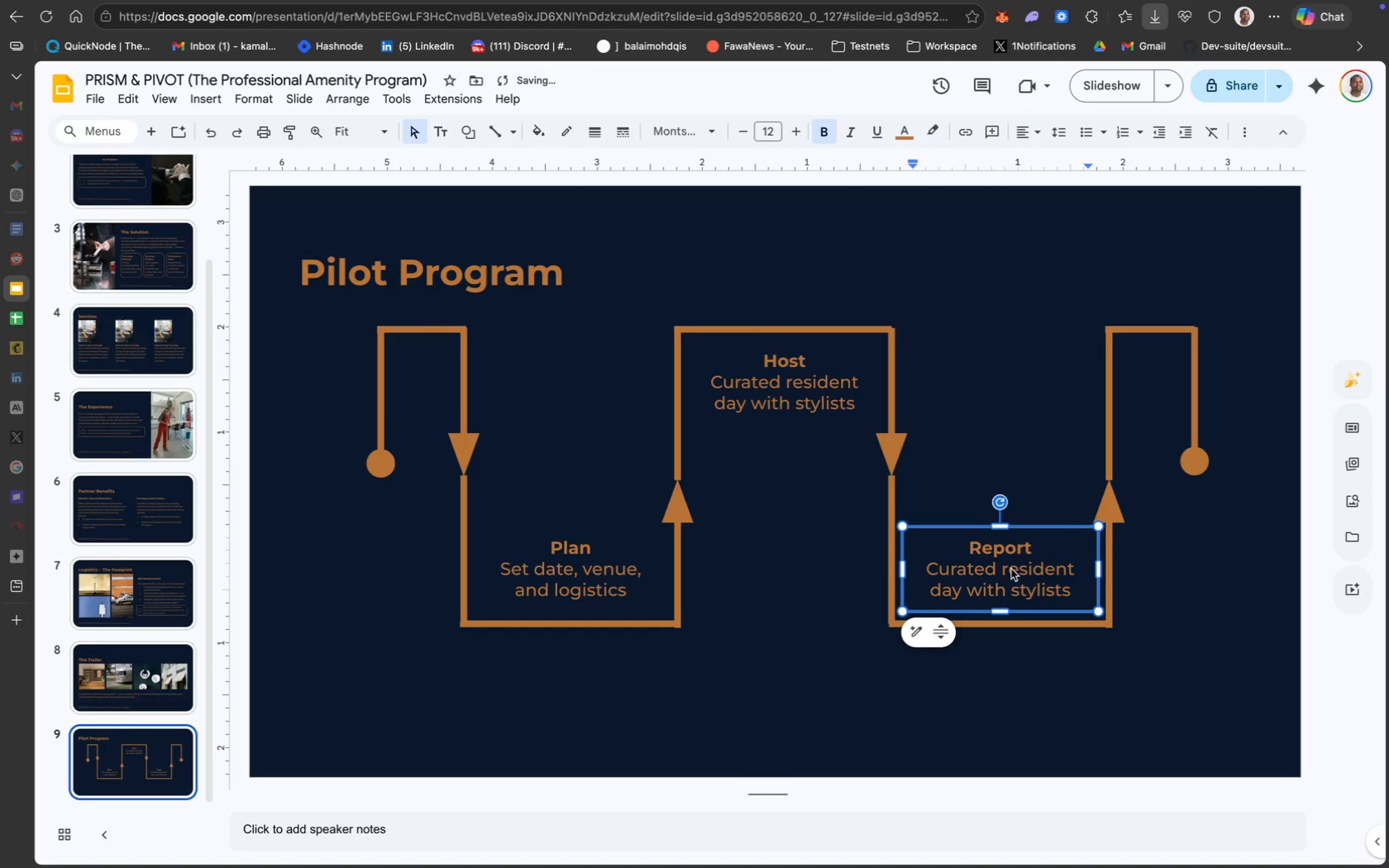 
left_click([1010, 570])
 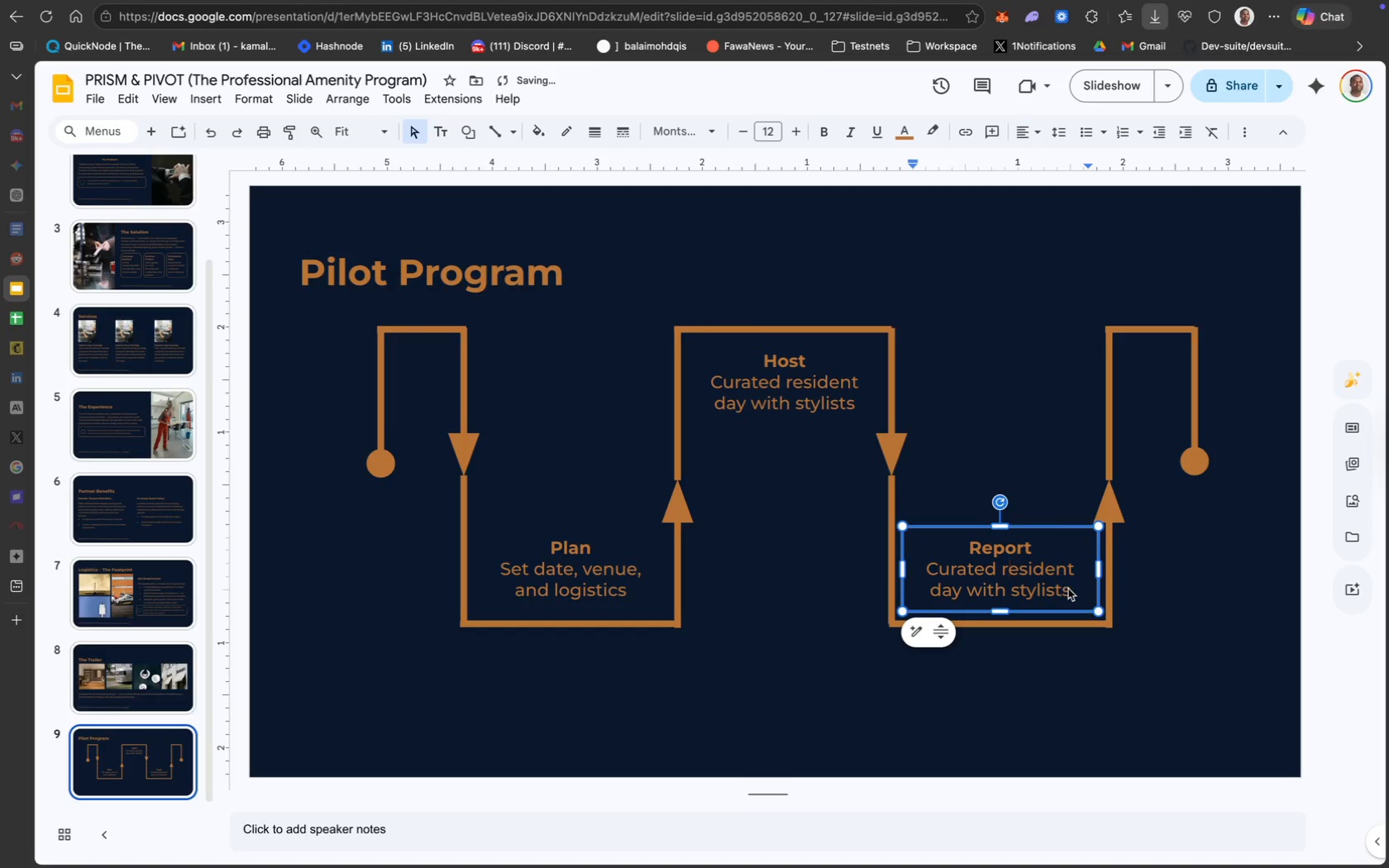 
left_click_drag(start_coordinate=[1072, 591], to_coordinate=[924, 575])
 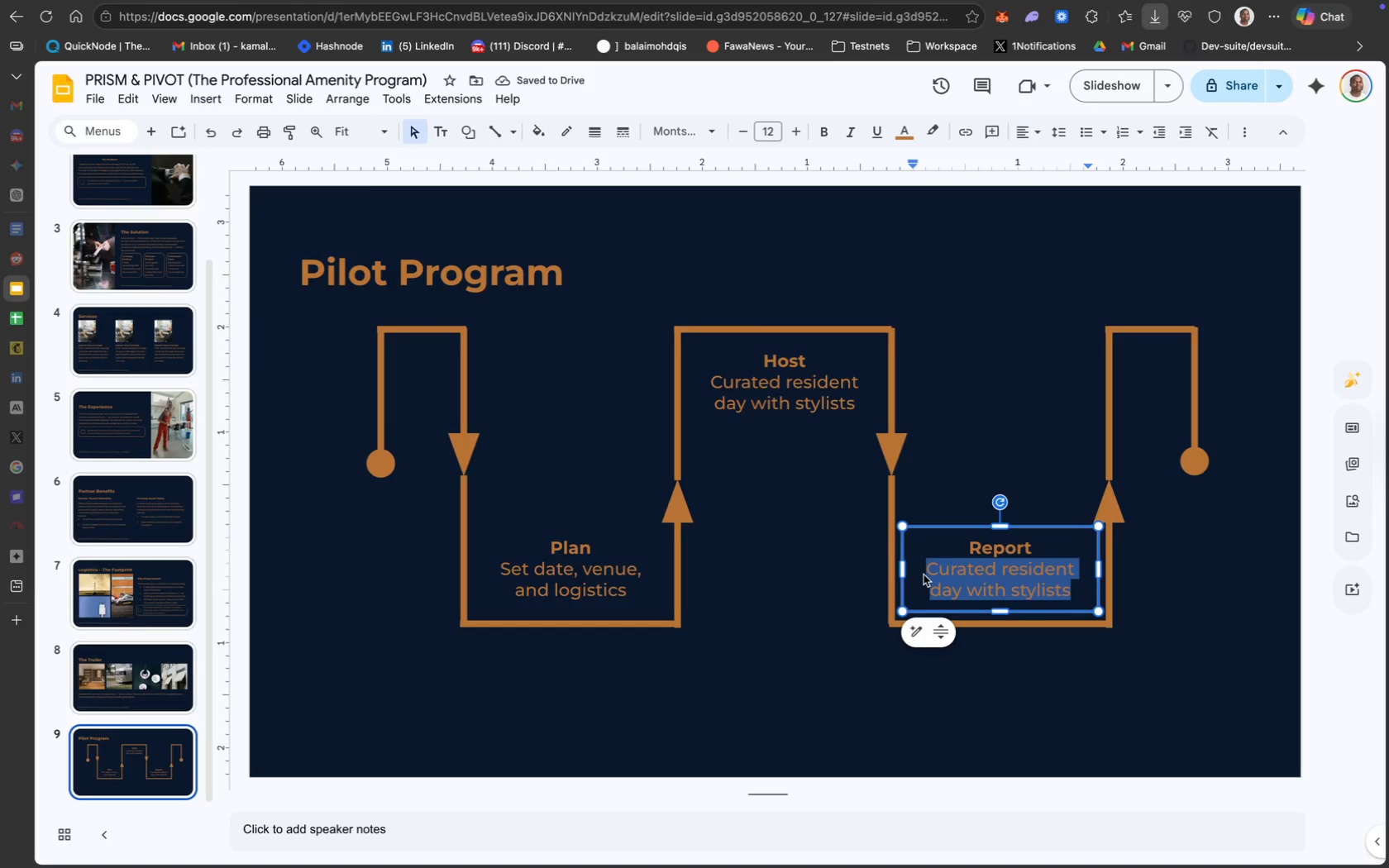 
type(Collect fe)
key(Backspace)
type(eedback and)
 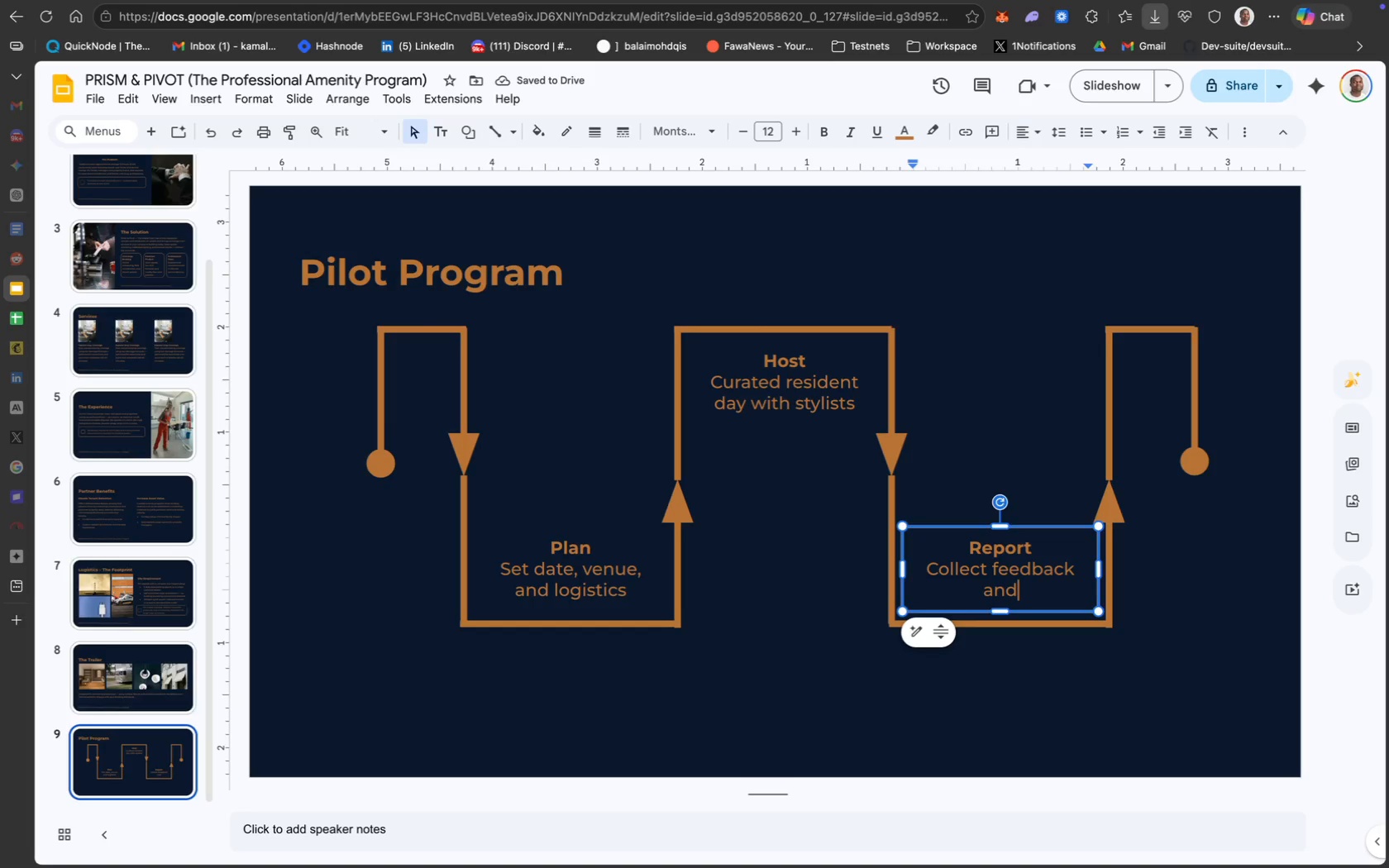 
wait(5.52)
 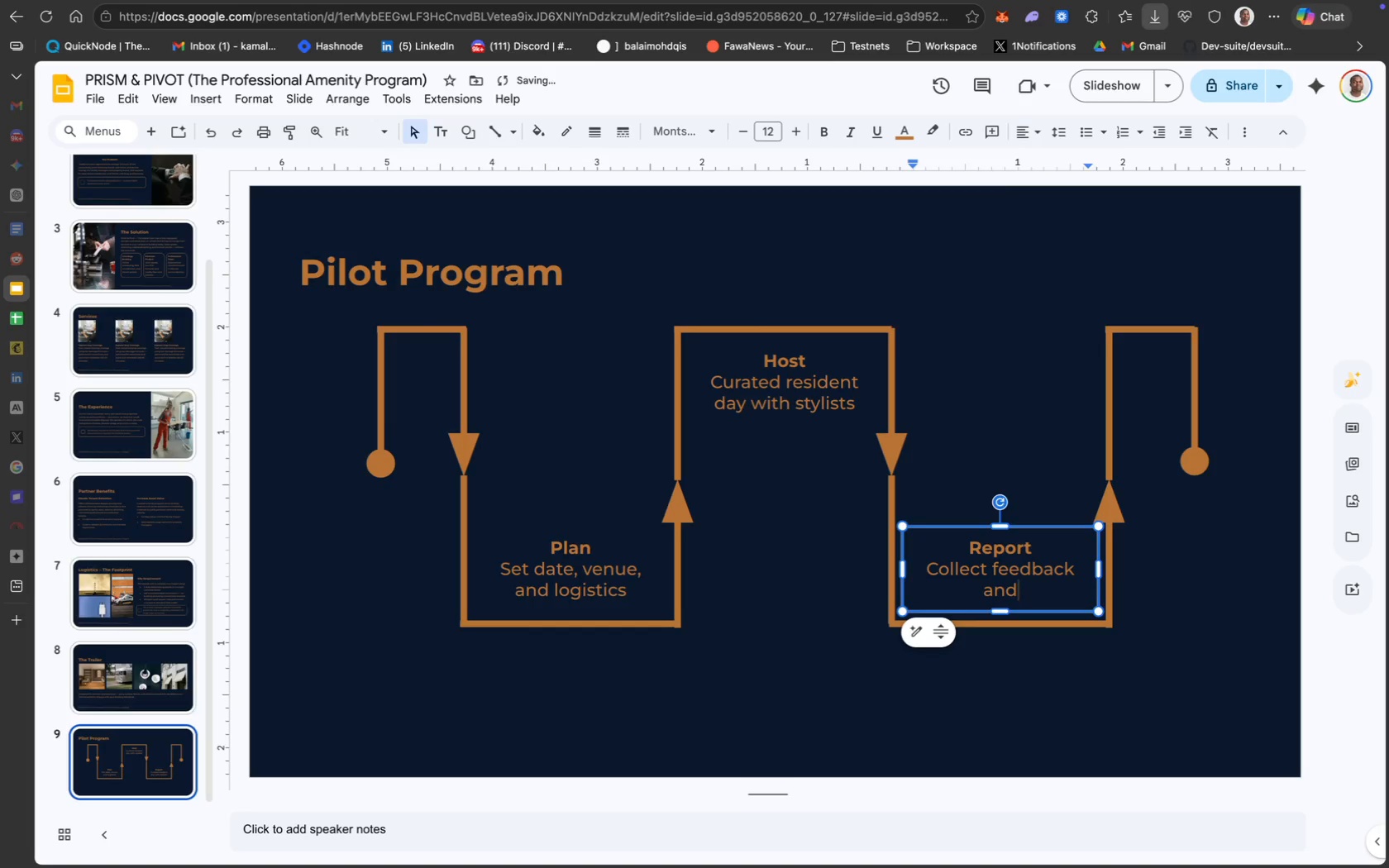 
type( conversion metrics)
 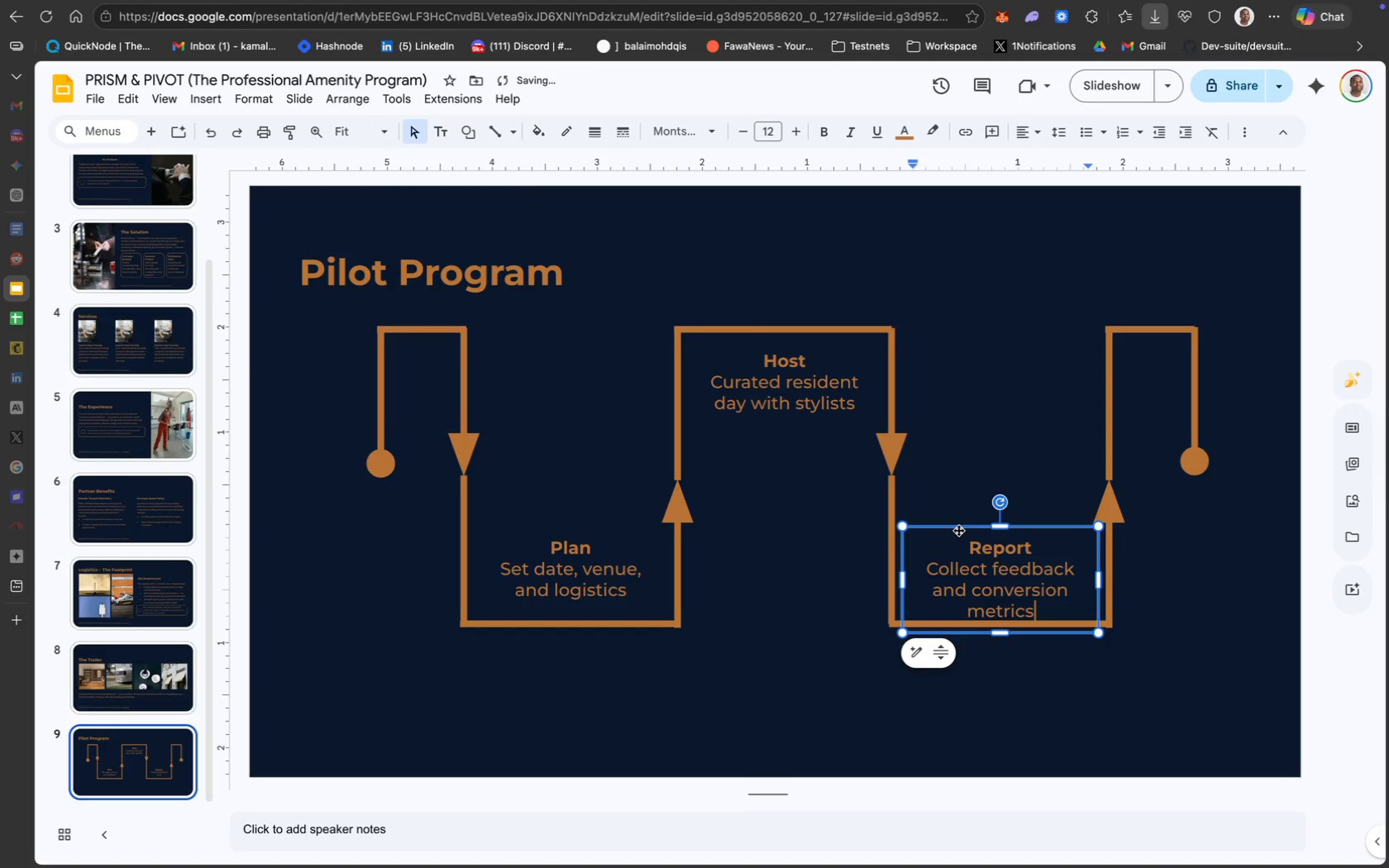 
left_click_drag(start_coordinate=[958, 529], to_coordinate=[958, 517])
 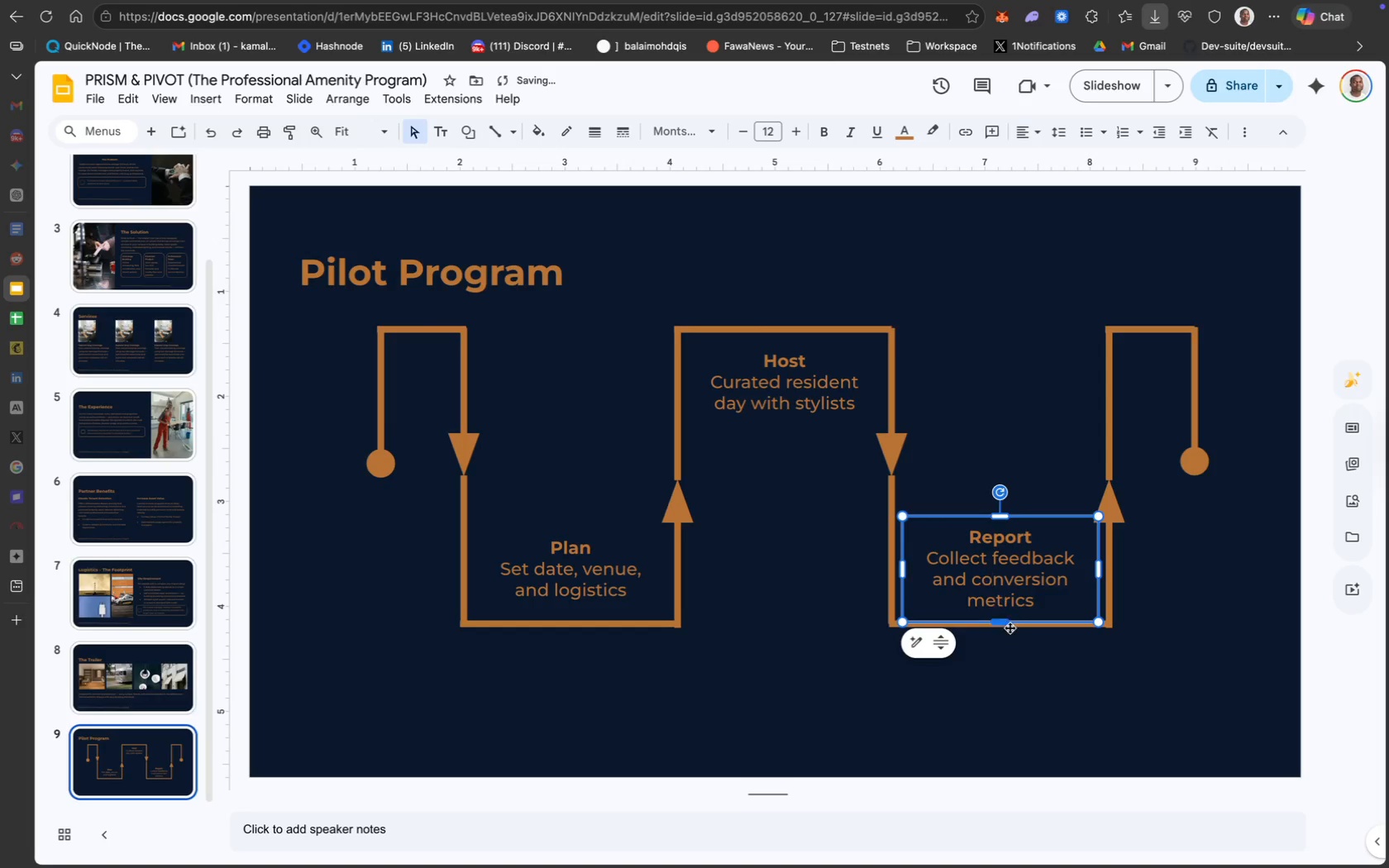 
left_click([1027, 665])
 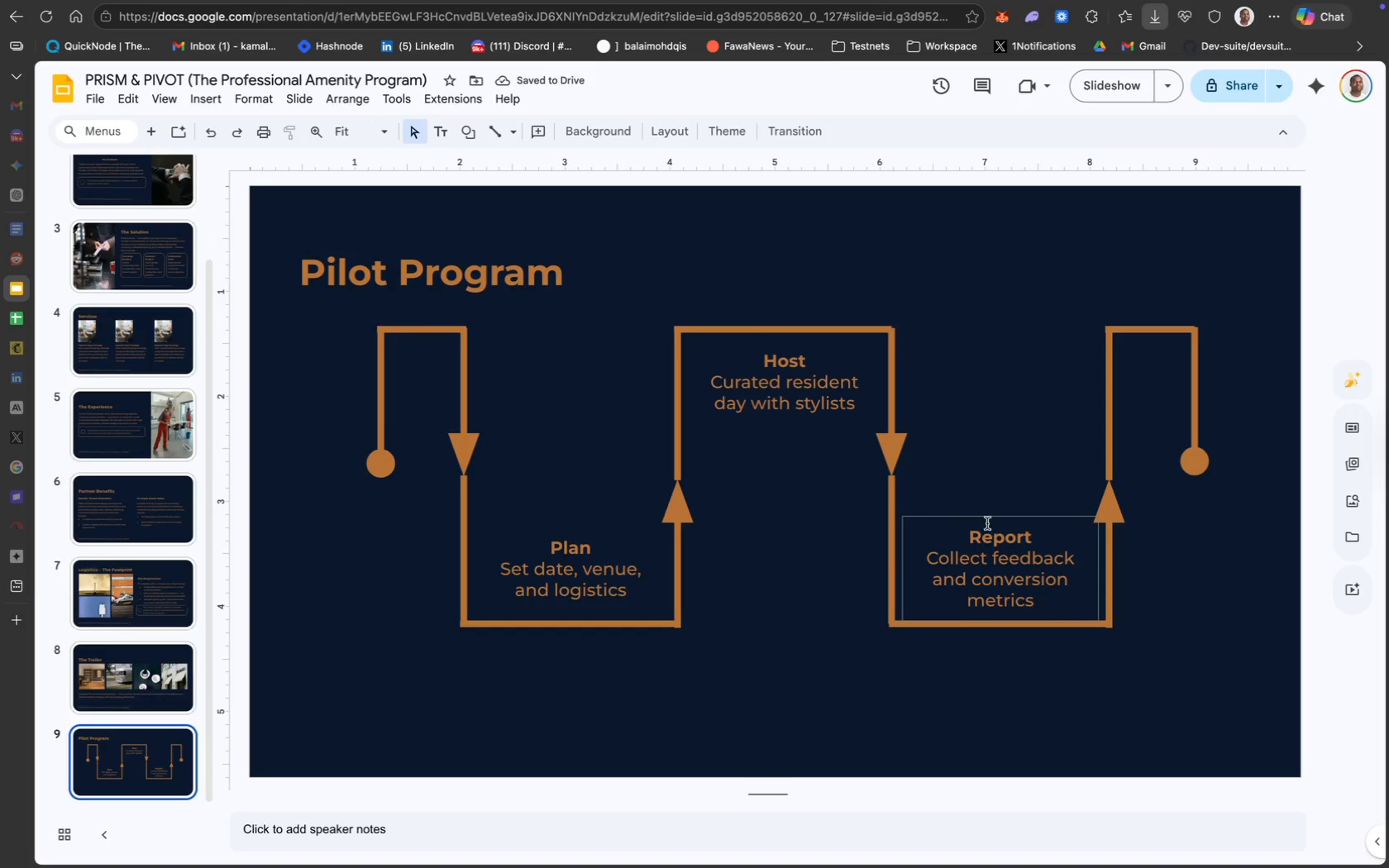 
left_click_drag(start_coordinate=[986, 520], to_coordinate=[986, 513])
 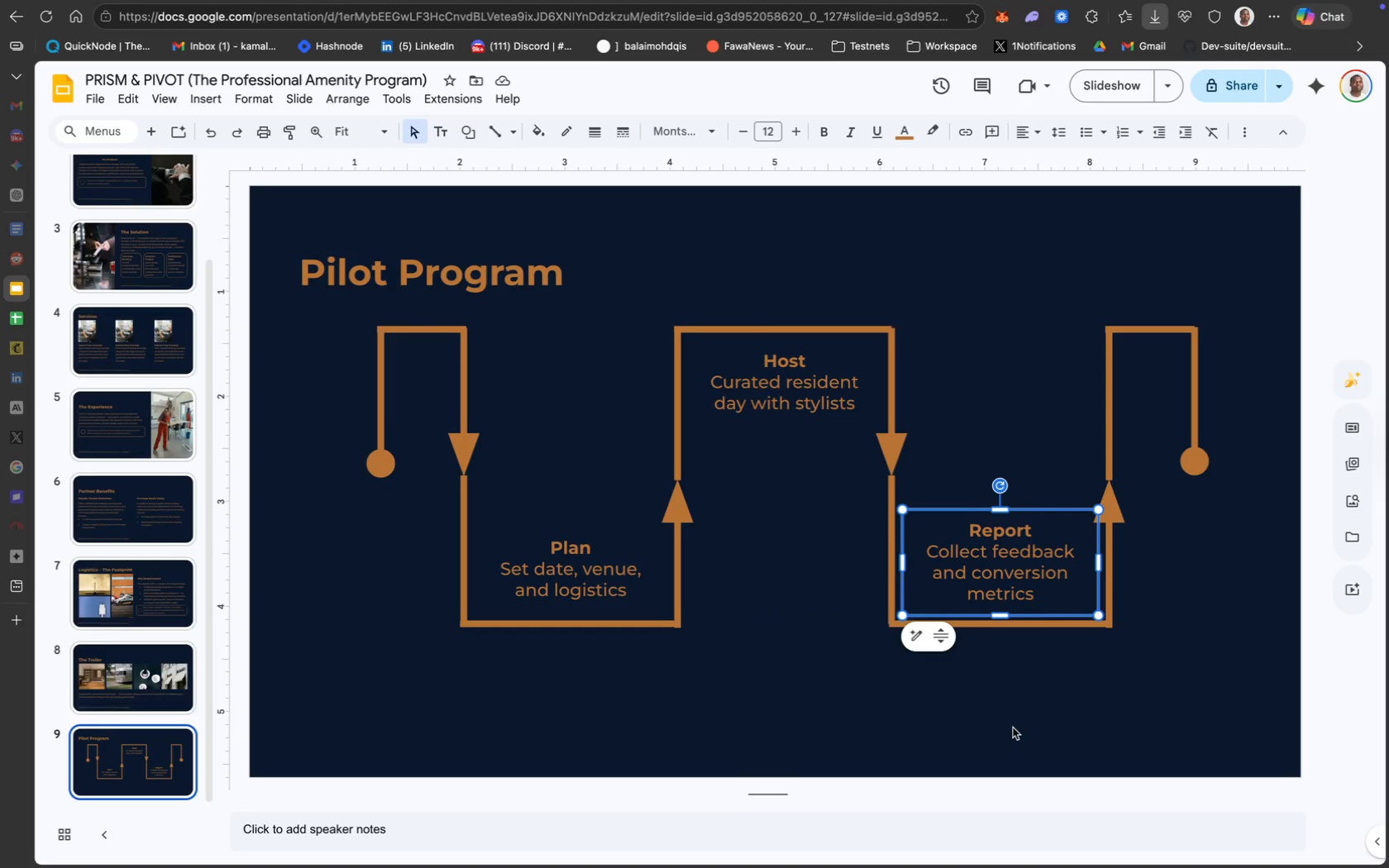 
wait(7.24)
 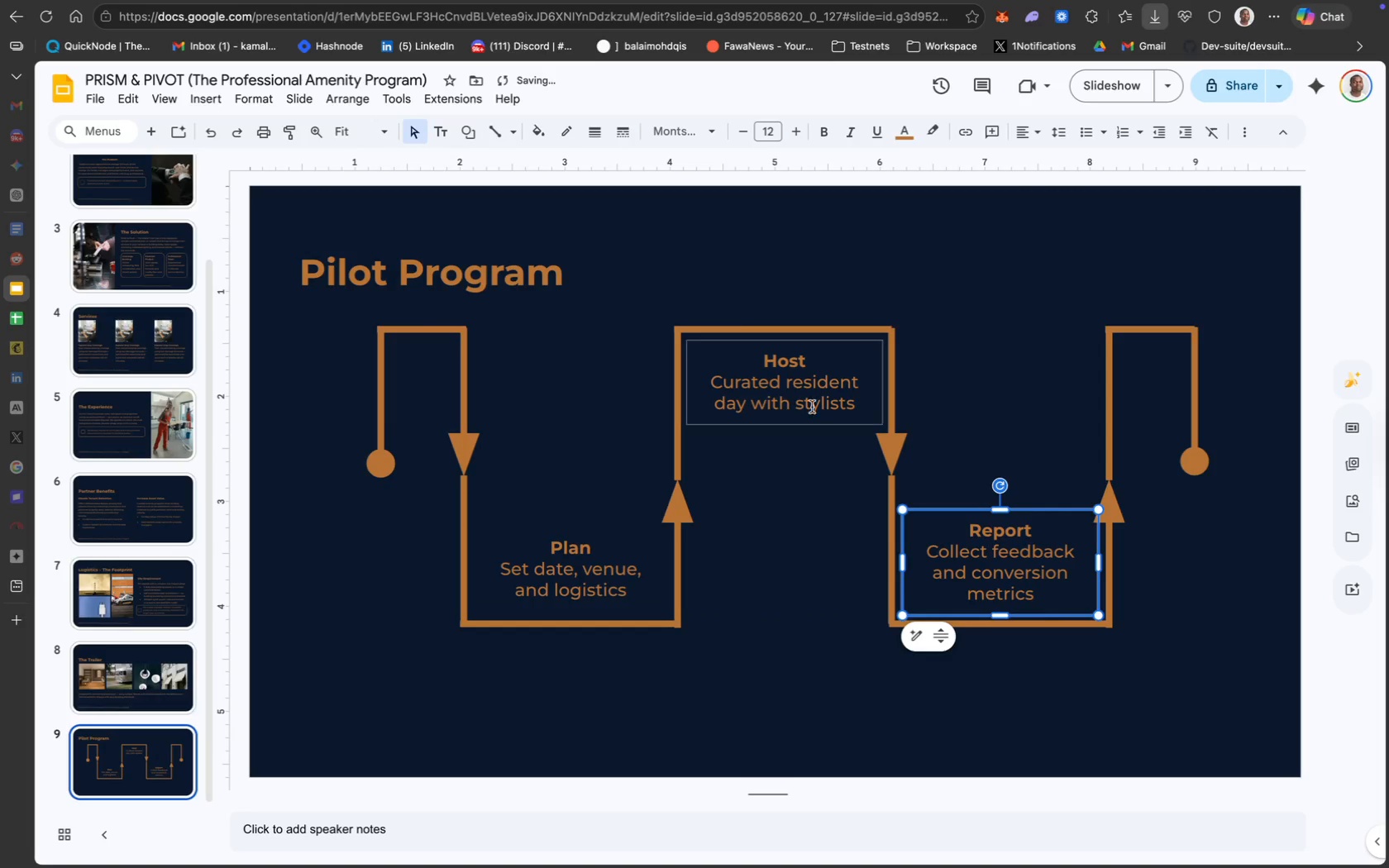 
left_click([811, 719])
 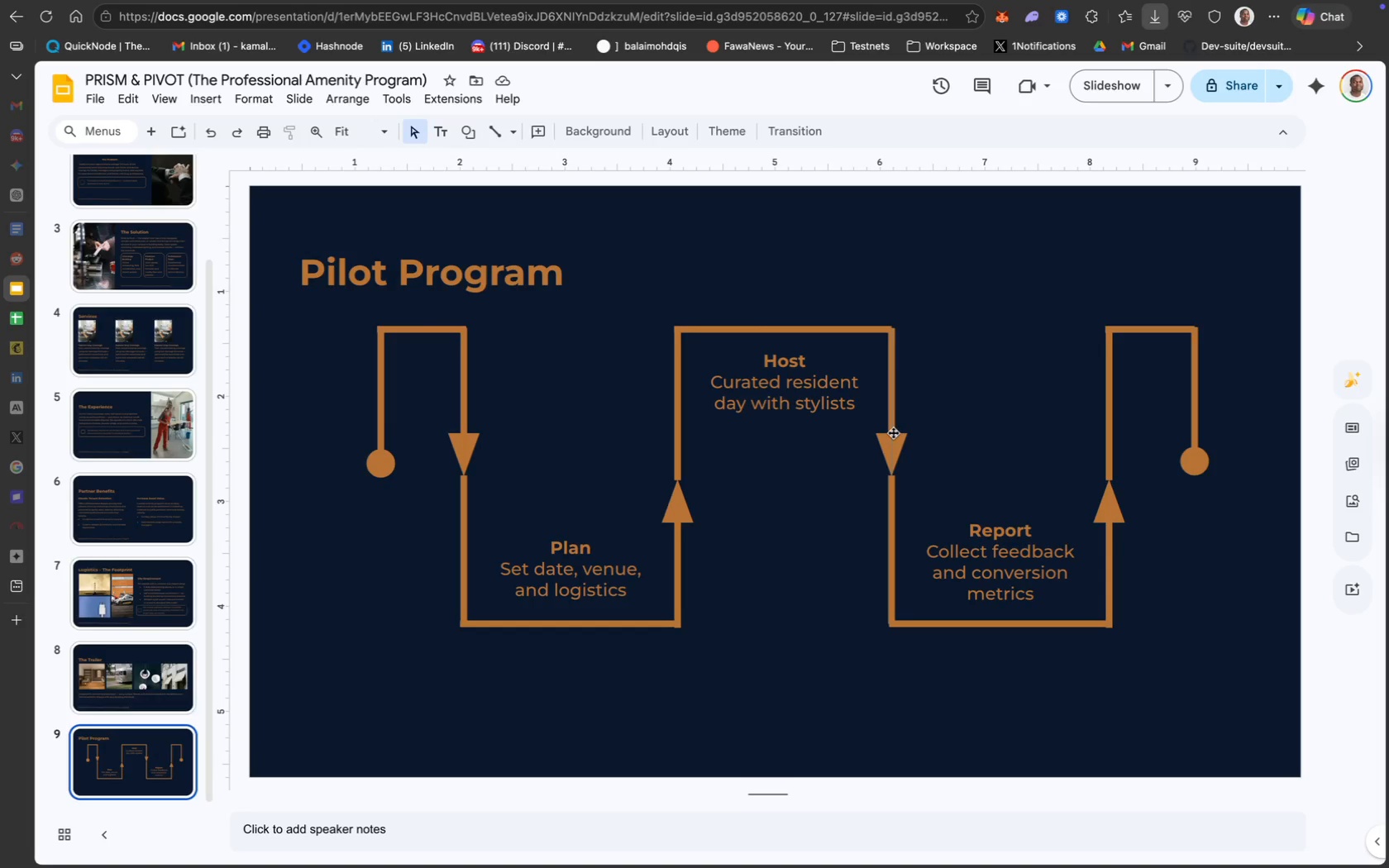 
wait(7.56)
 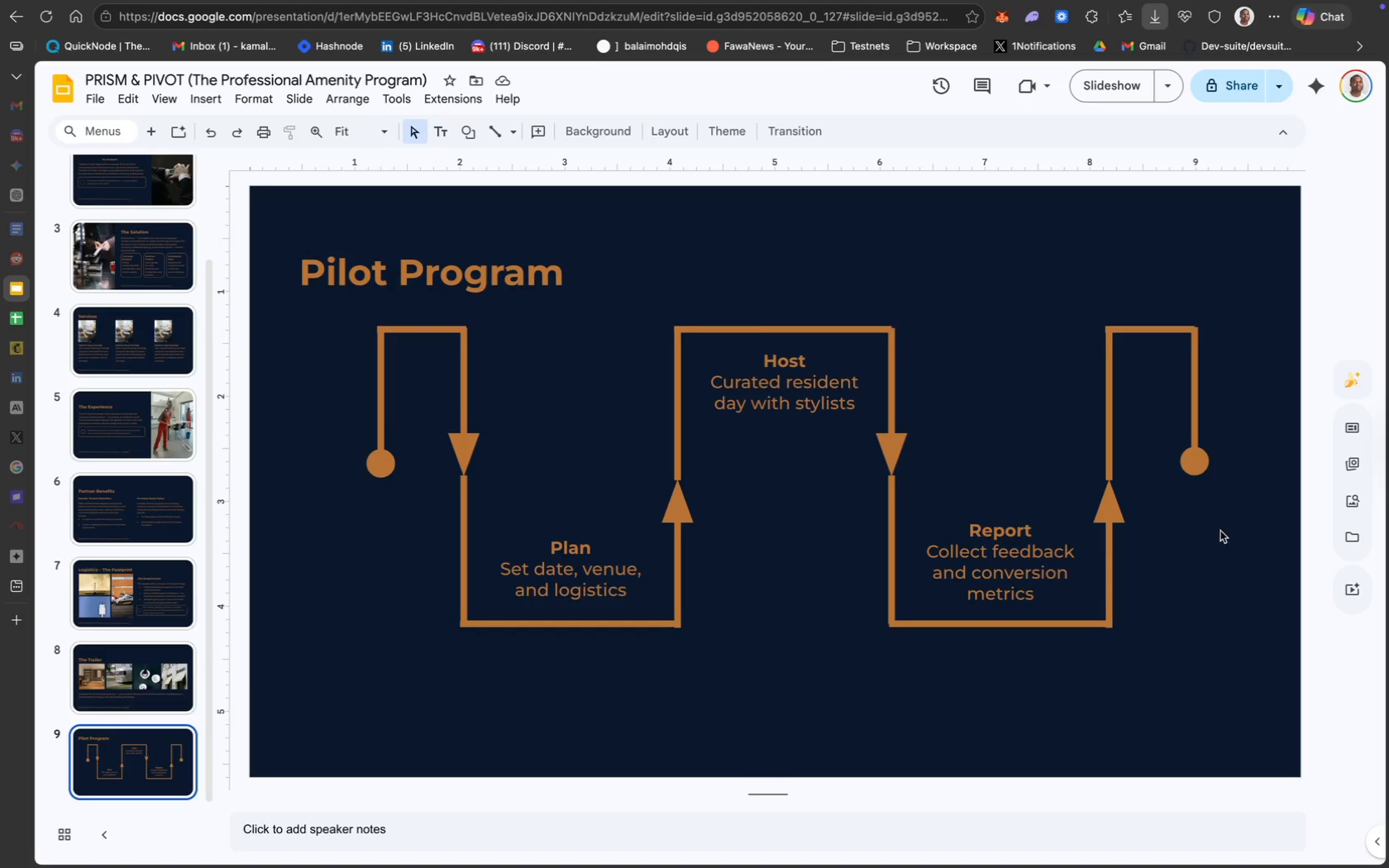 
left_click([808, 325])
 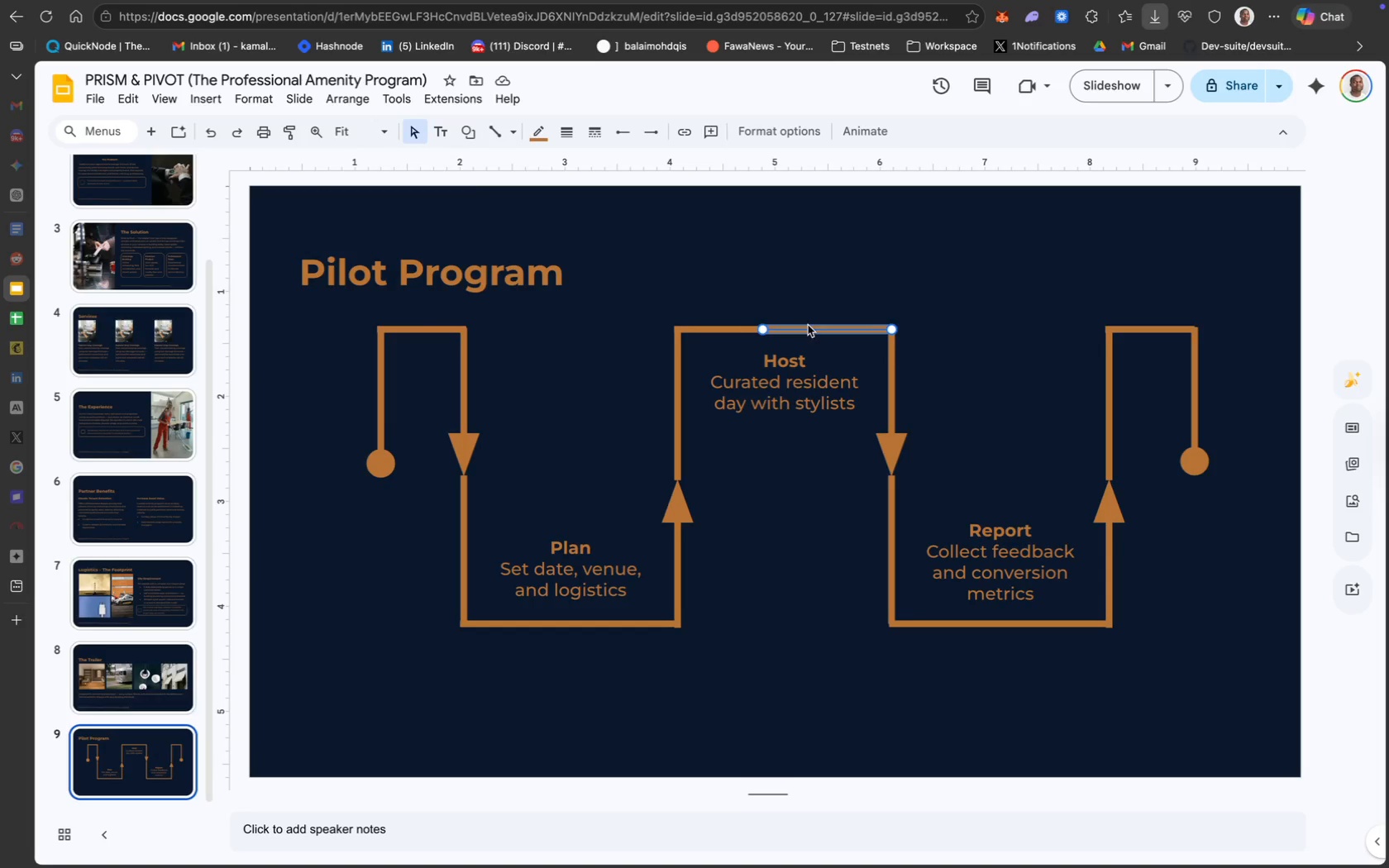 
key(ArrowRight)
 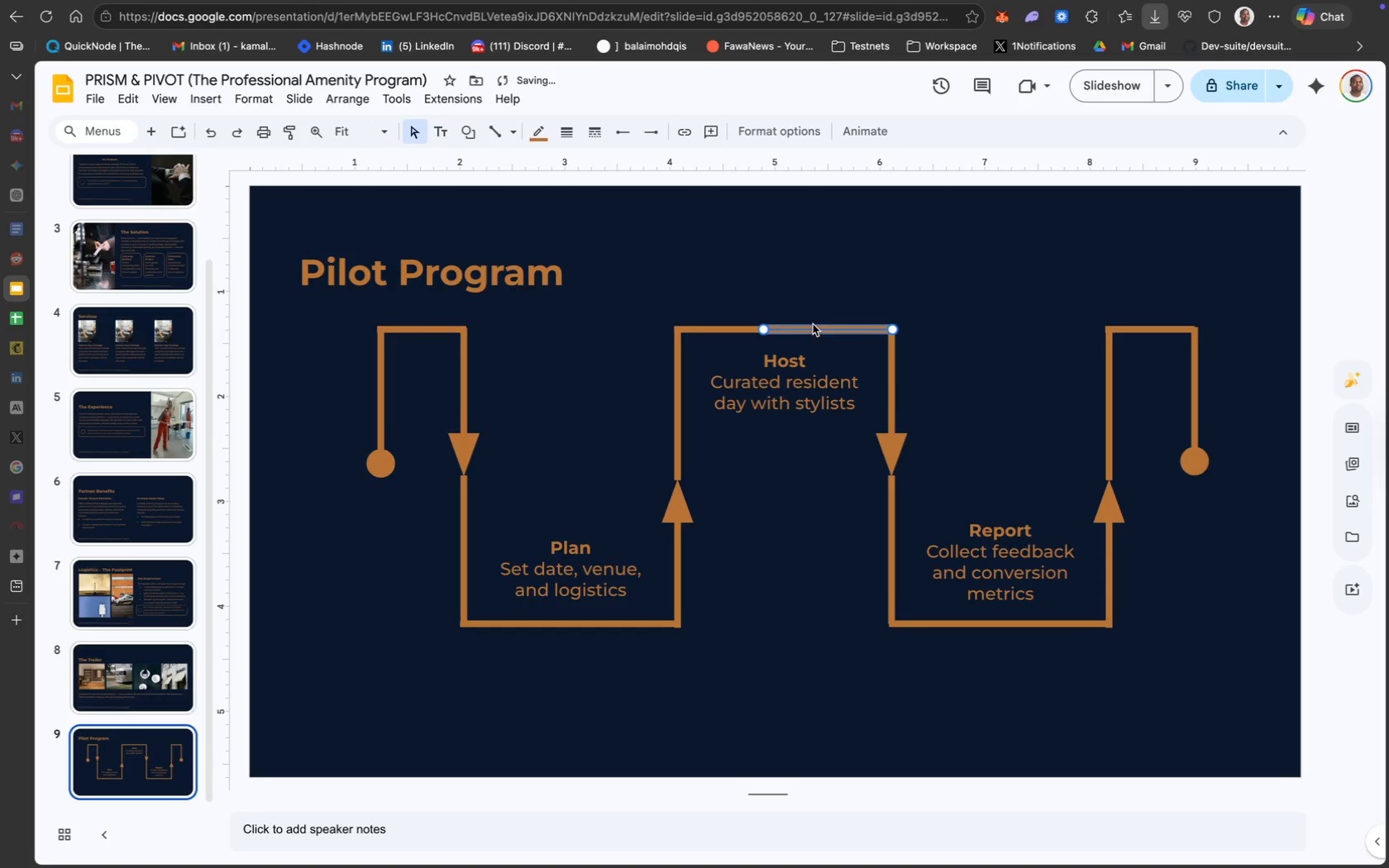 
left_click([1003, 312])
 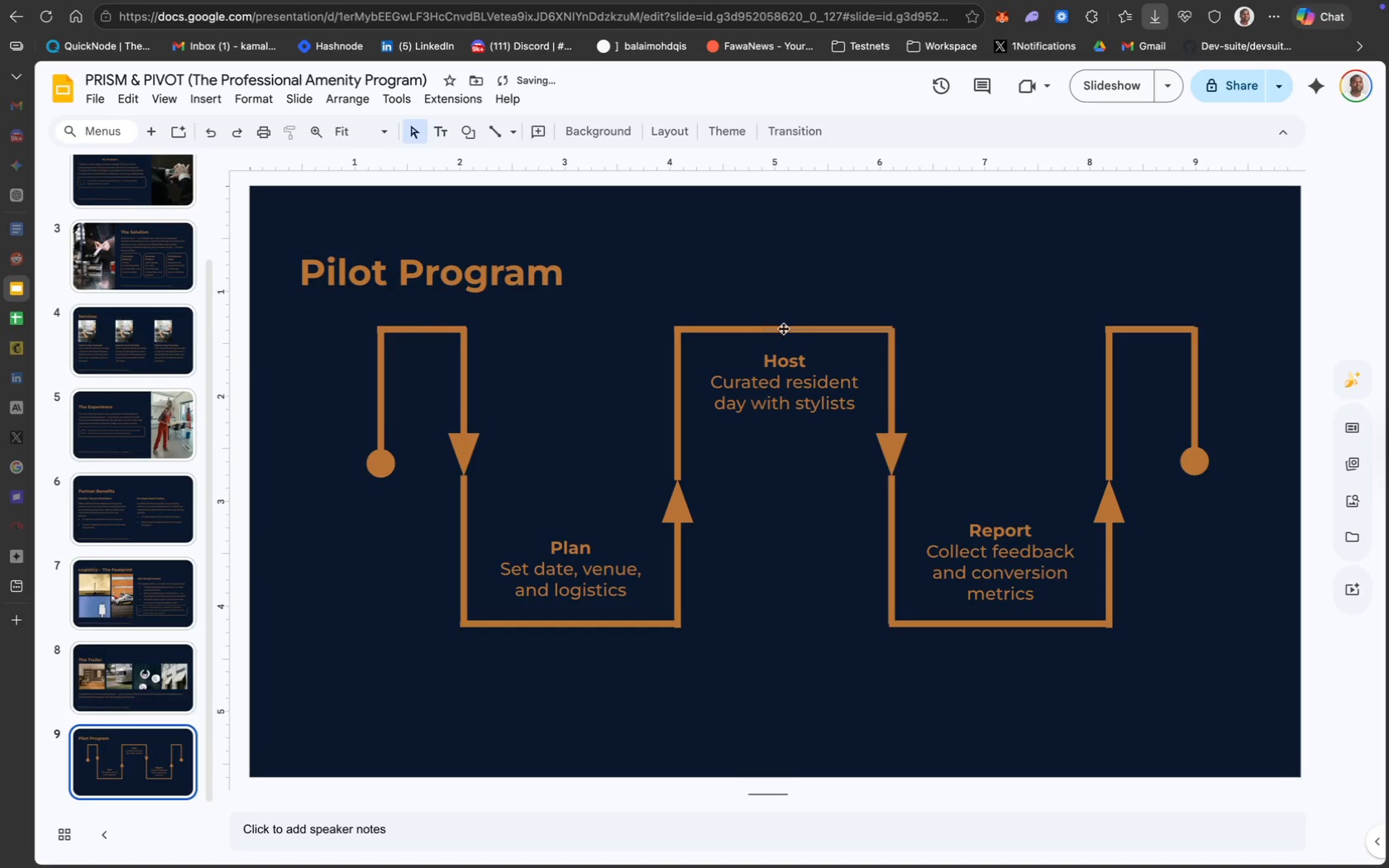 
left_click([780, 332])
 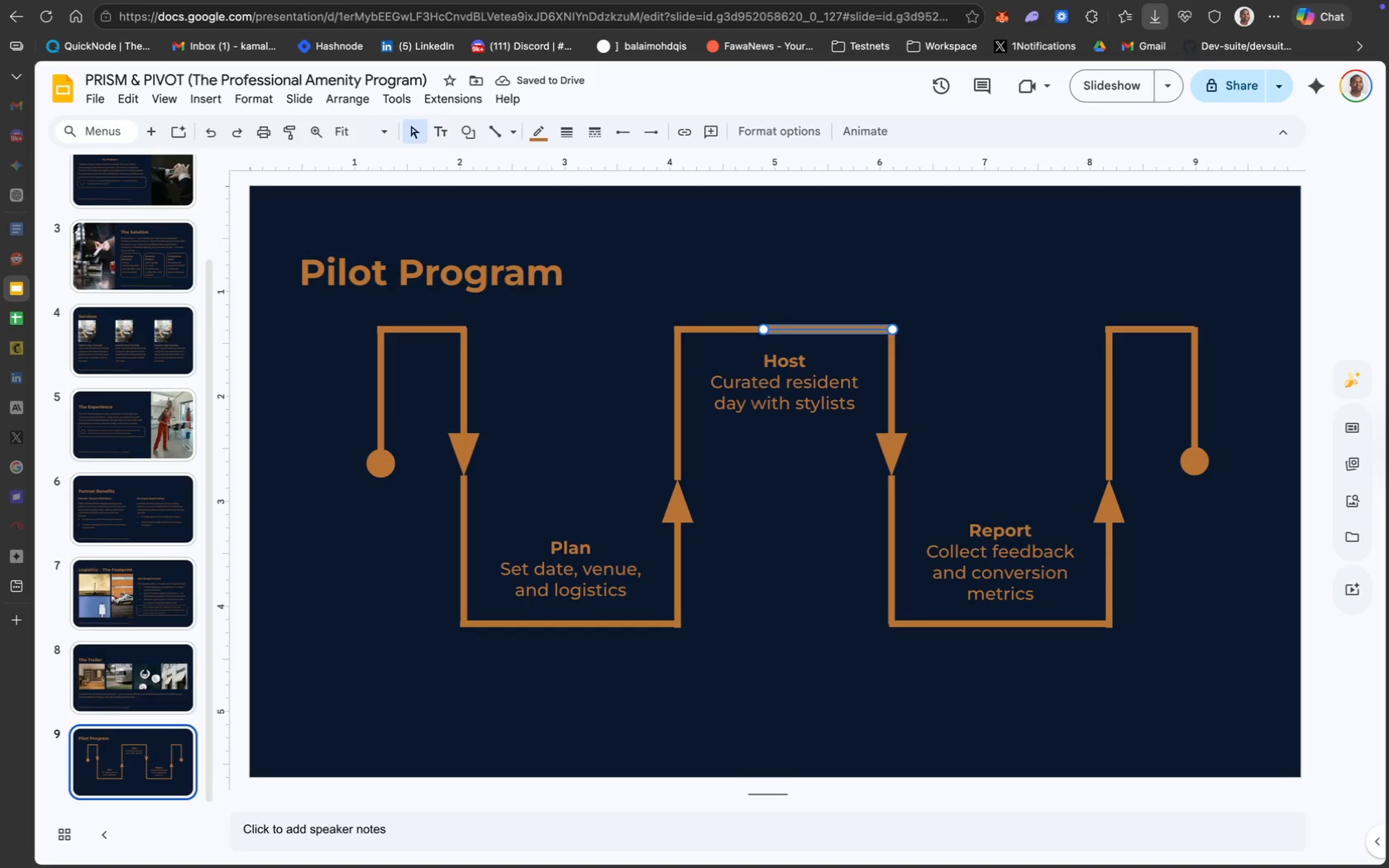 
key(ArrowRight)
 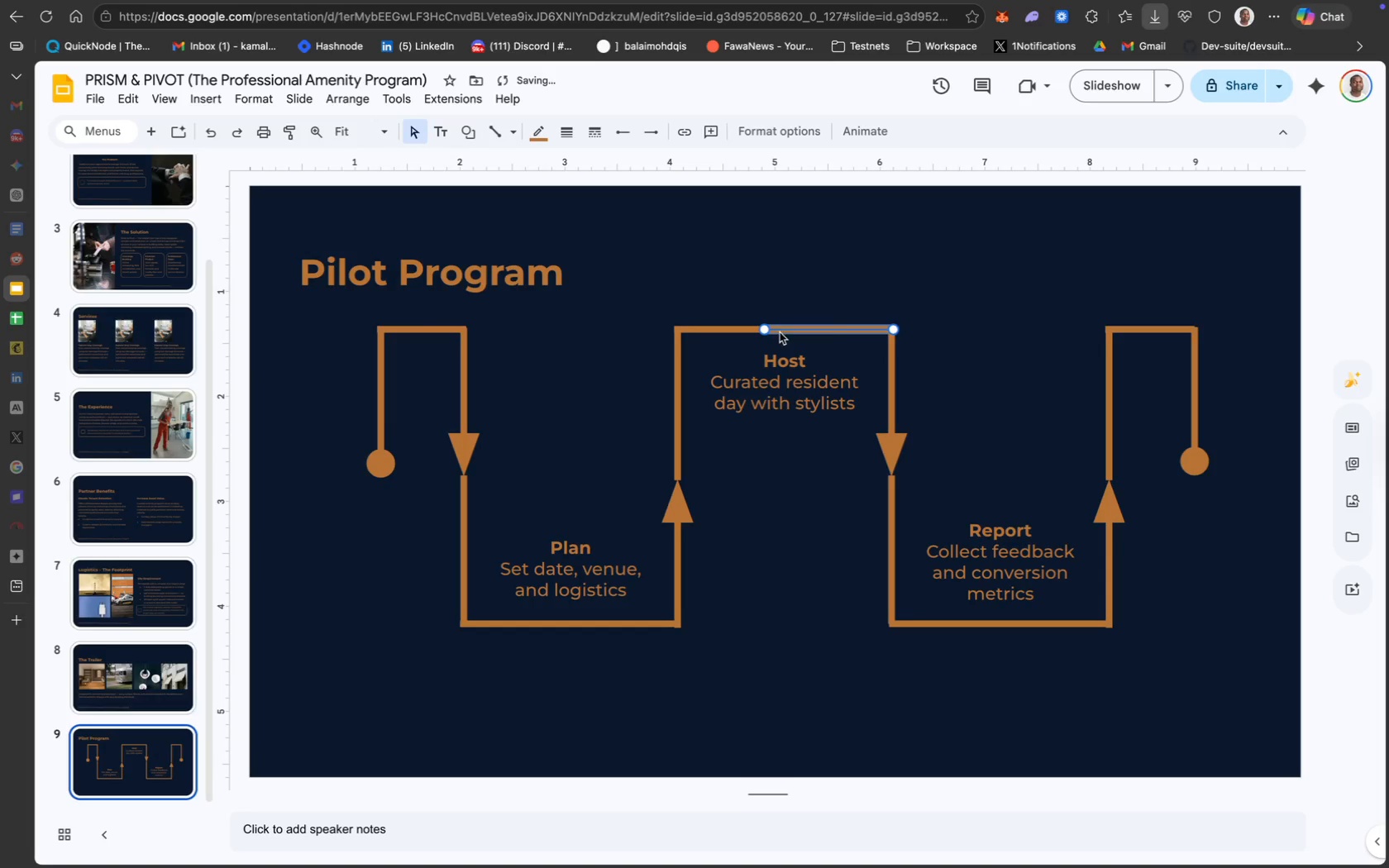 
left_click([945, 331])
 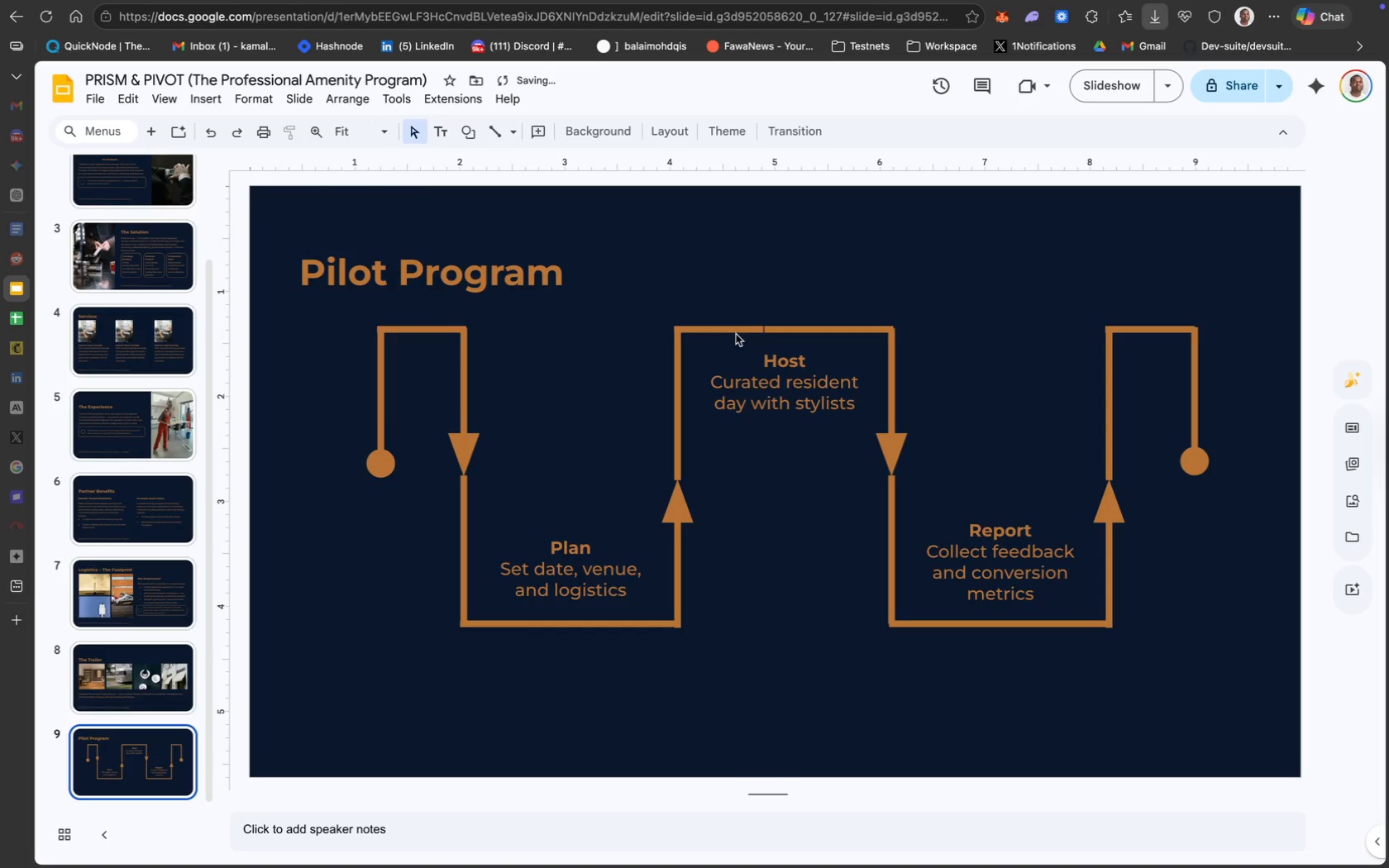 
left_click([735, 327])
 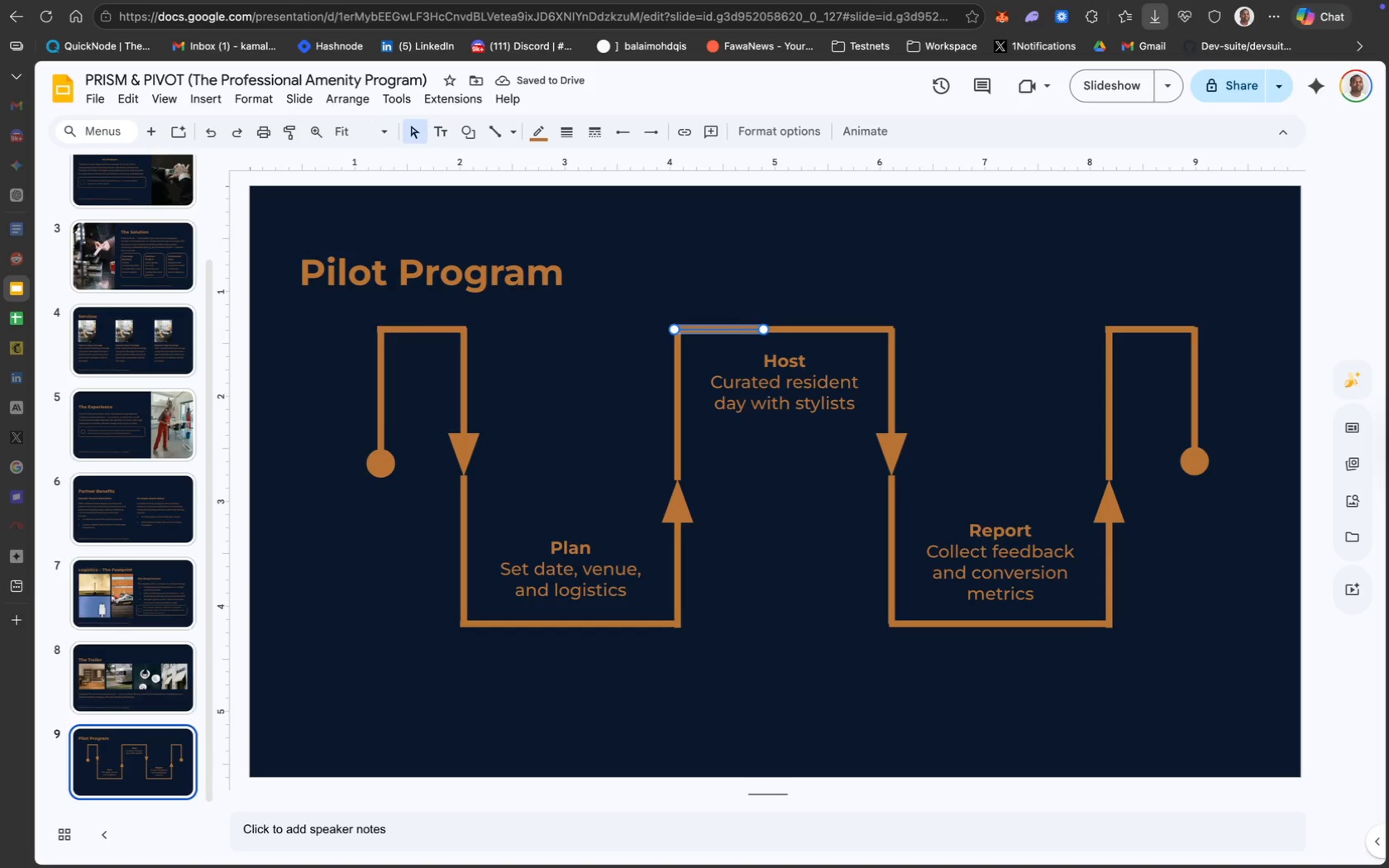 
key(ArrowRight)
 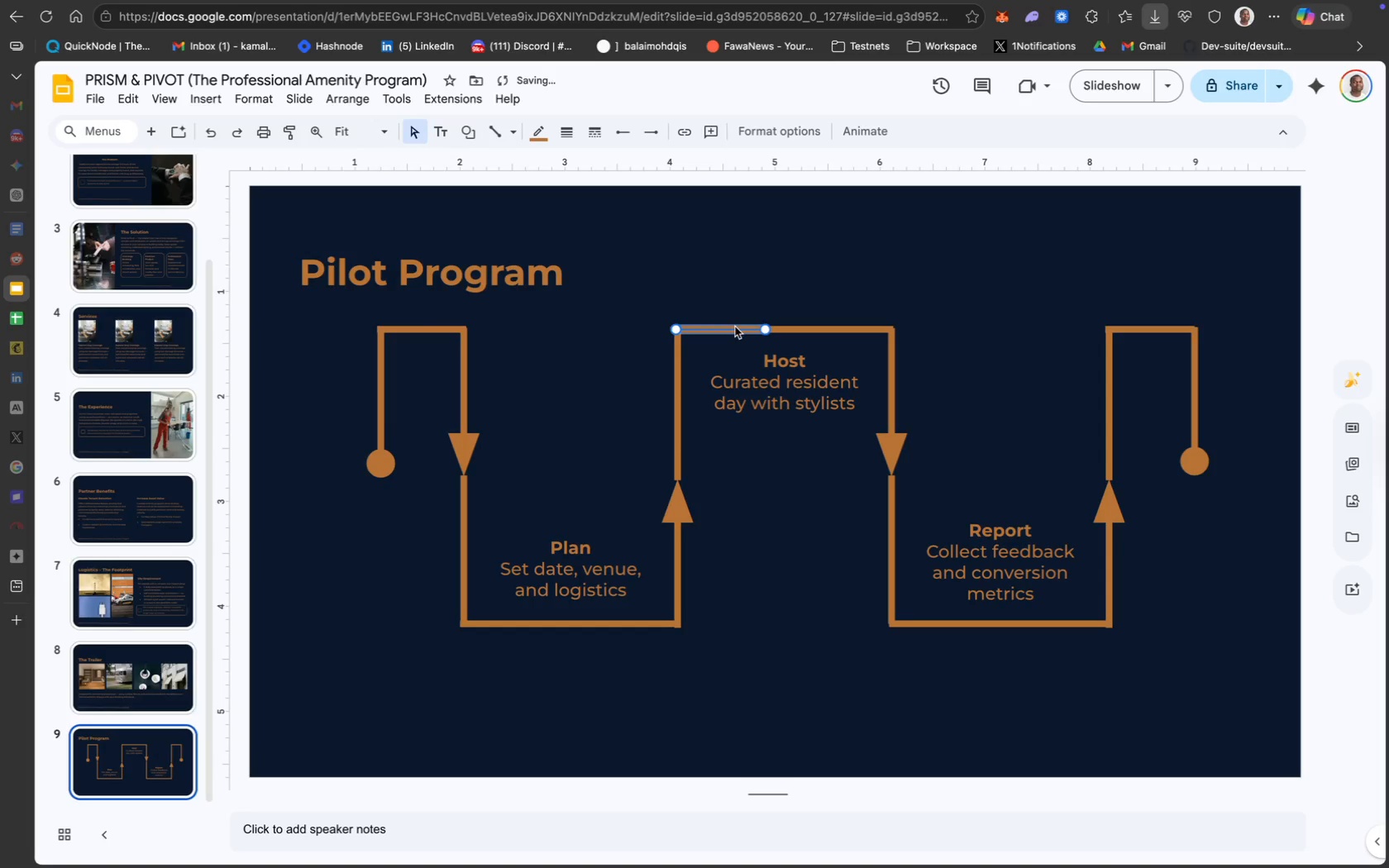 
key(ArrowRight)
 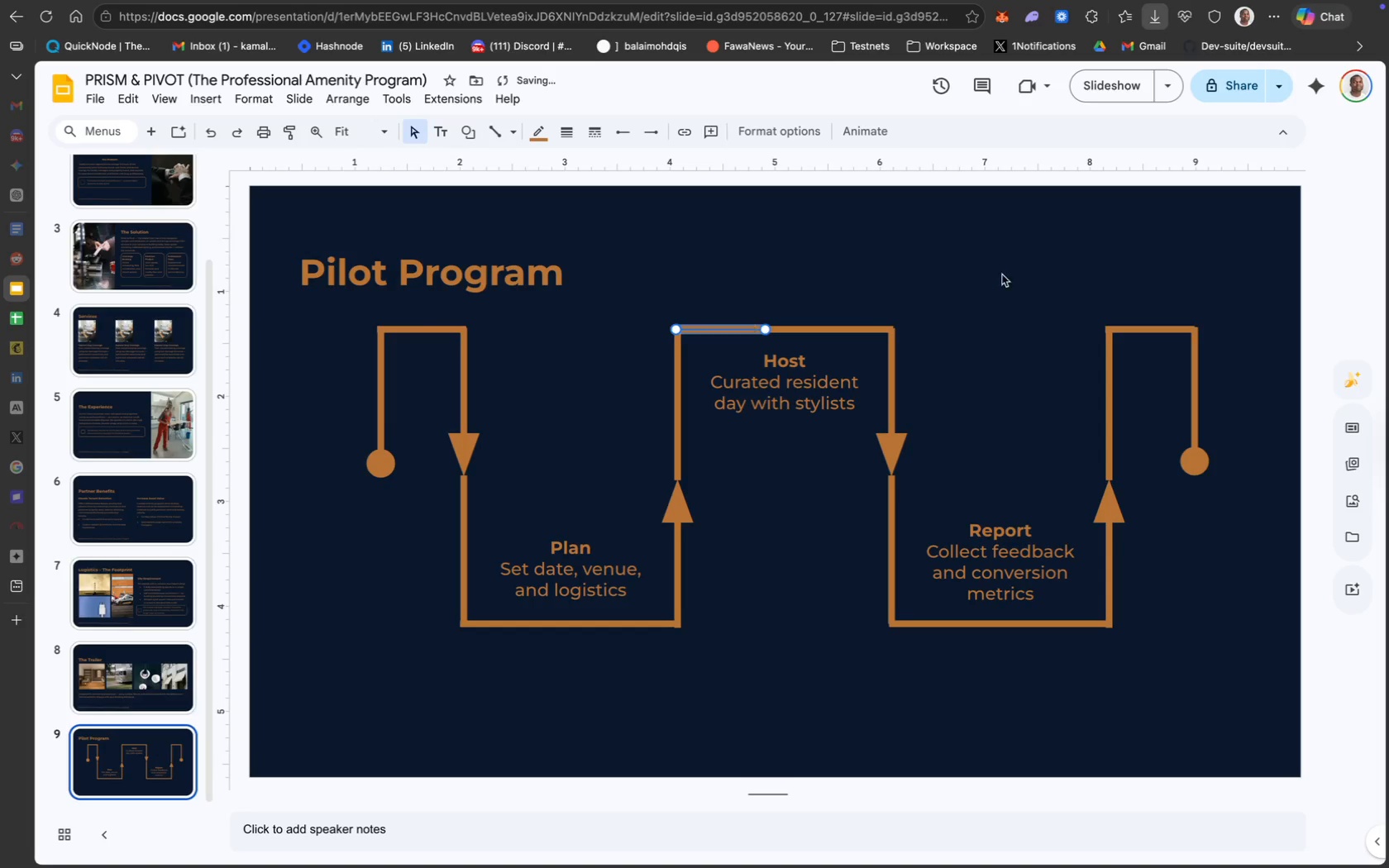 
left_click([1039, 265])
 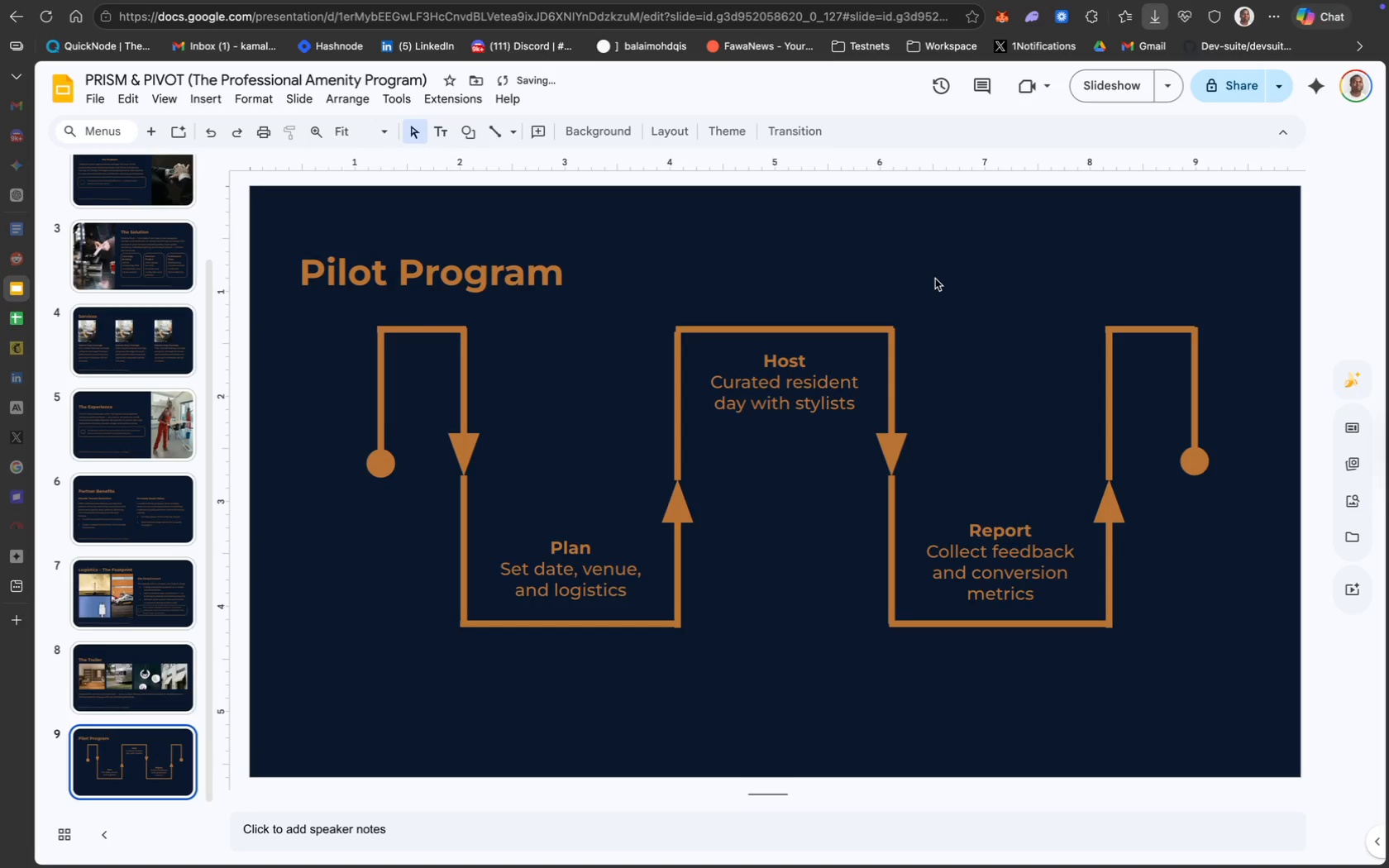 
key(Meta+Z)
 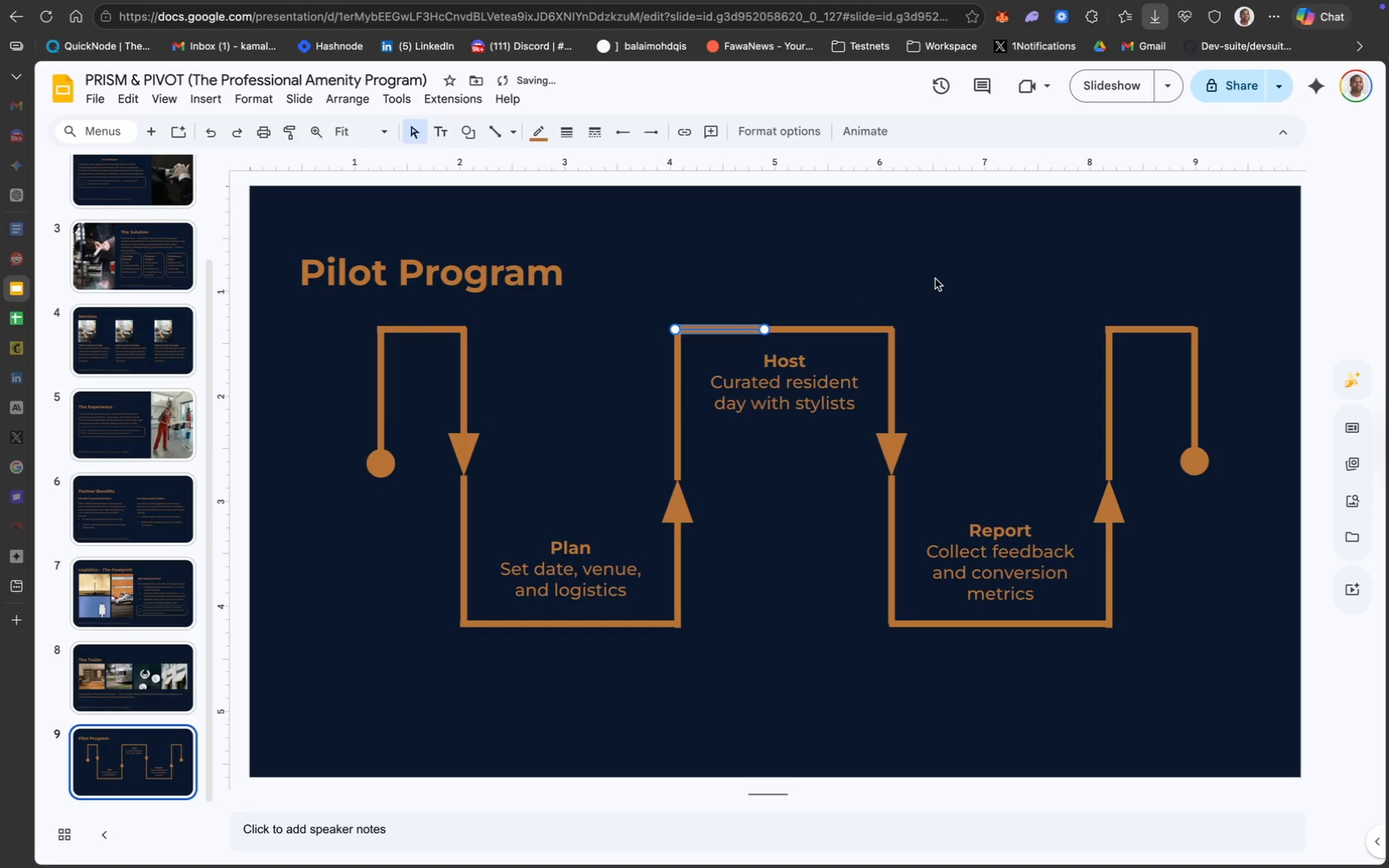 
key(Meta+CommandLeft)
 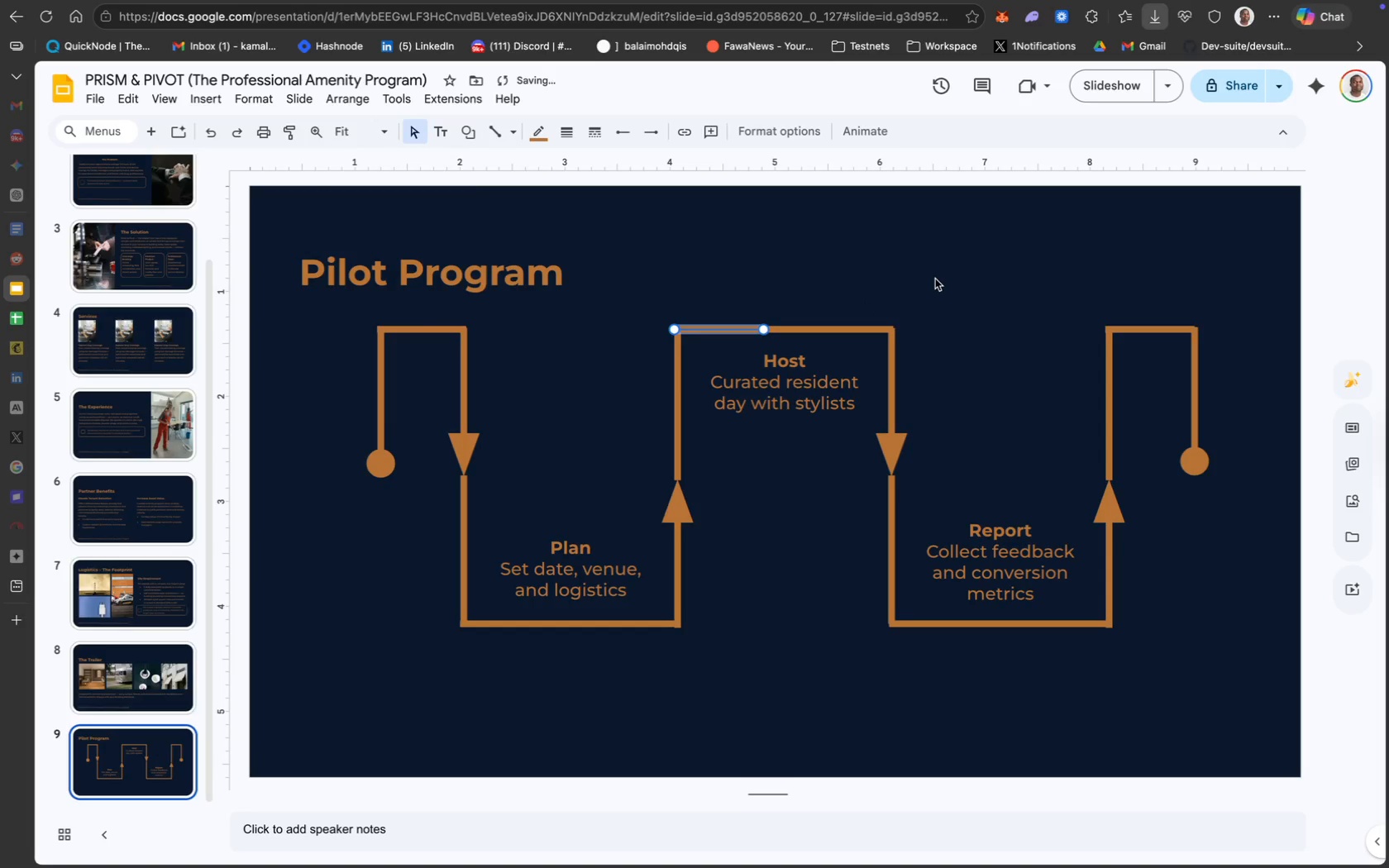 
key(Meta+Z)
 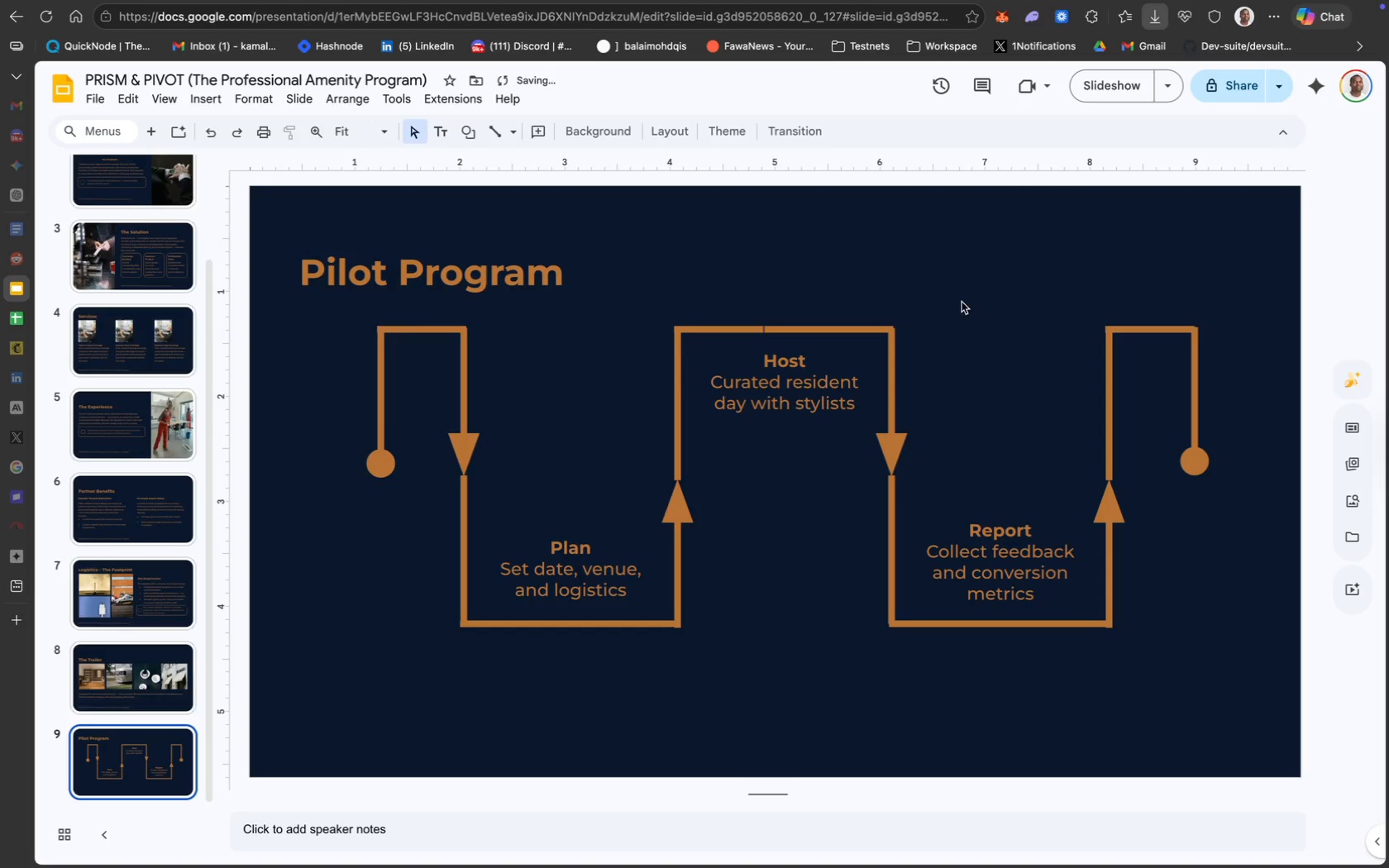 
key(Meta+CommandLeft)
 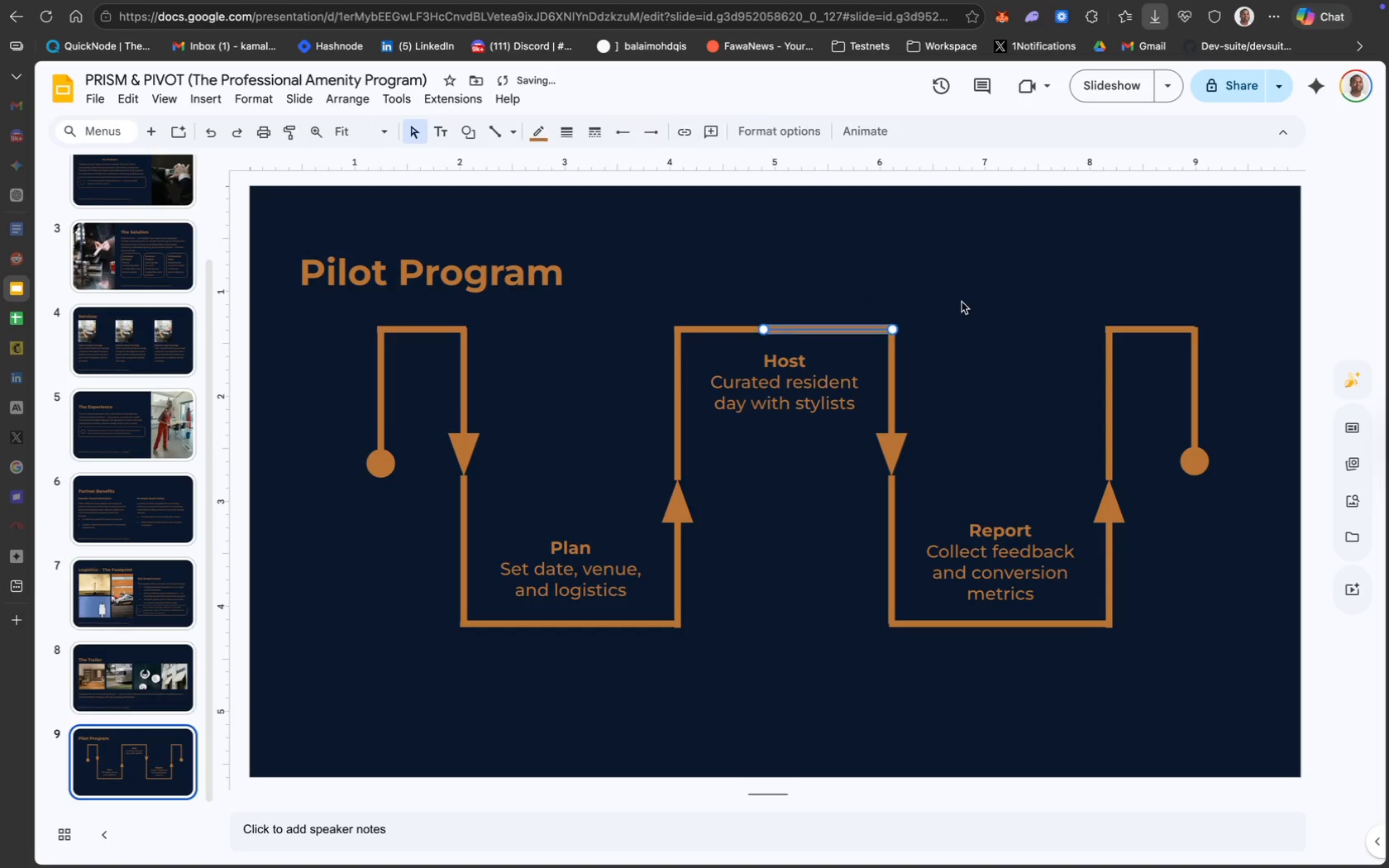 
key(Meta+Z)
 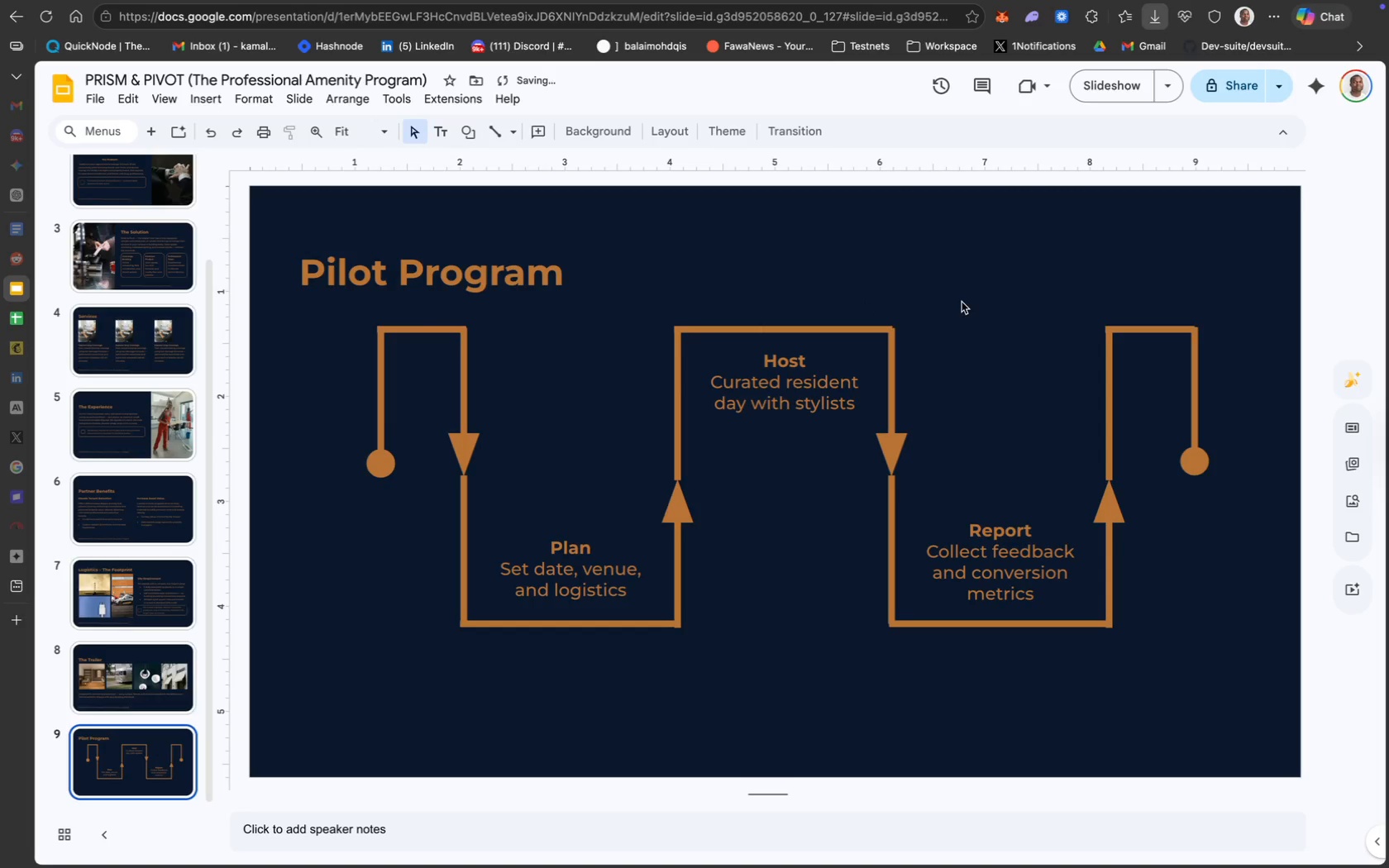 
key(Meta+CommandLeft)
 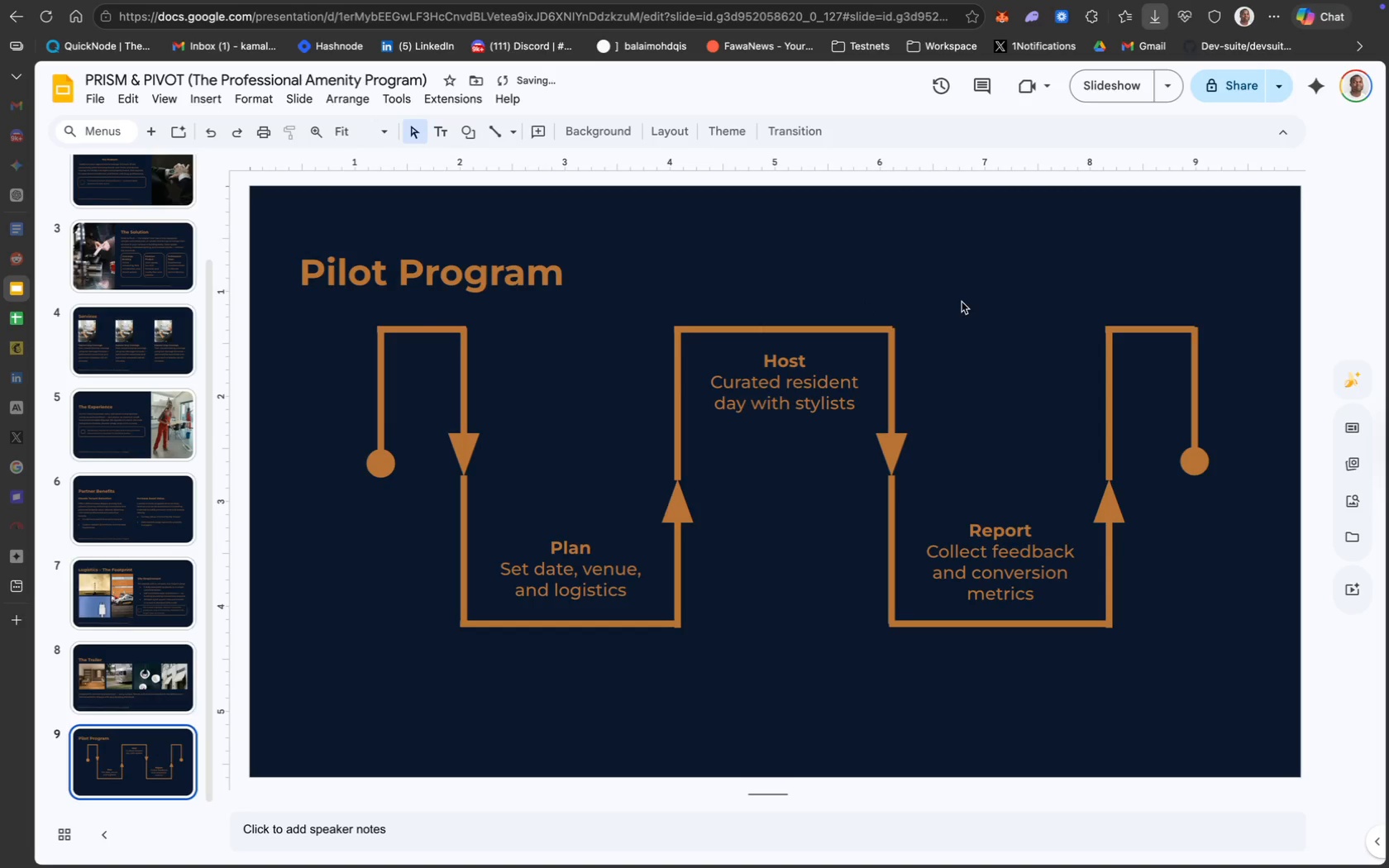 
key(Meta+CommandLeft)
 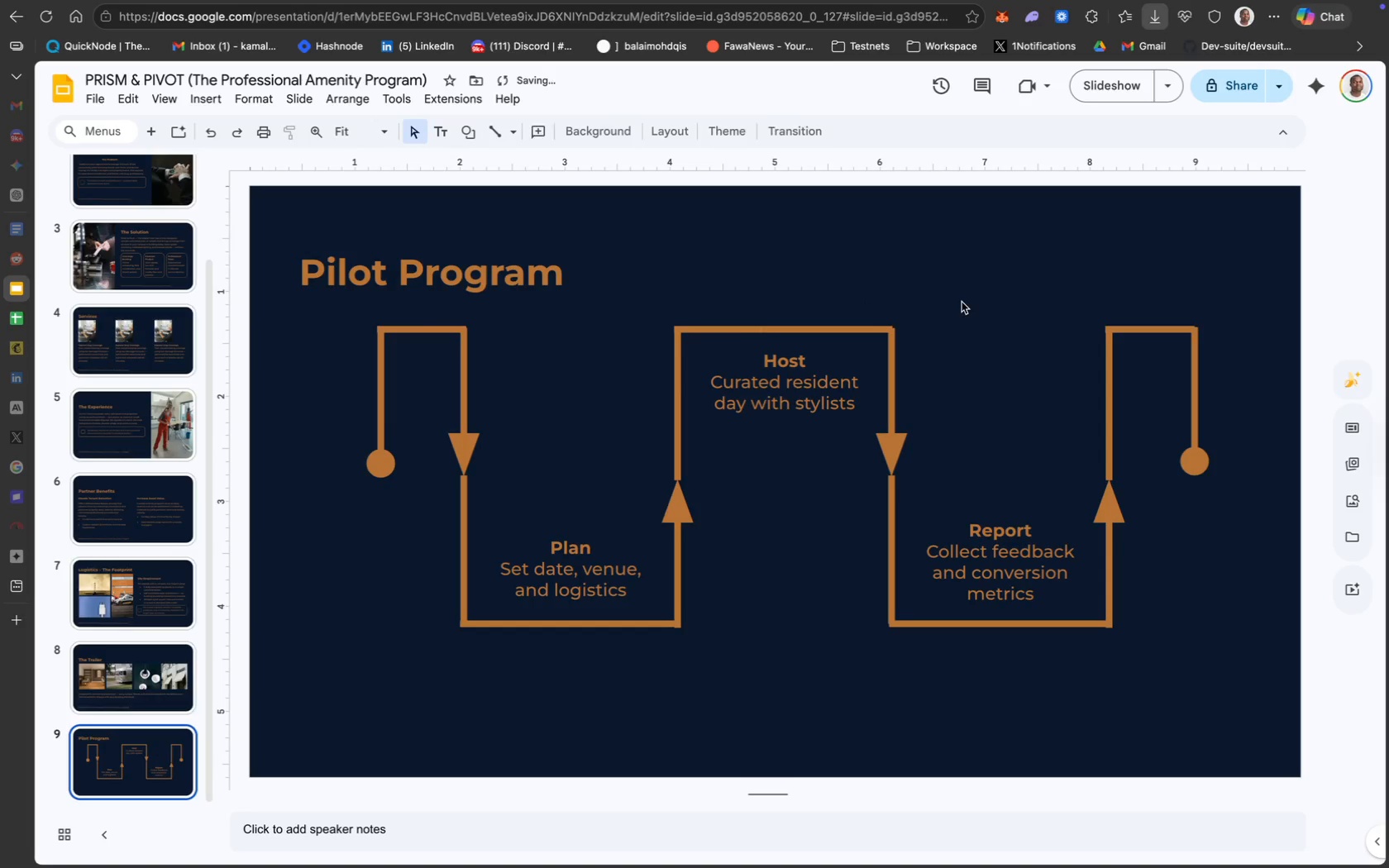 
key(Meta+Z)
 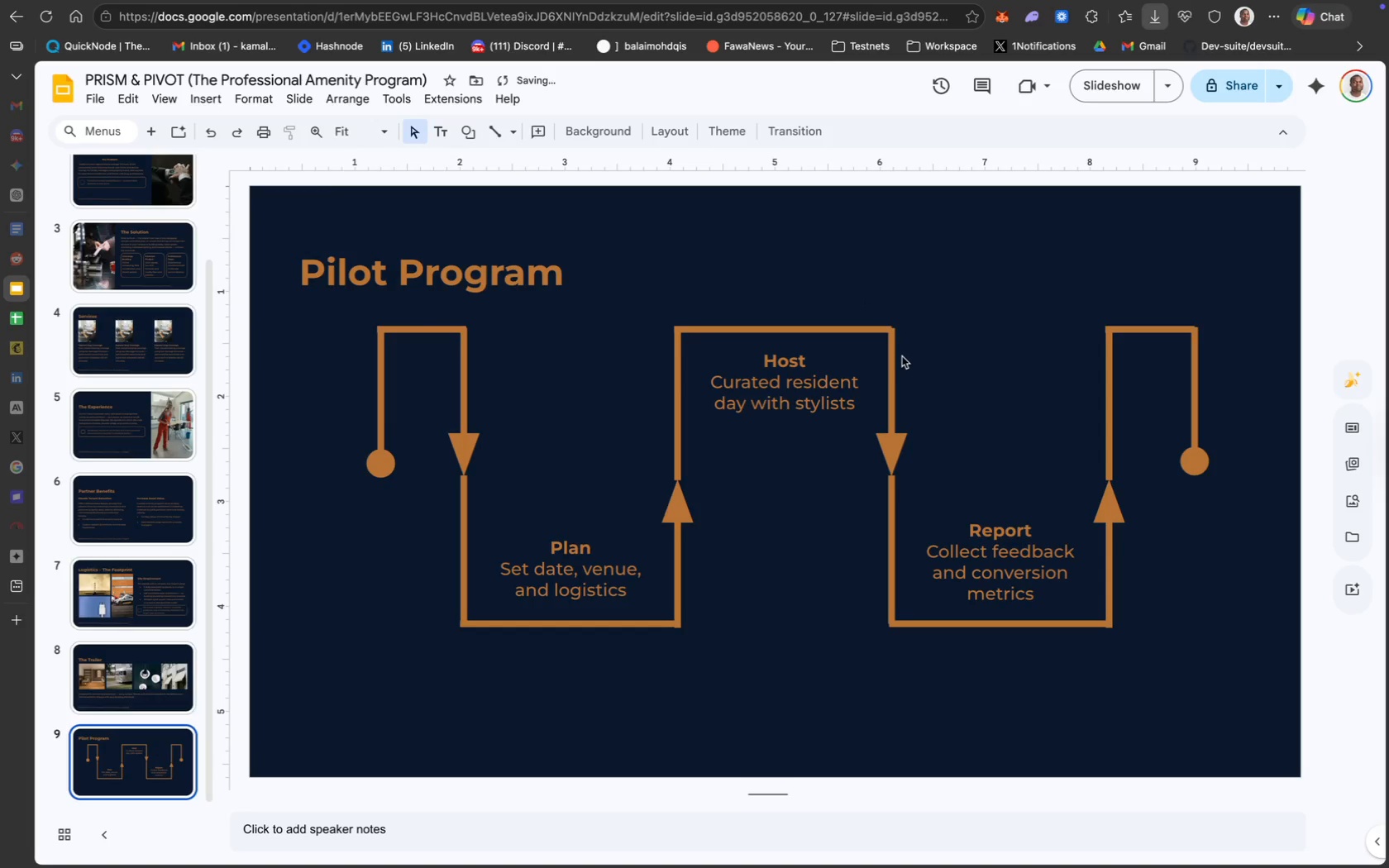 
left_click([891, 360])
 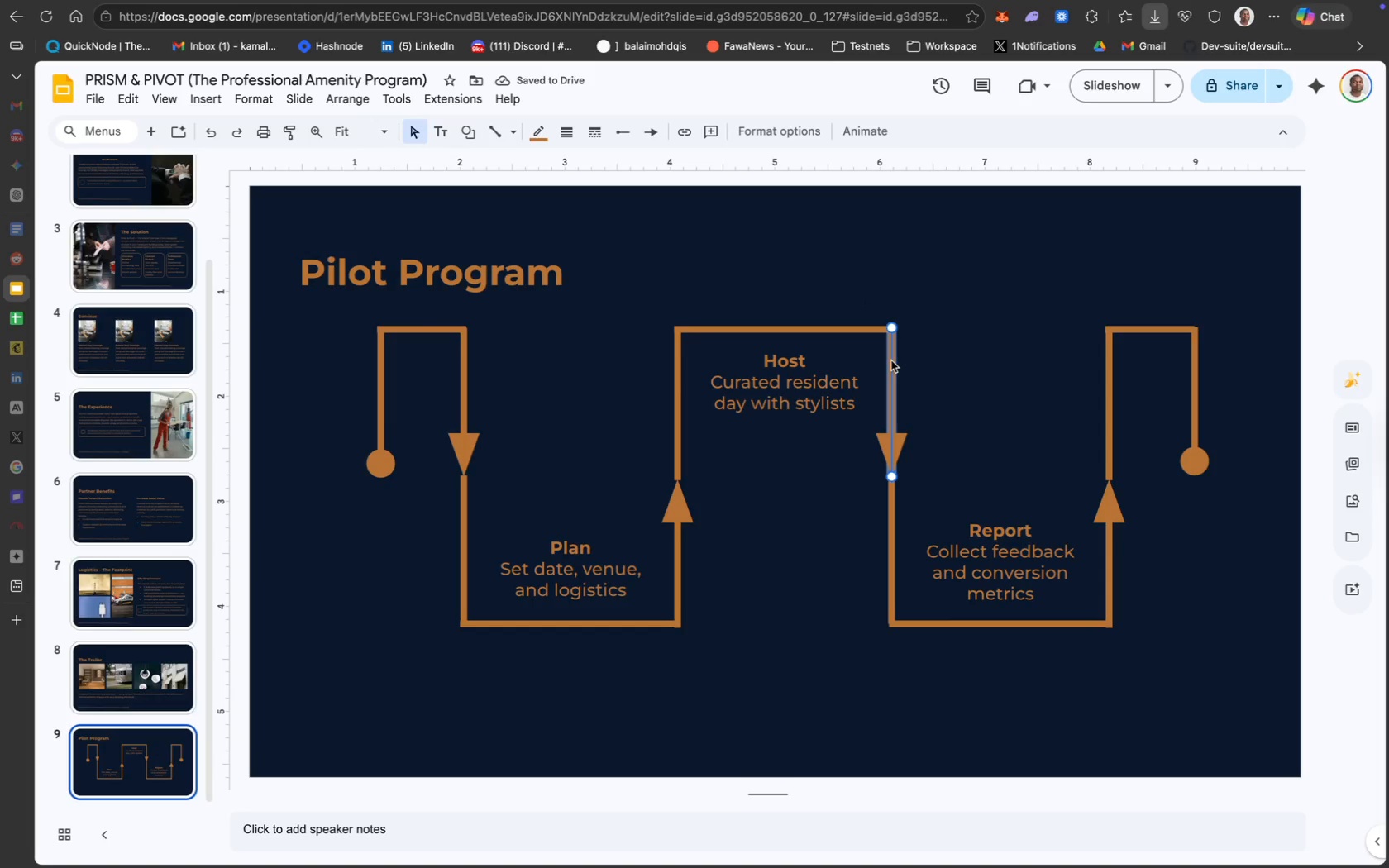 
key(ArrowUp)
 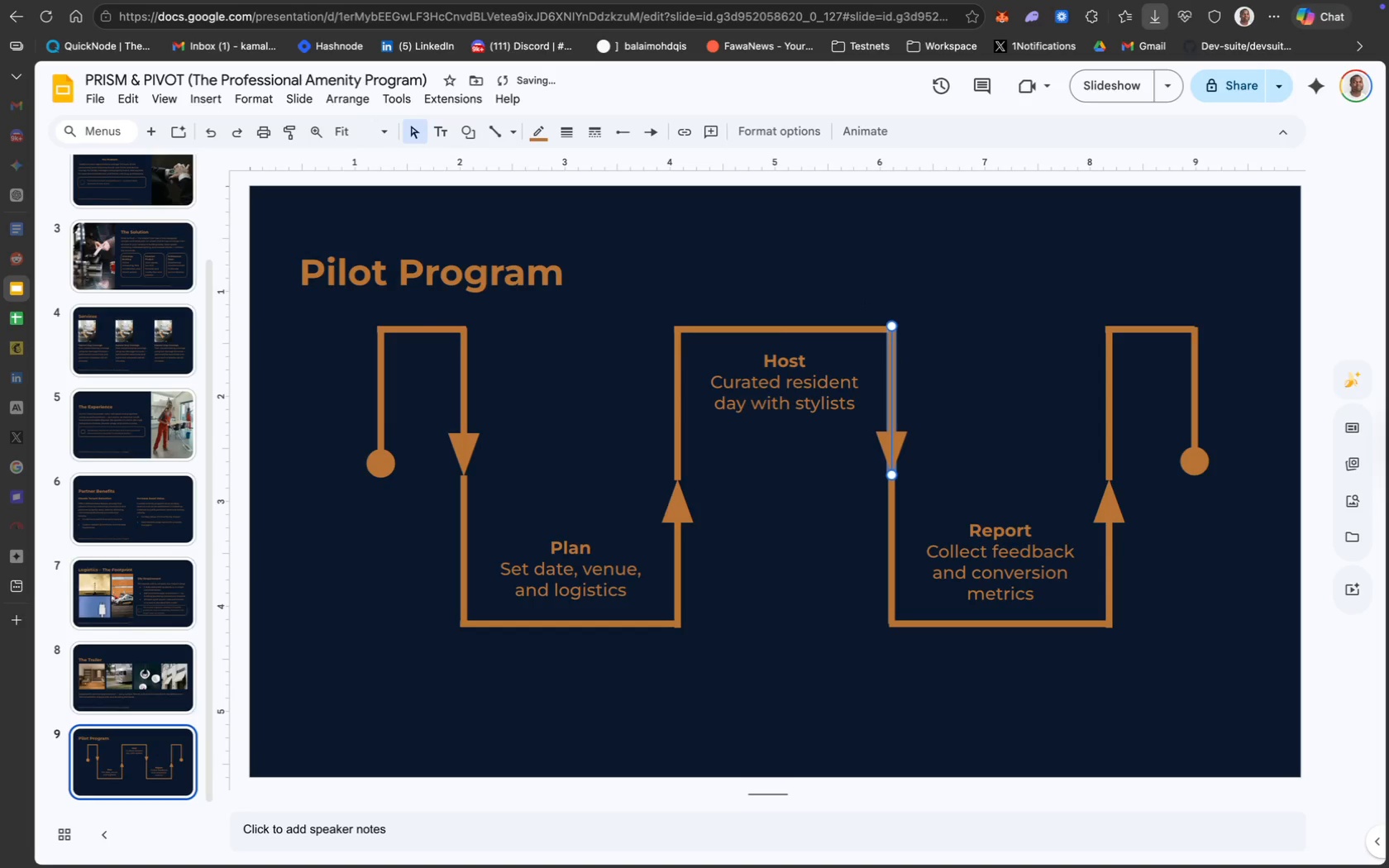 
key(ArrowUp)
 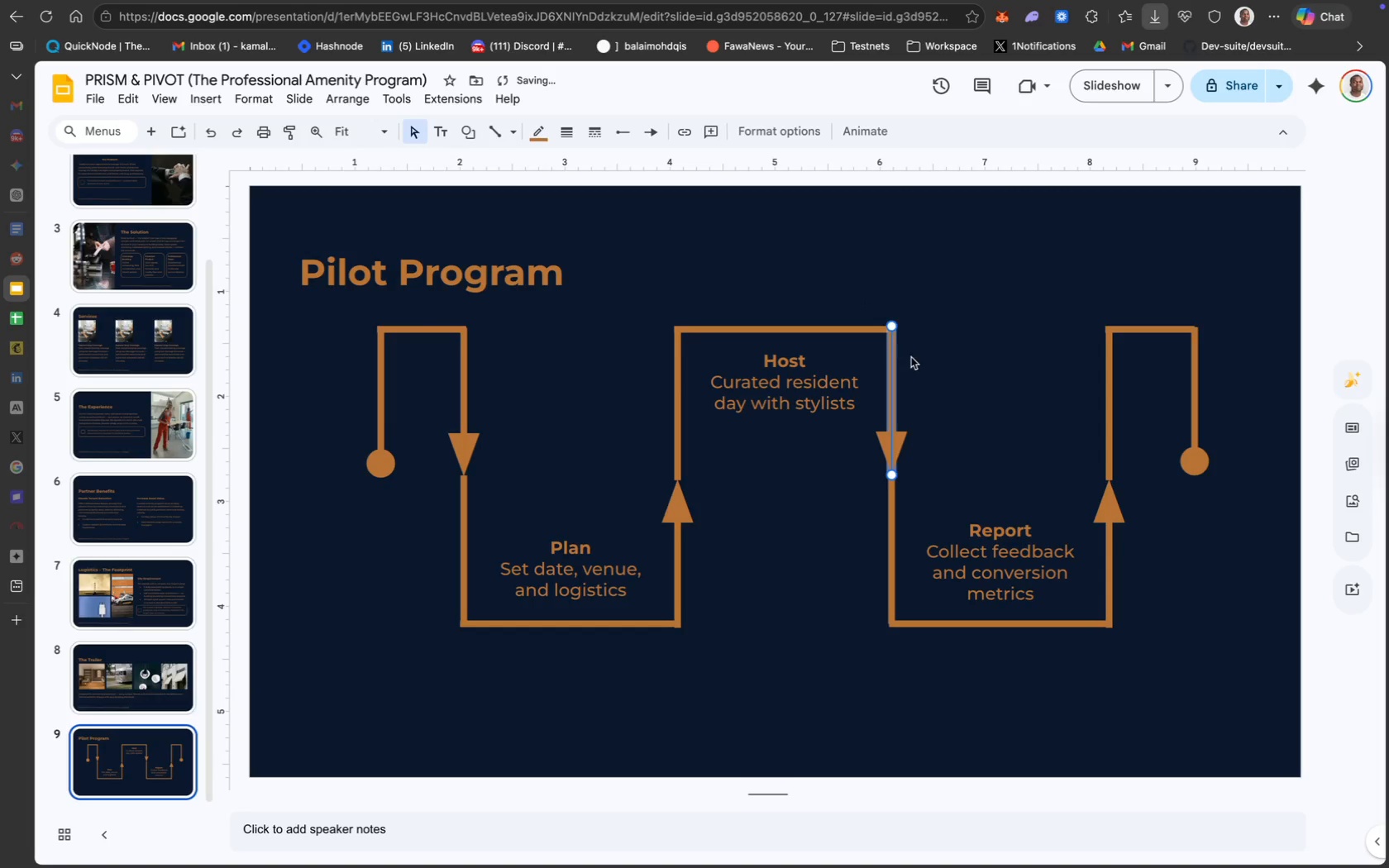 
left_click([983, 350])
 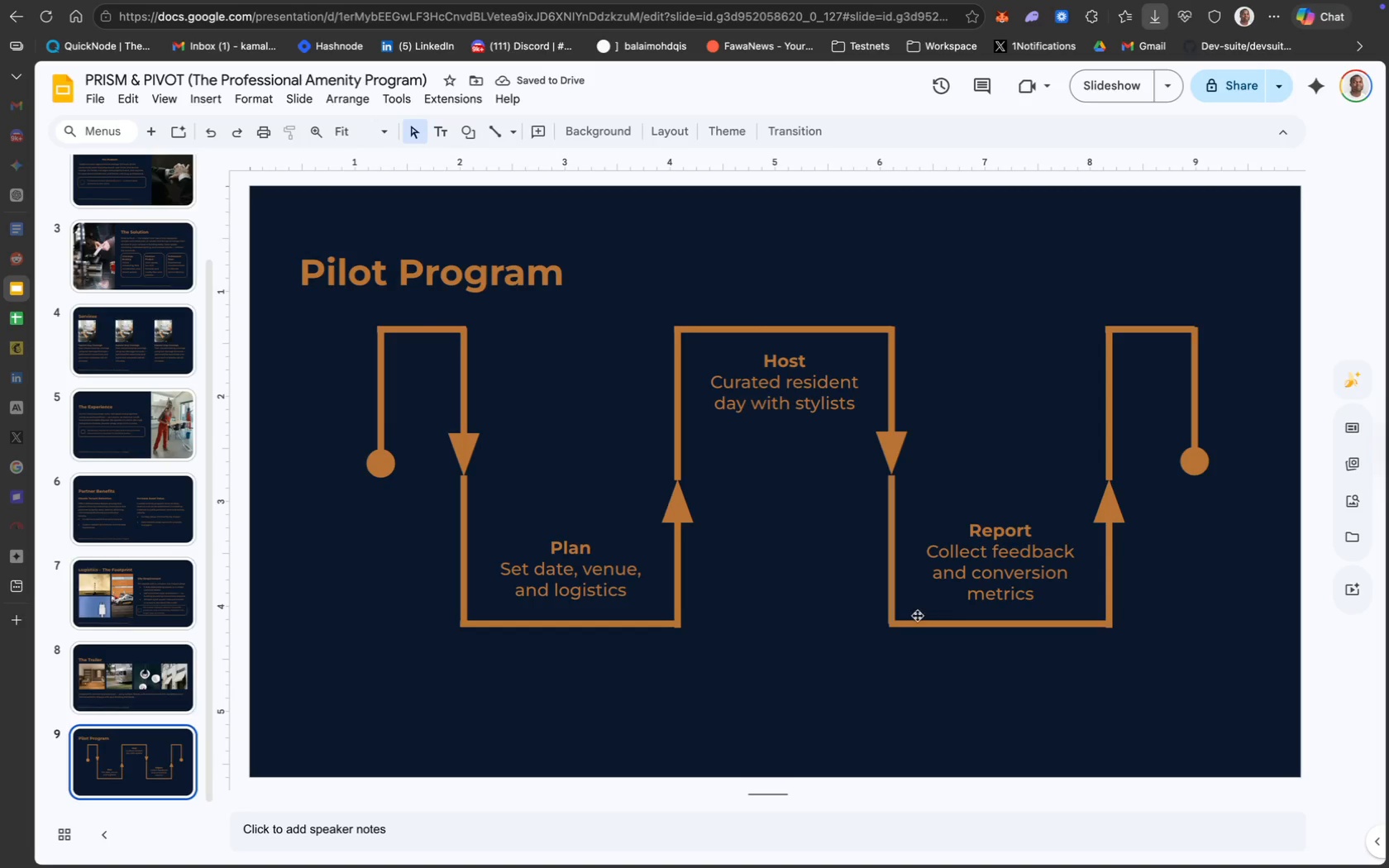 
wait(5.92)
 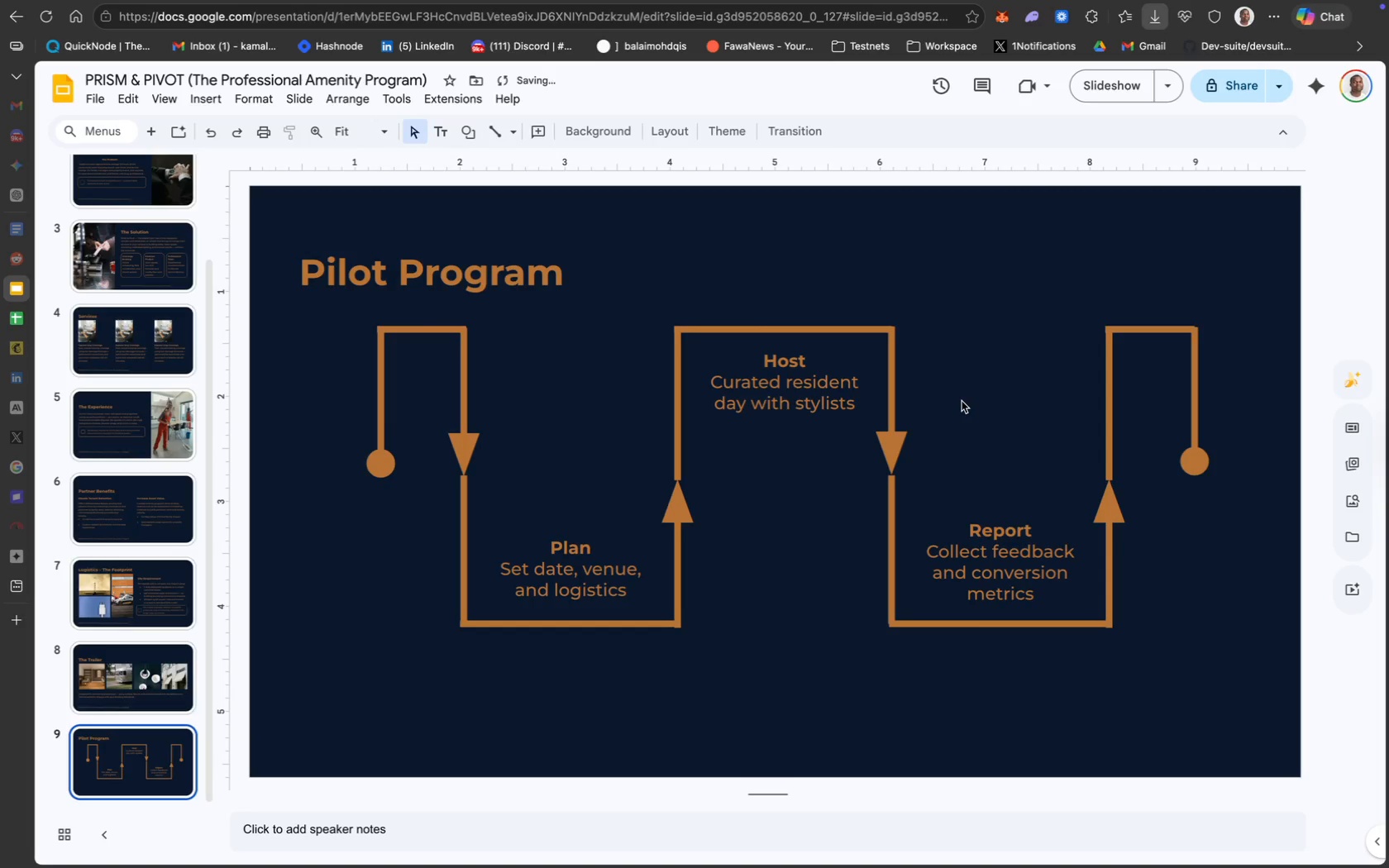 
key(CapsLock)
 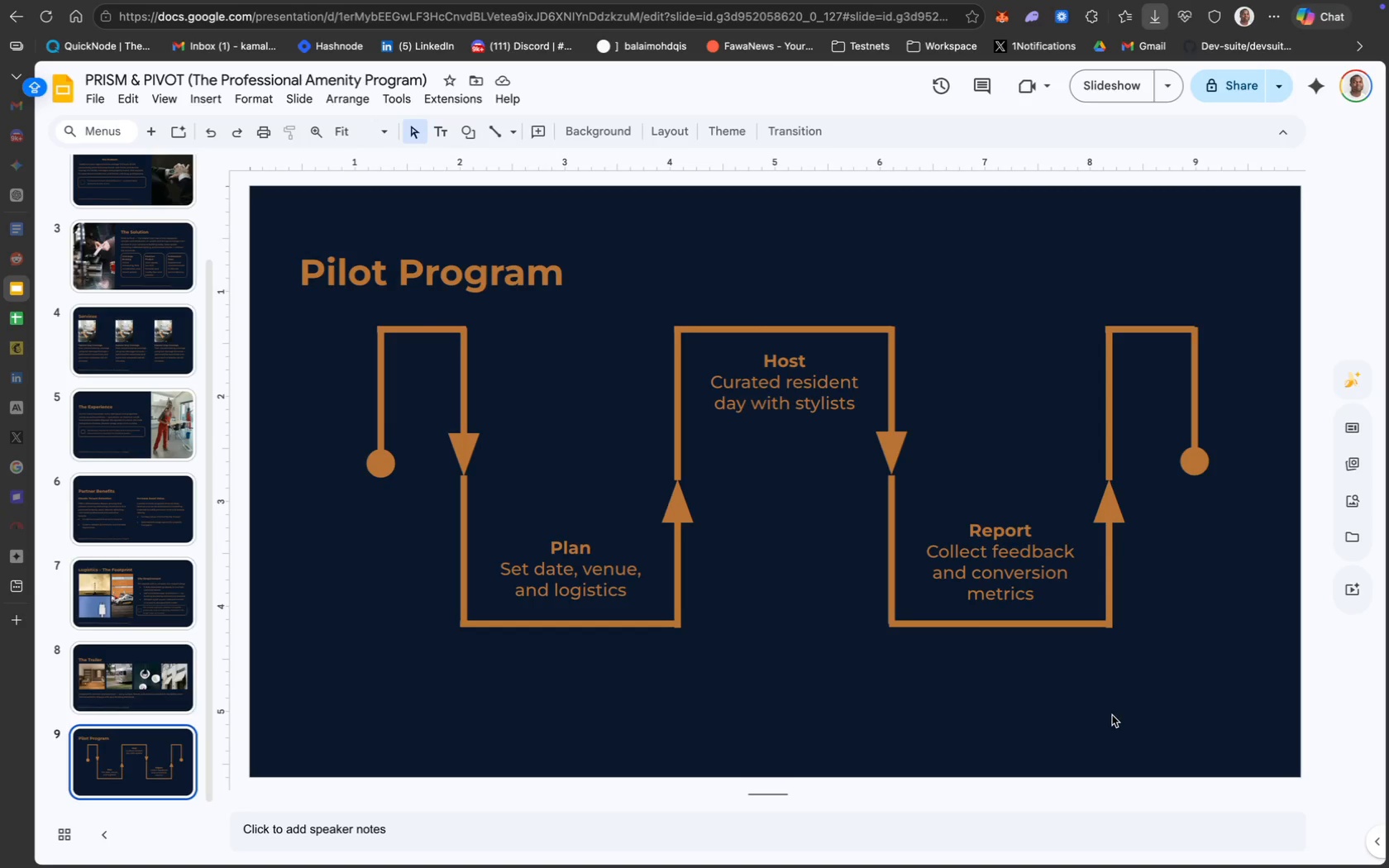 
wait(15.43)
 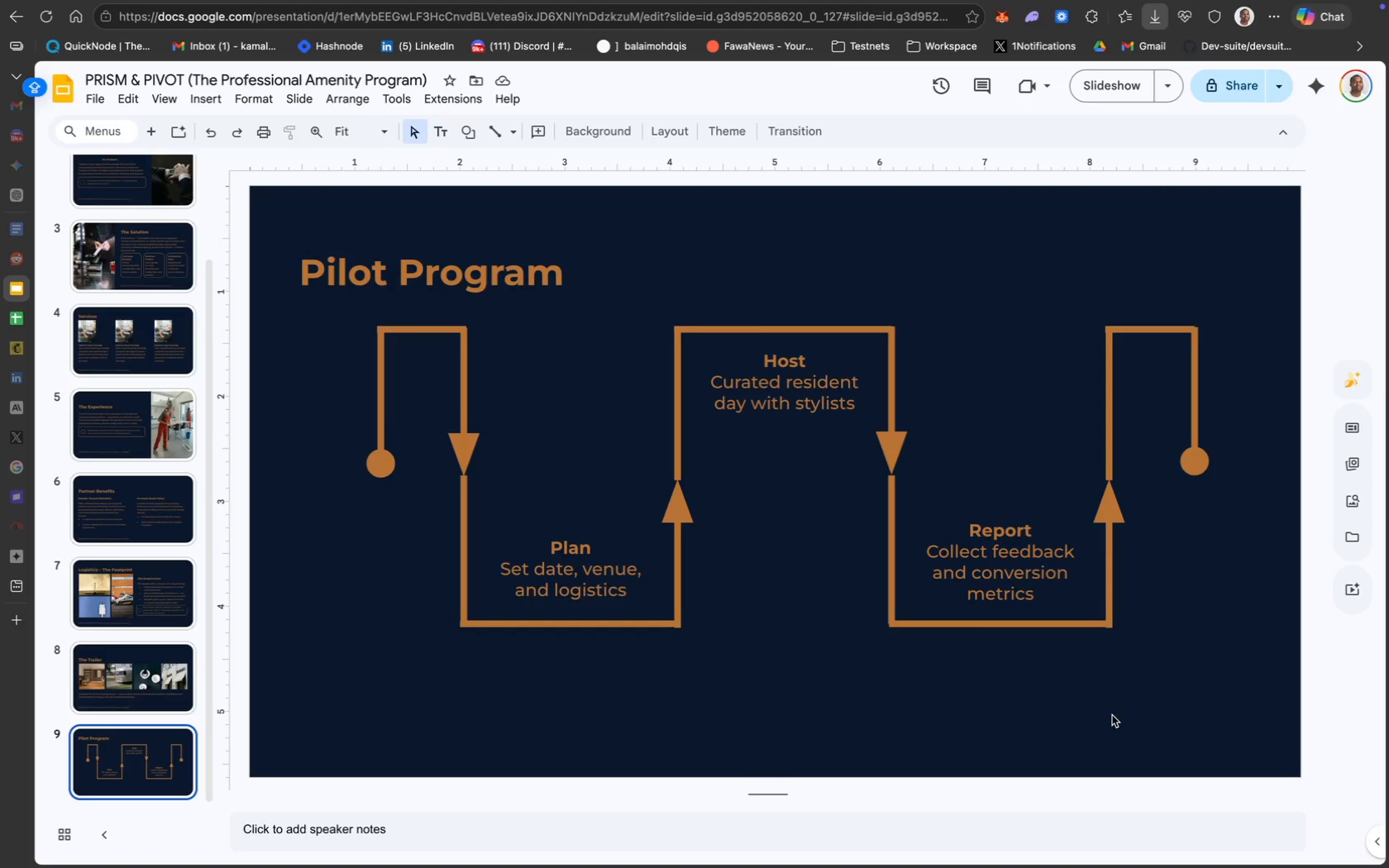 
left_click_drag(start_coordinate=[1244, 665], to_coordinate=[1202, 657])
 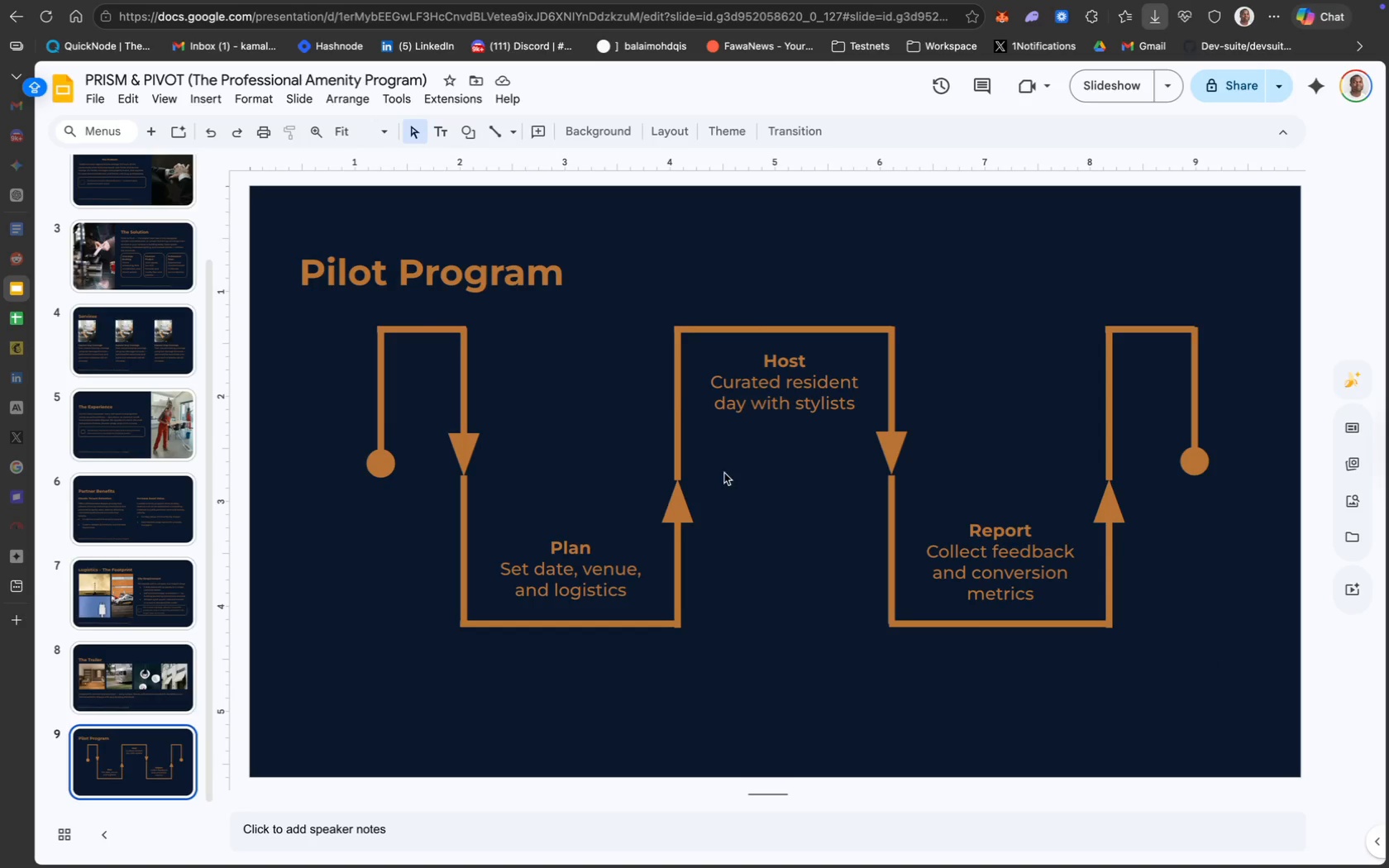 
wait(5.3)
 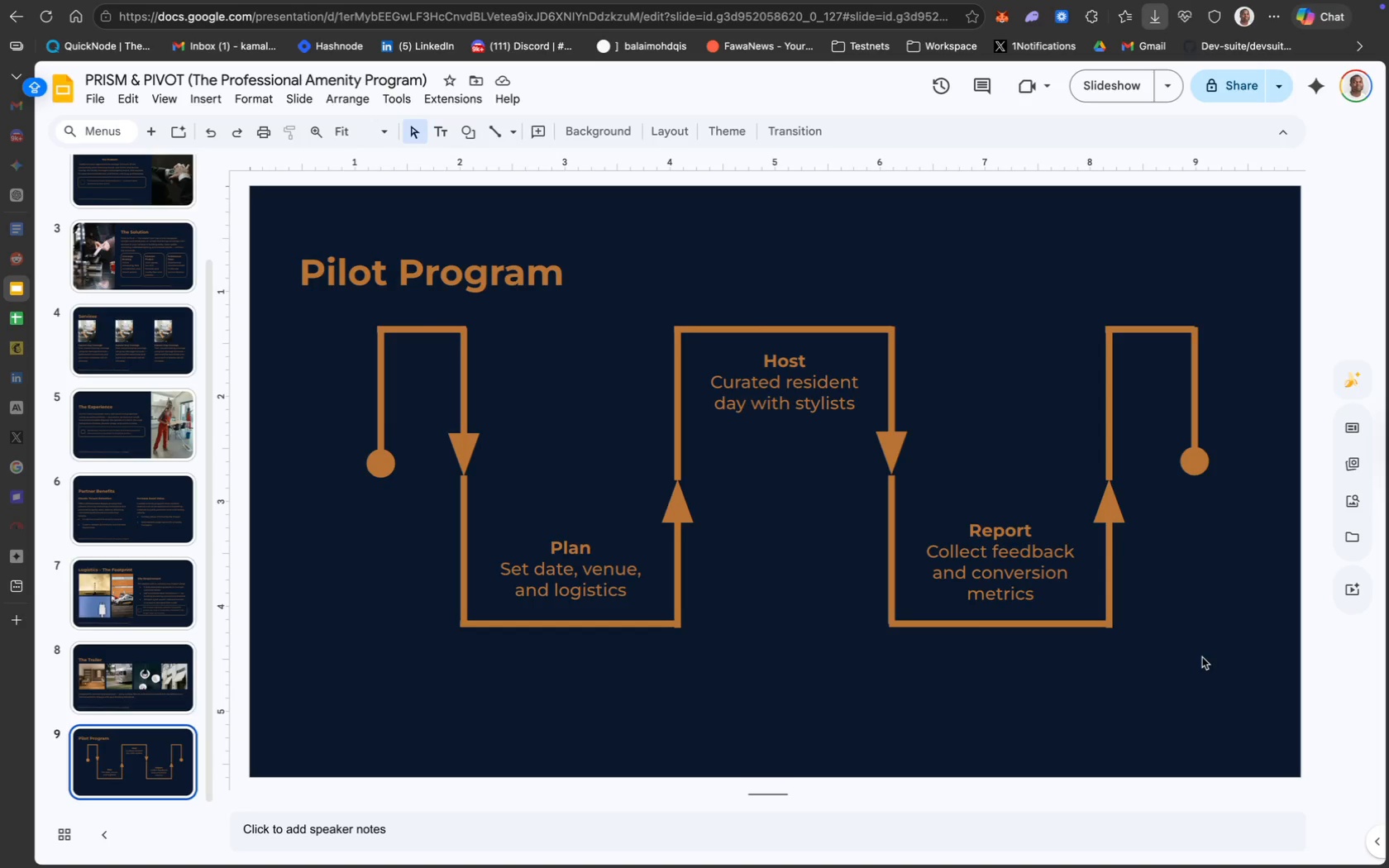 
mouse_move([466, 160])
 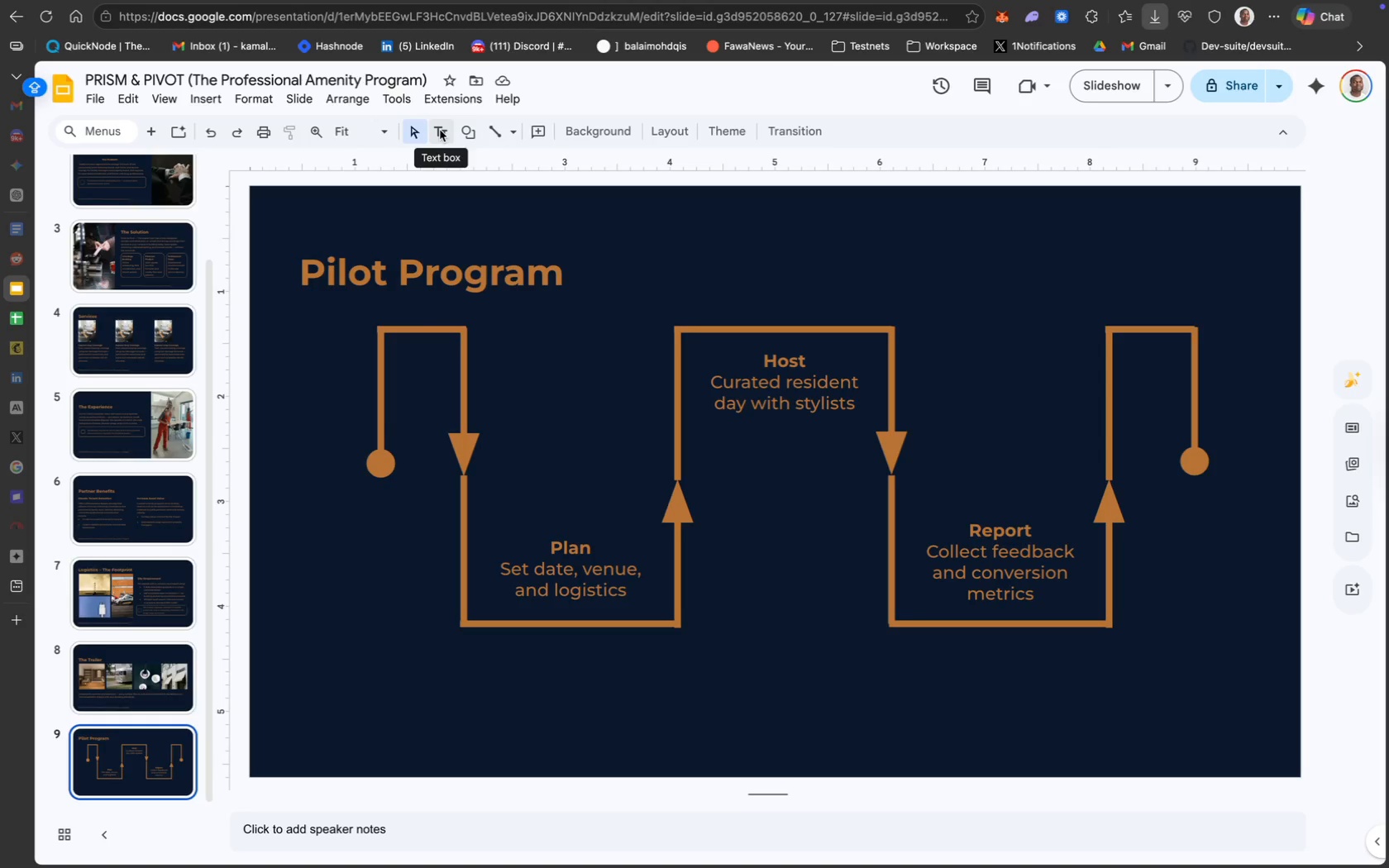 
left_click([440, 132])
 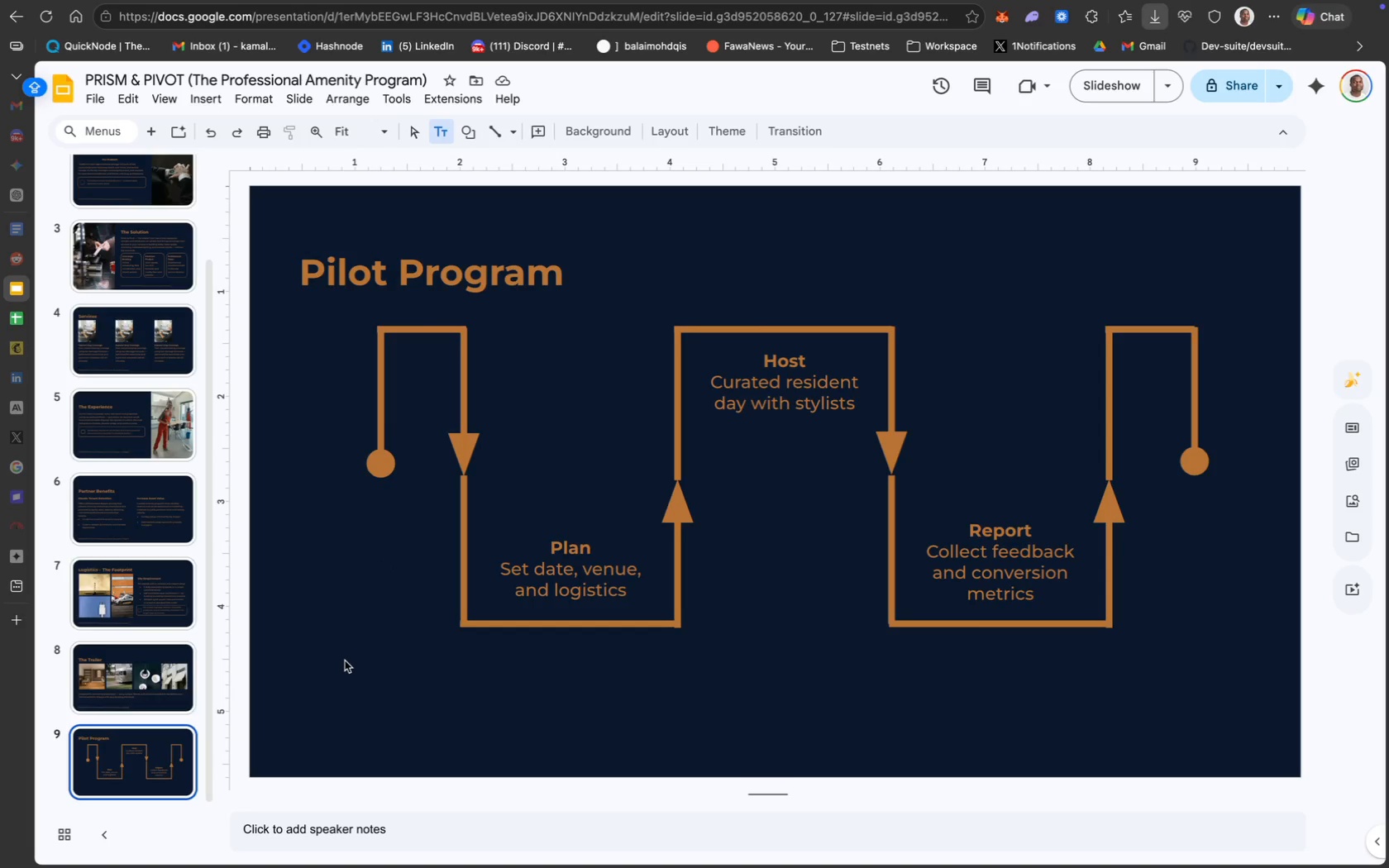 
left_click([335, 664])
 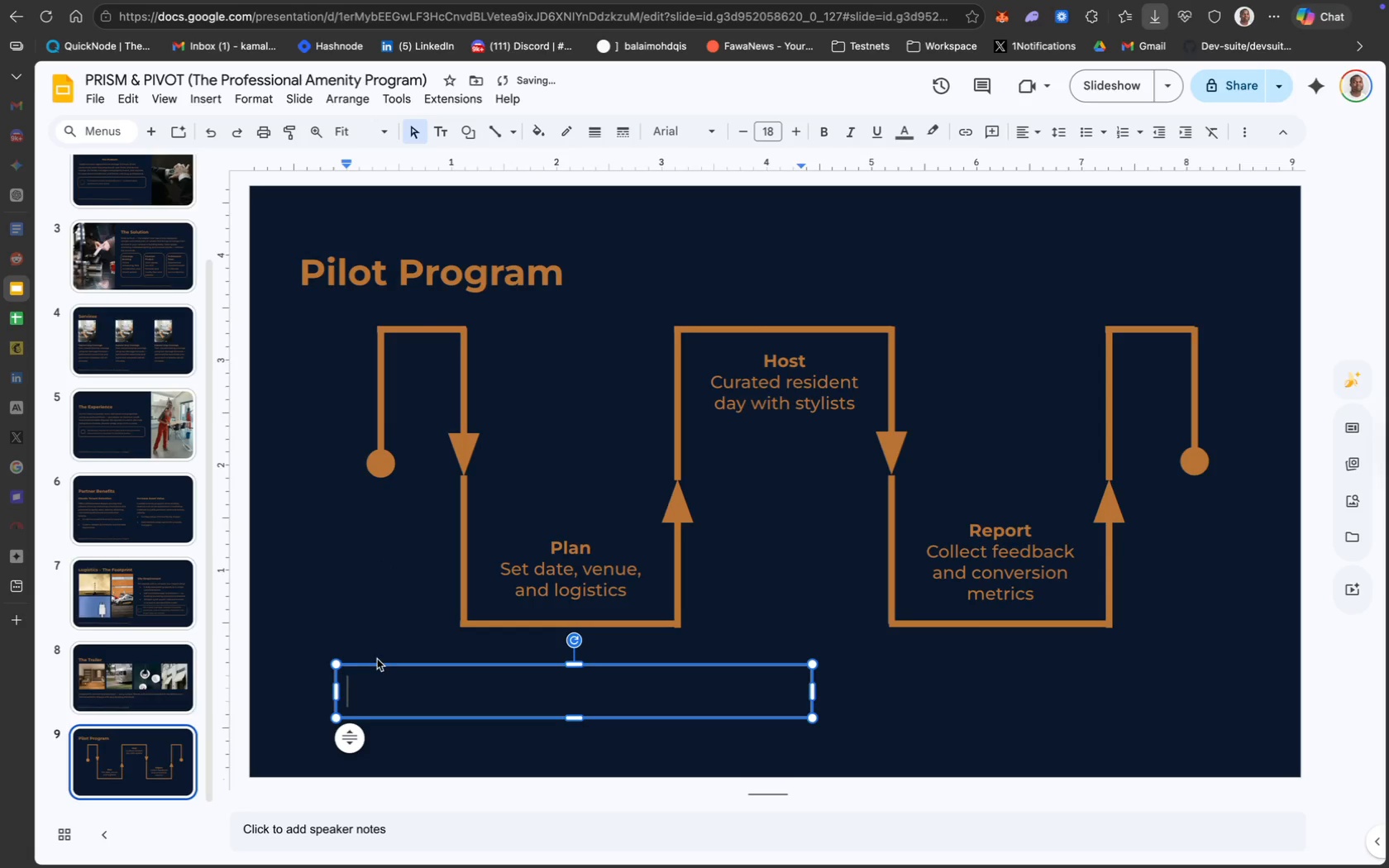 
left_click_drag(start_coordinate=[379, 662], to_coordinate=[332, 650])
 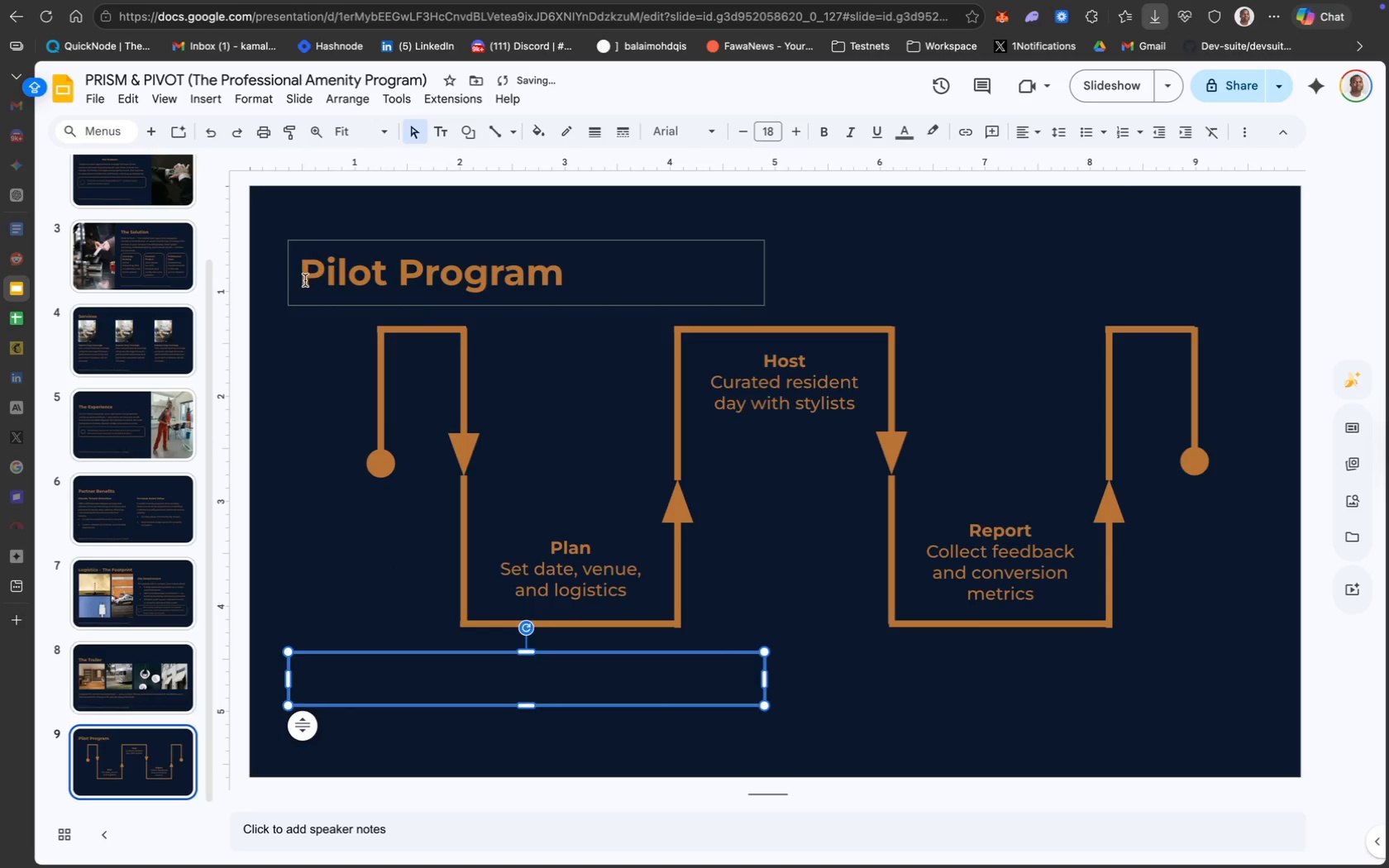 
hold_key(key=ShiftLeft, duration=1.26)
left_click([324, 290])
 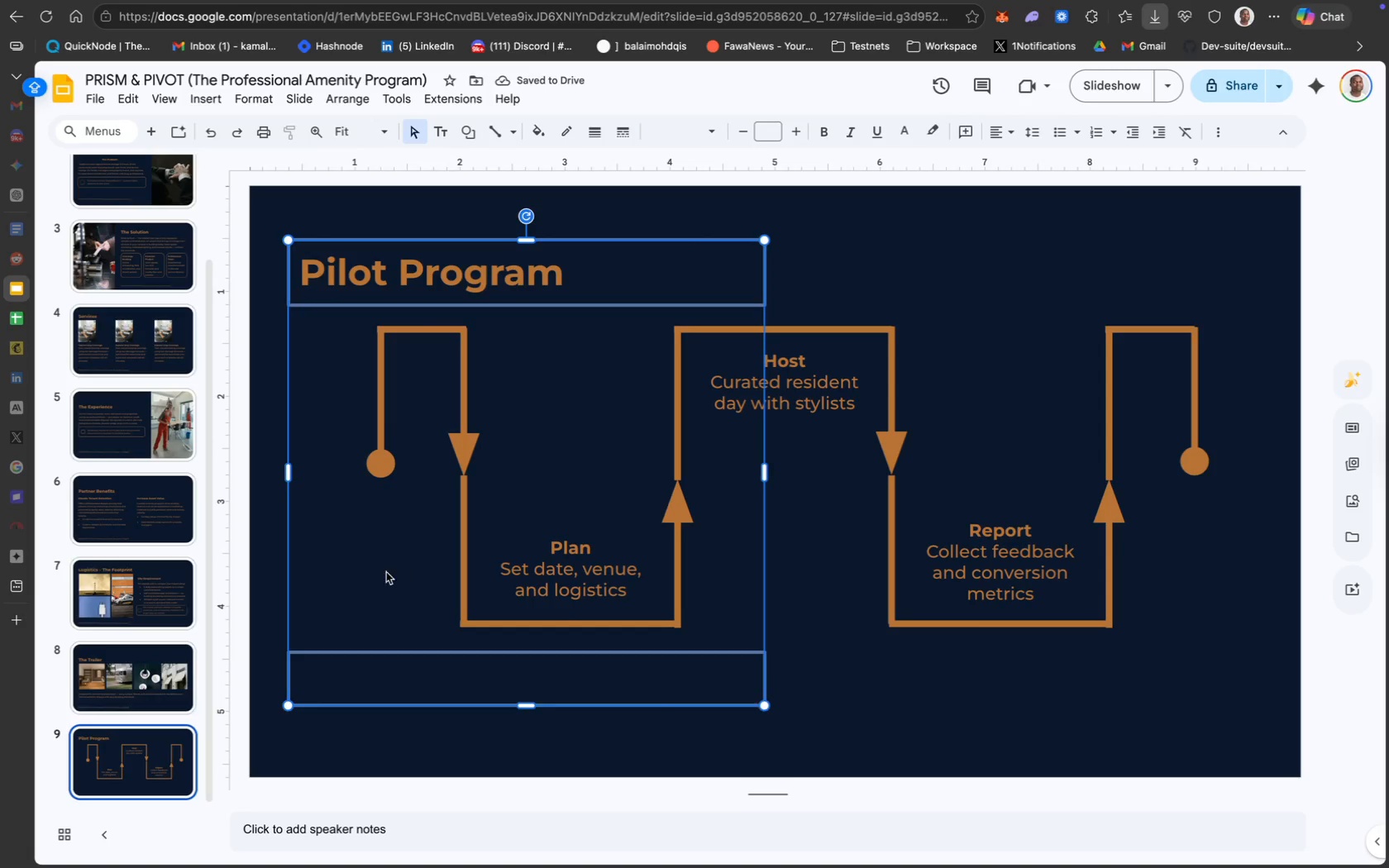 
left_click([373, 590])
 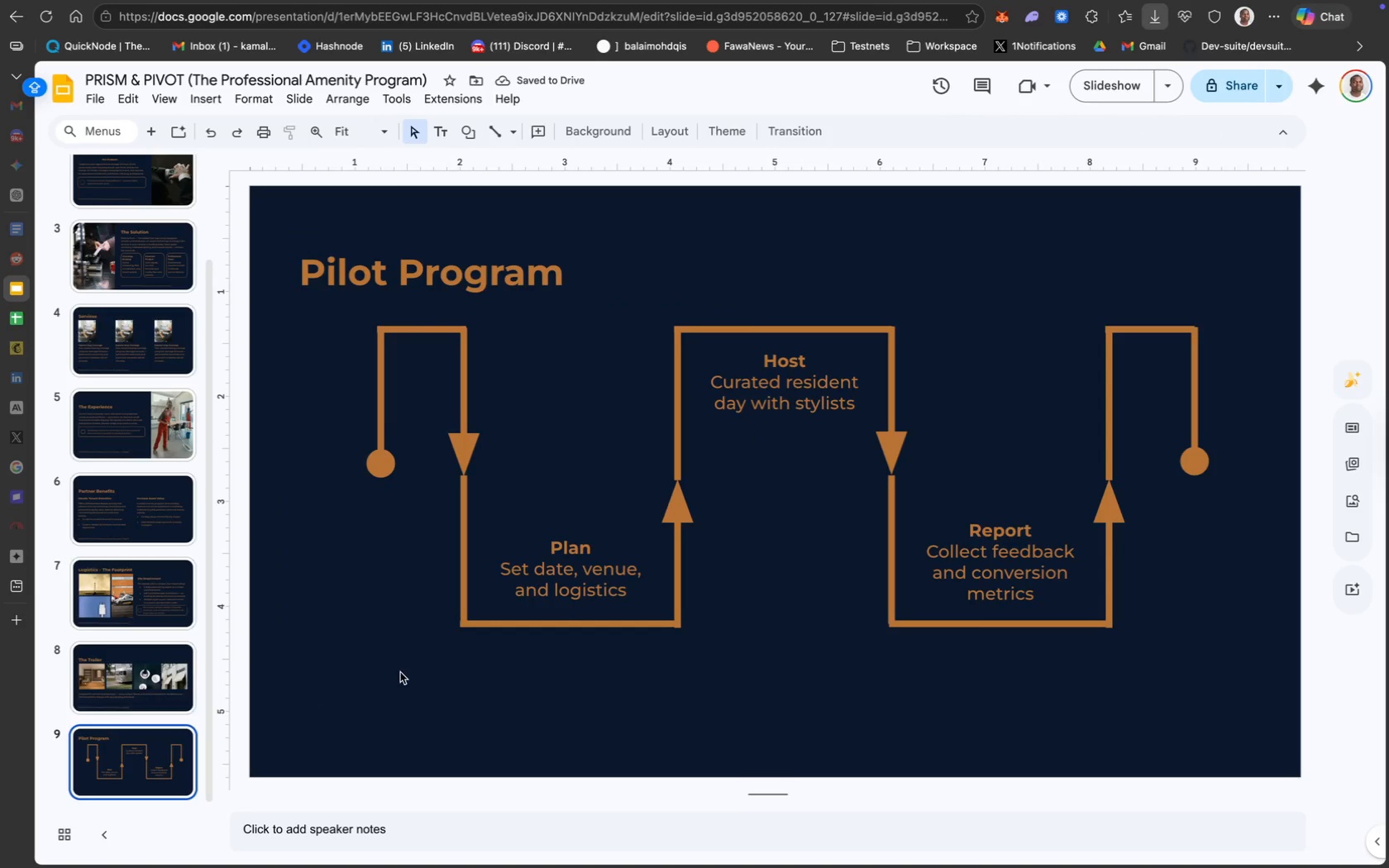 
left_click([400, 675])
 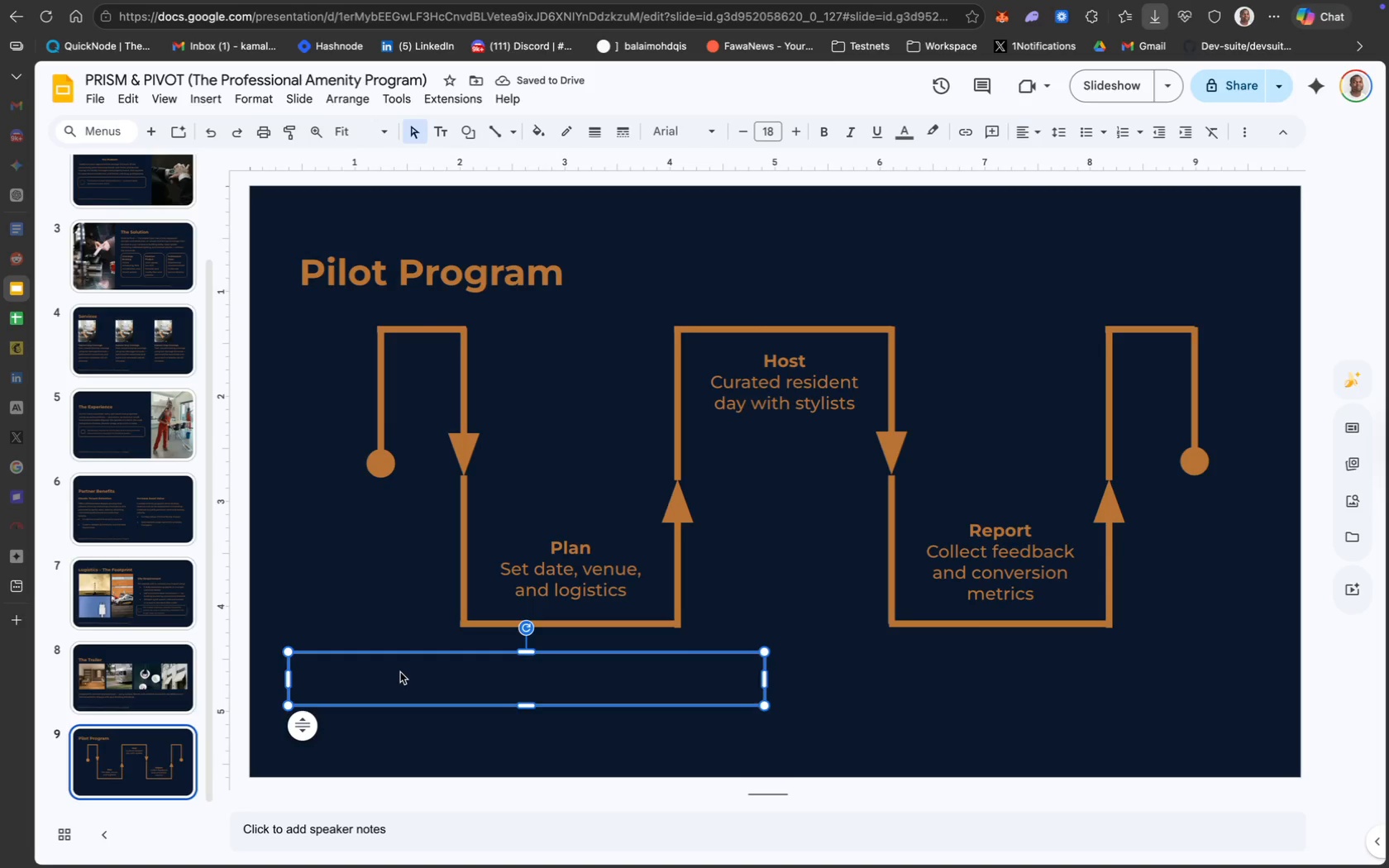 
left_click_drag(start_coordinate=[402, 668], to_coordinate=[403, 662])
 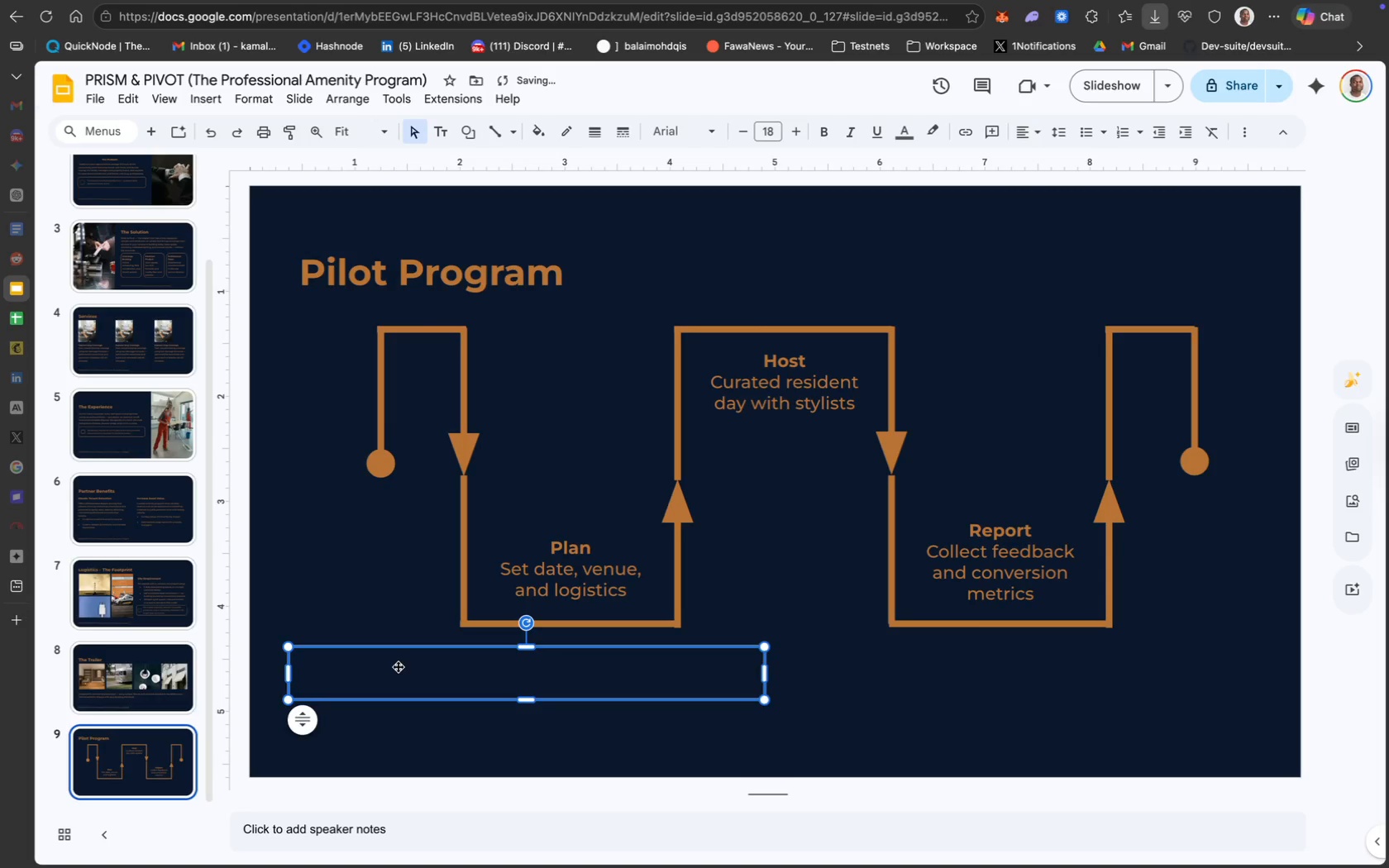 
double_click([398, 666])
 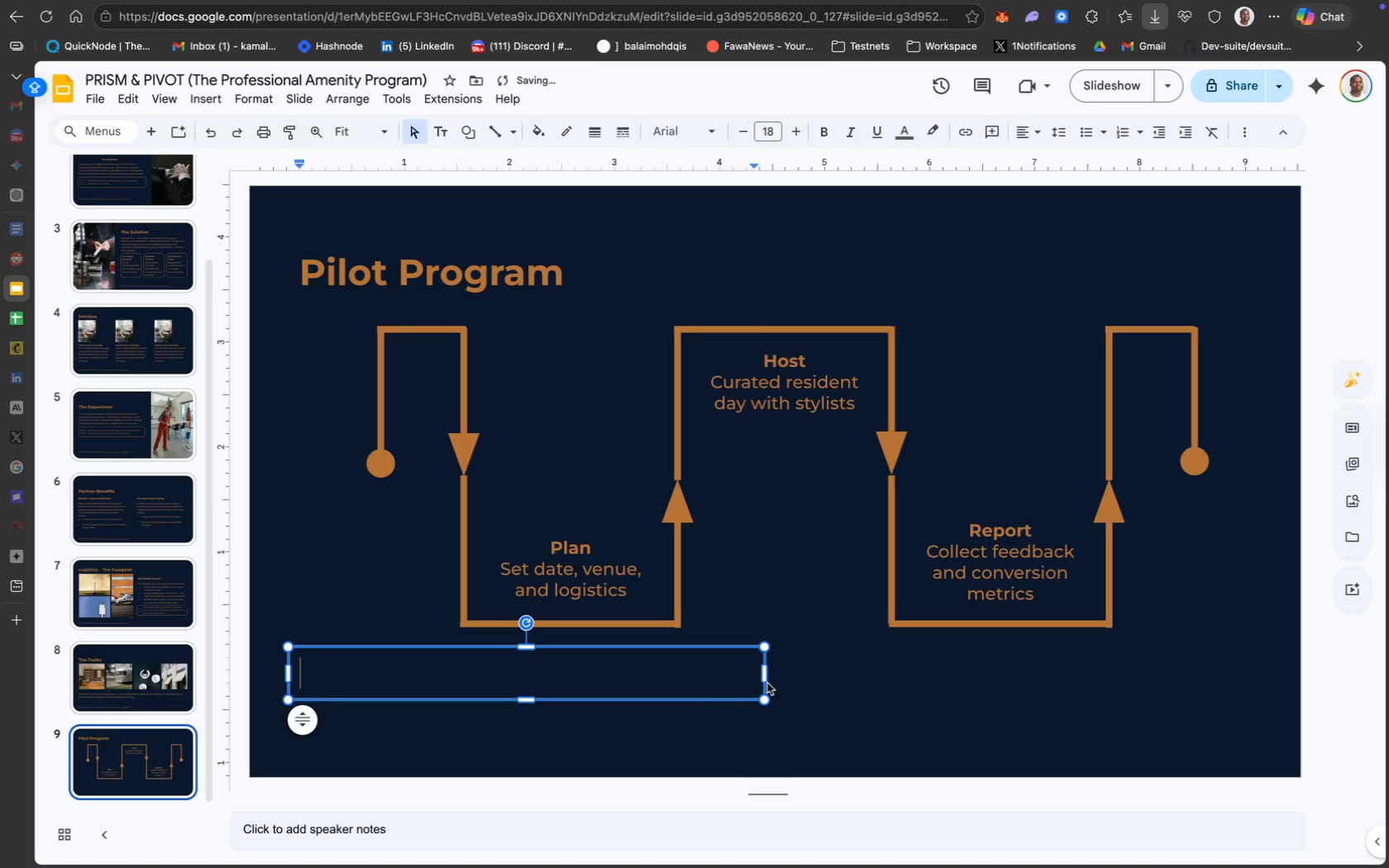 
left_click_drag(start_coordinate=[764, 680], to_coordinate=[1248, 705])
 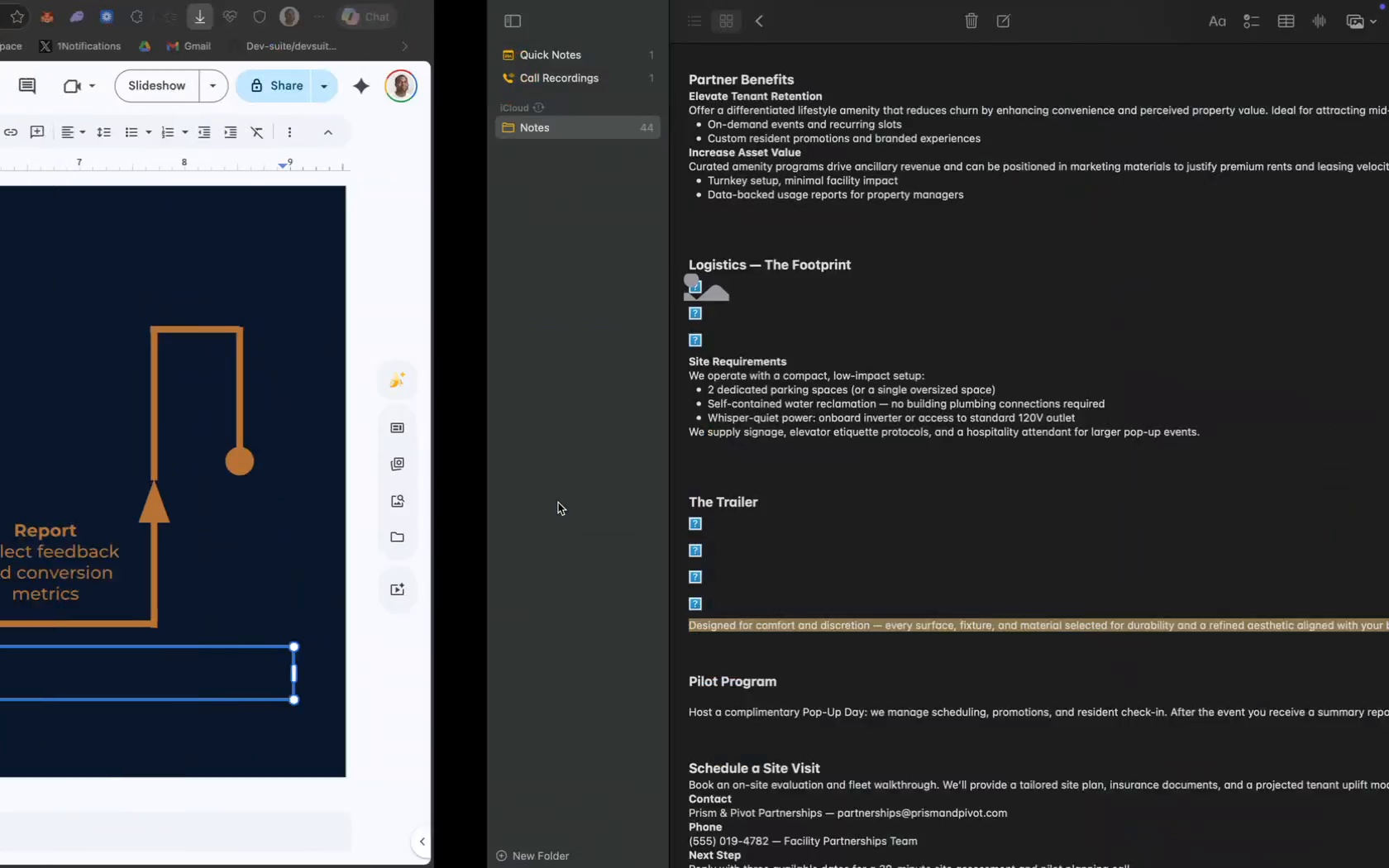 
scroll: coordinate [432, 560], scroll_direction: down, amount: 5.0
 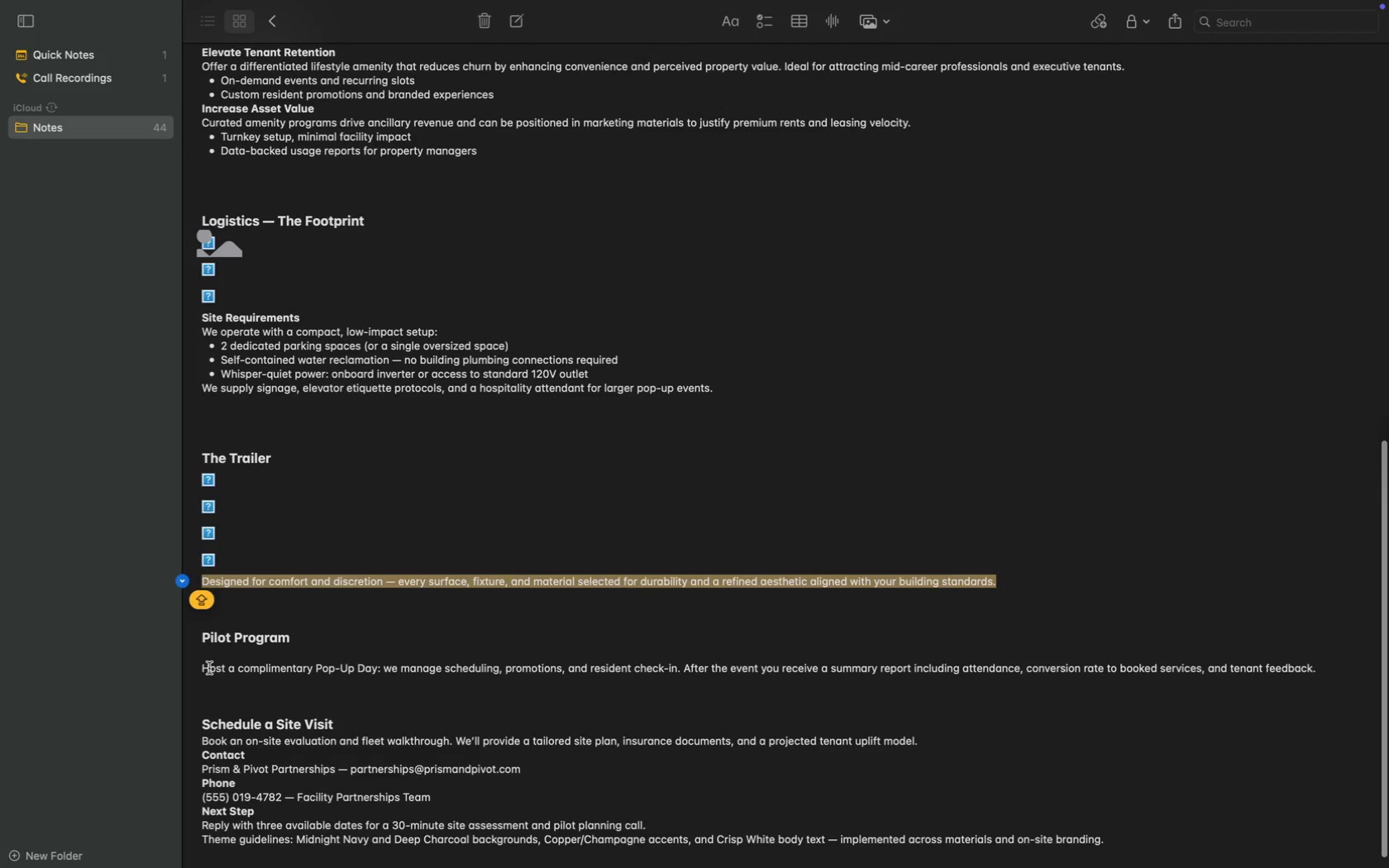 
left_click_drag(start_coordinate=[201, 666], to_coordinate=[1323, 674])
 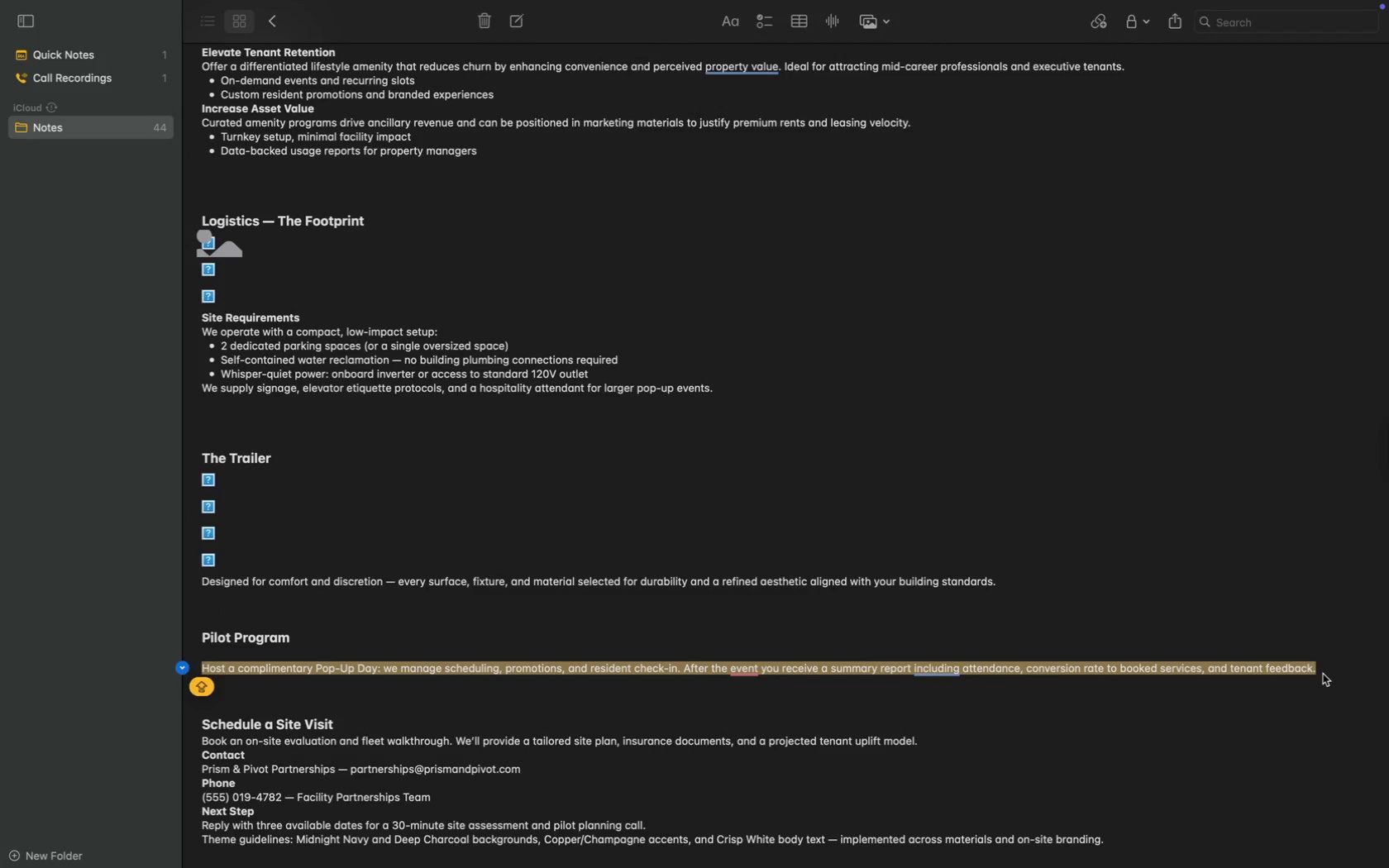 
key(Meta+C)
 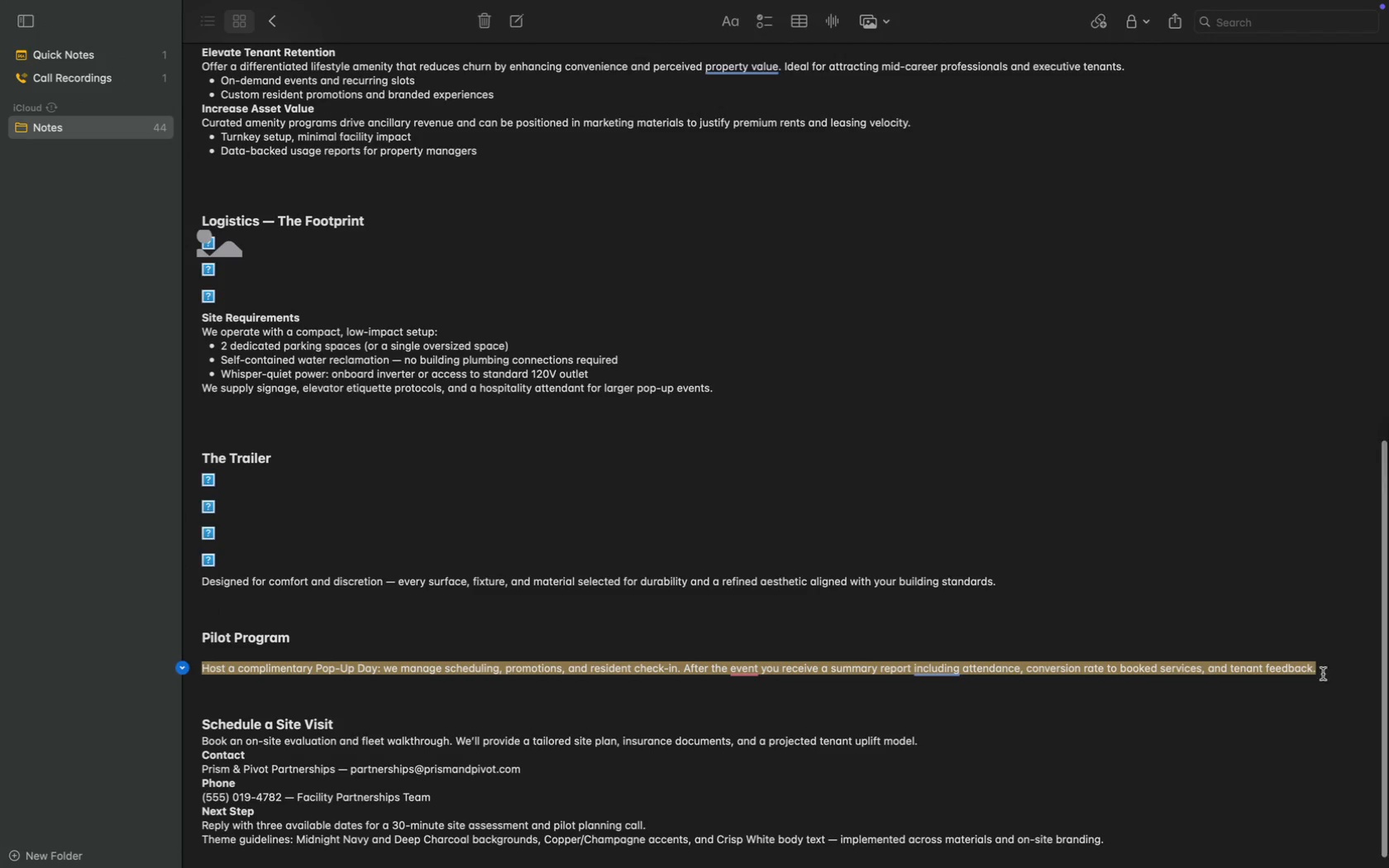 
scroll: coordinate [1097, 670], scroll_direction: up, amount: 93.0
 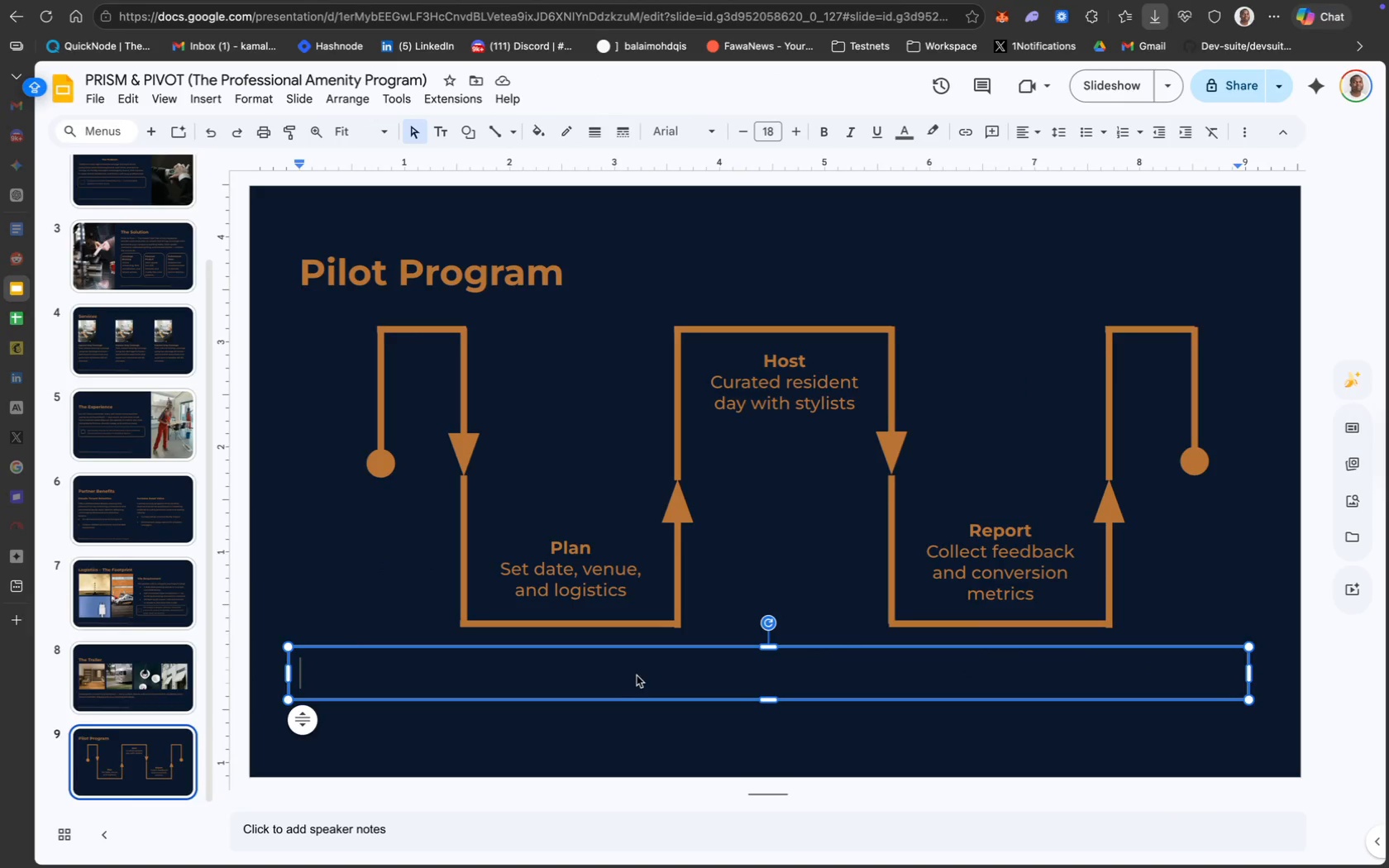 
key(Meta+CommandLeft)
 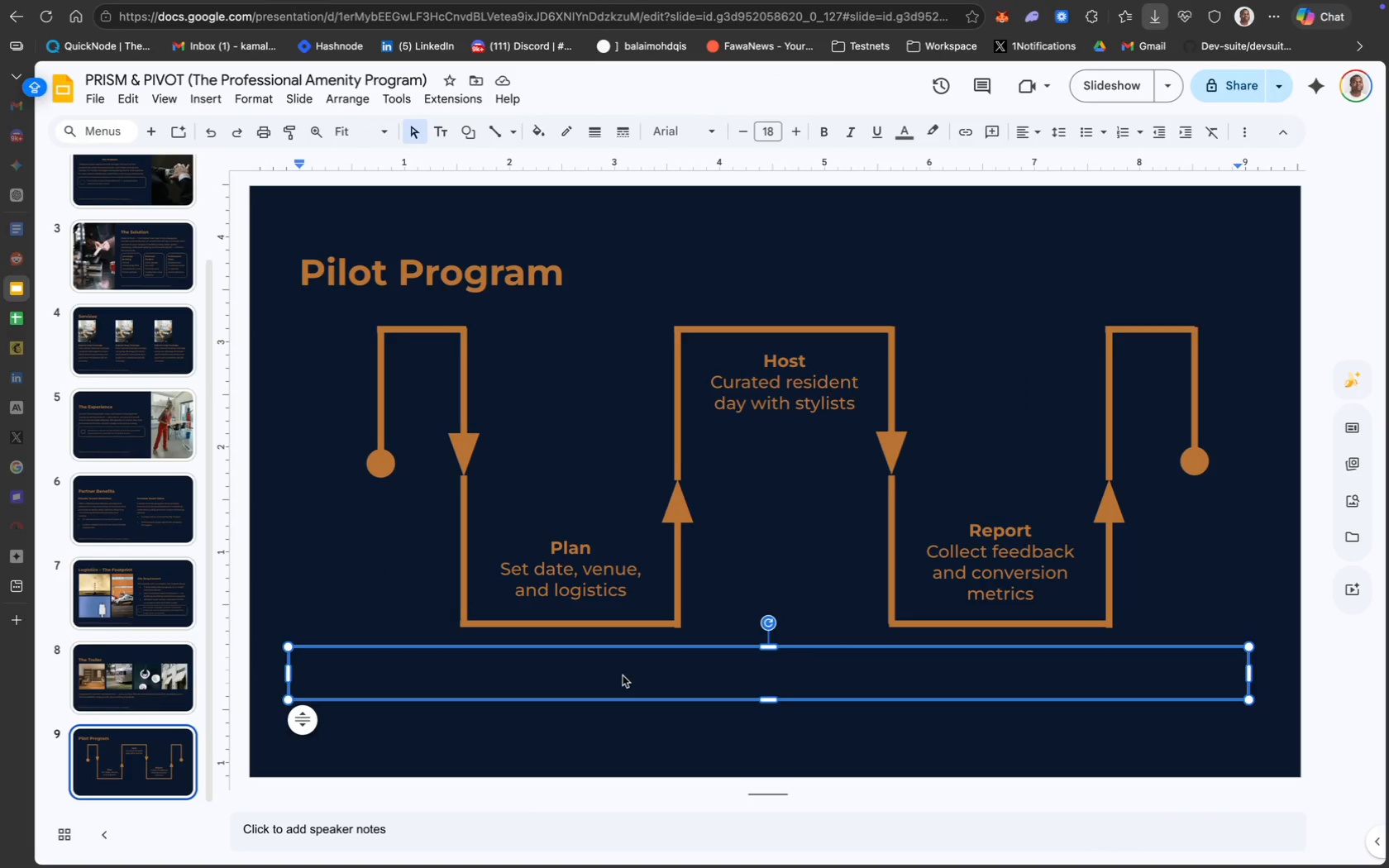 
key(Meta+V)
 